 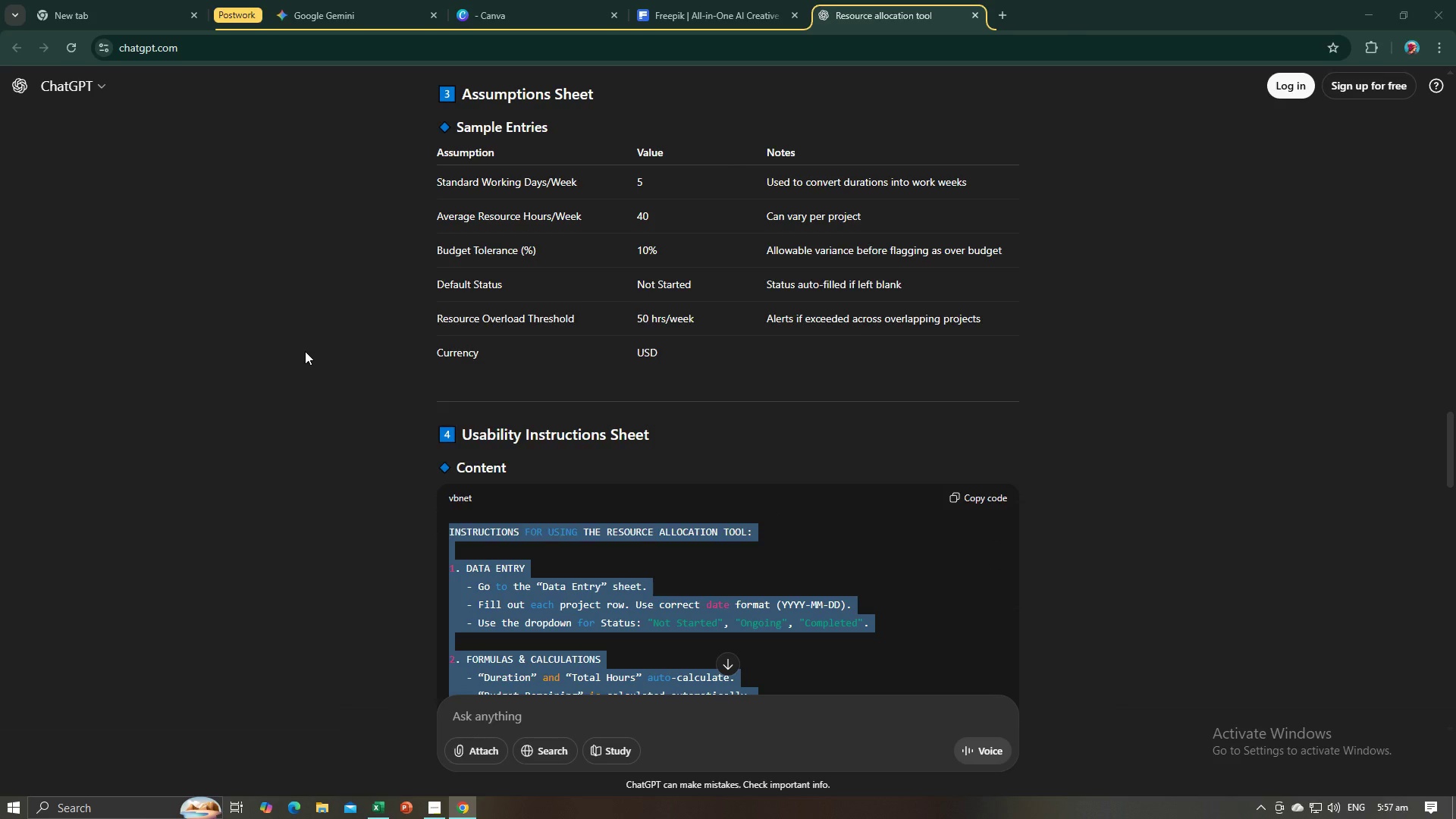 
key(Alt+Tab)
 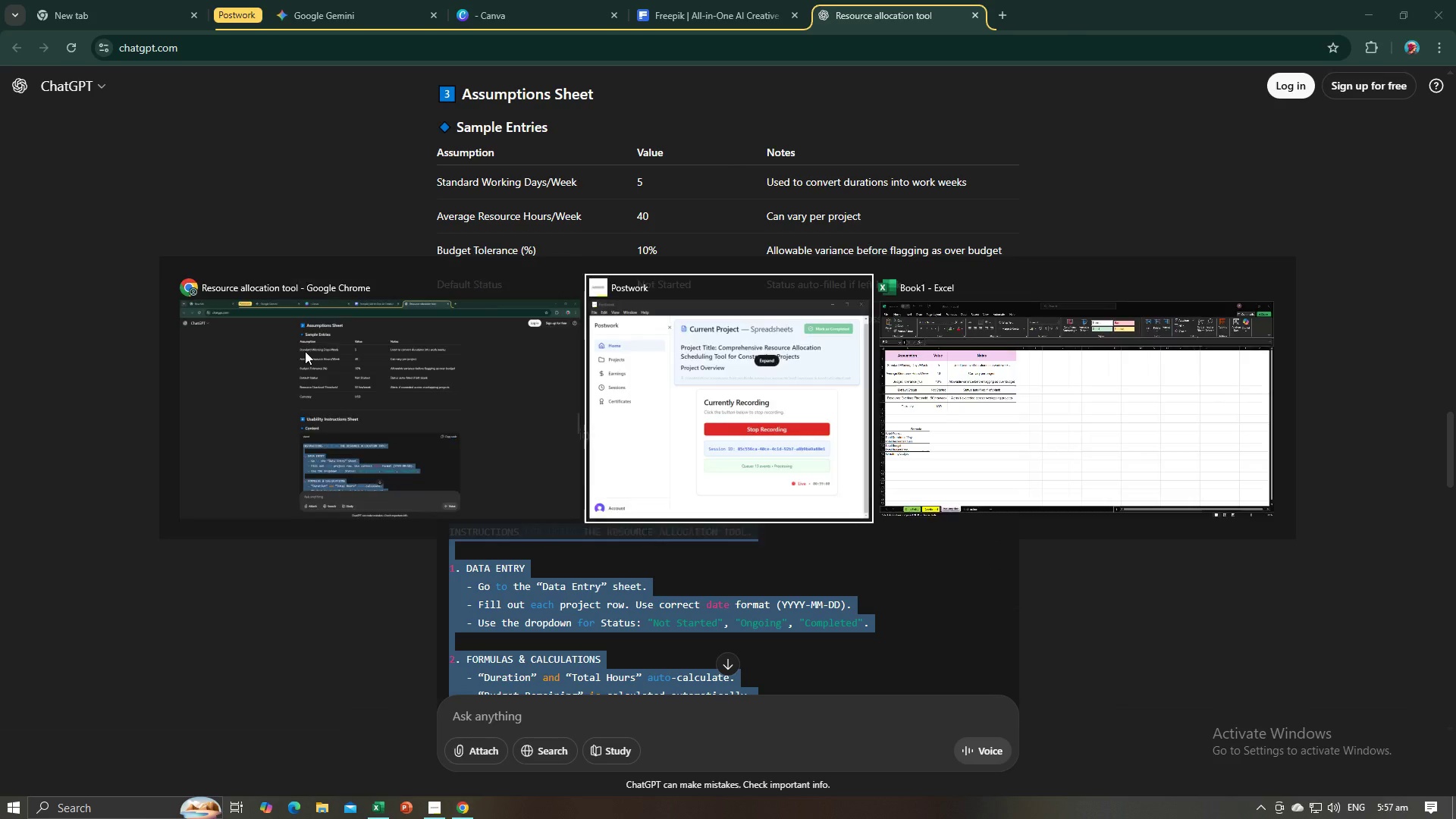 
key(Alt+Tab)
 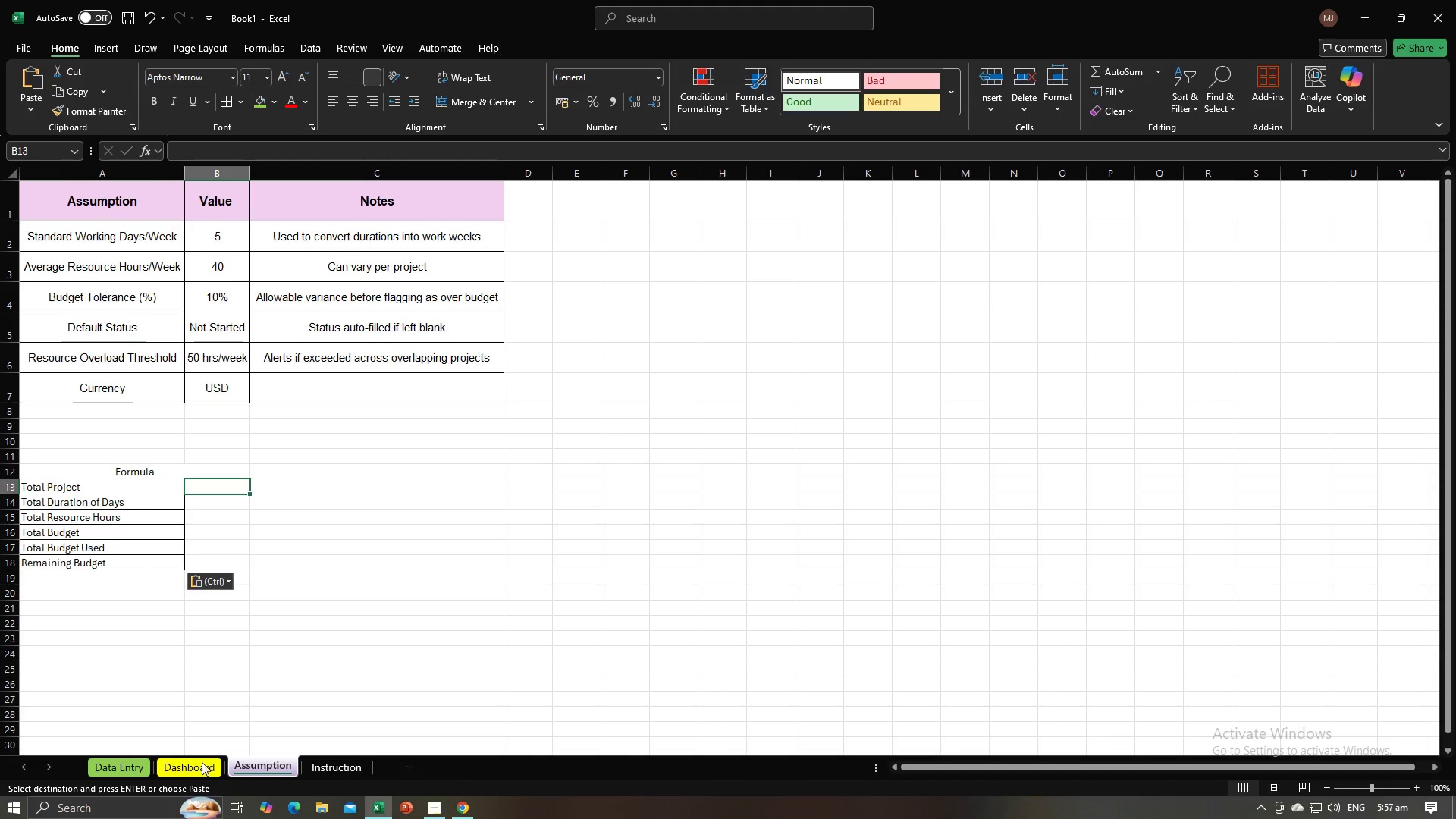 
left_click([195, 770])
 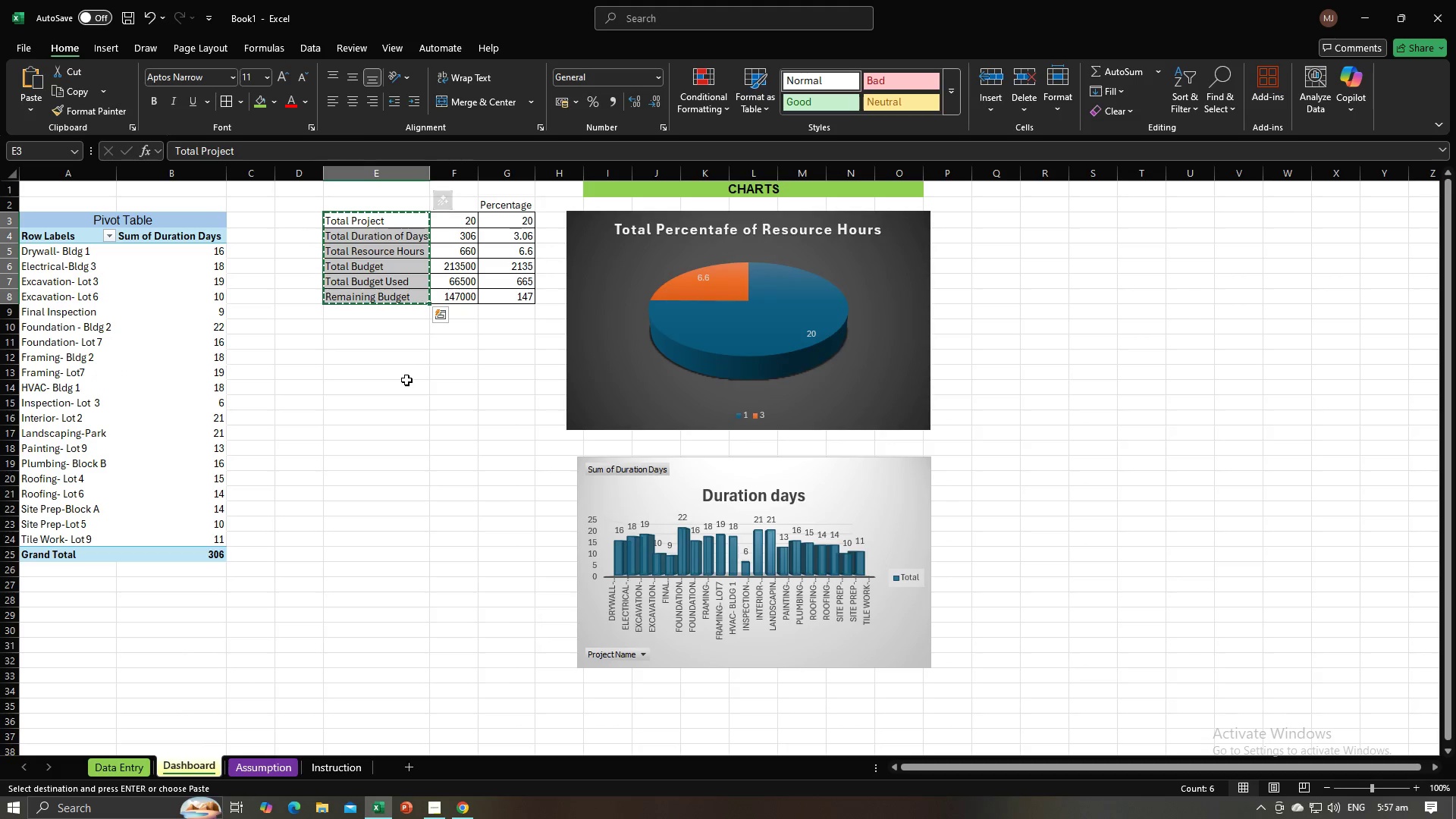 
left_click([406, 380])
 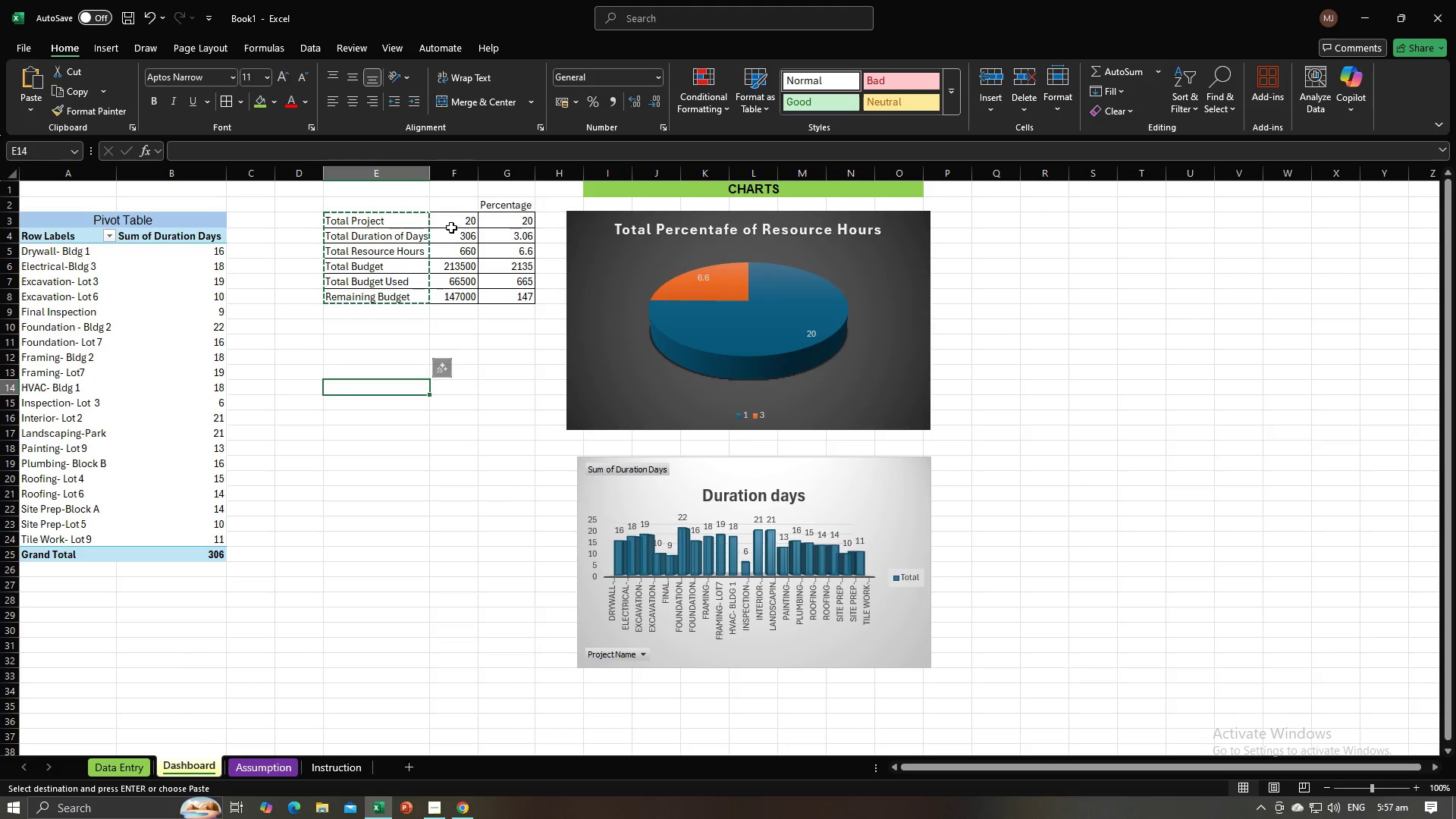 
left_click([461, 221])
 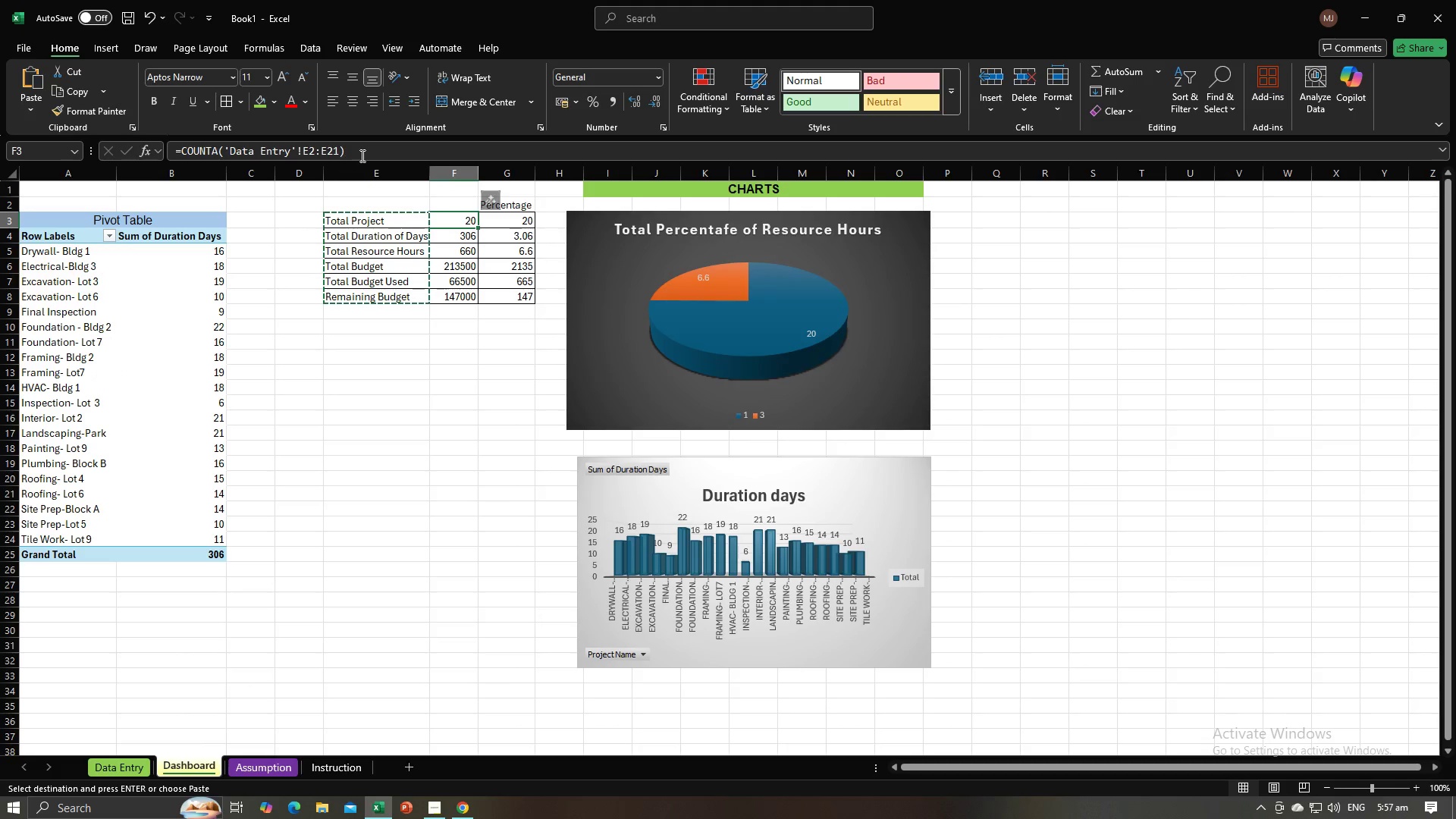 
left_click([362, 155])
 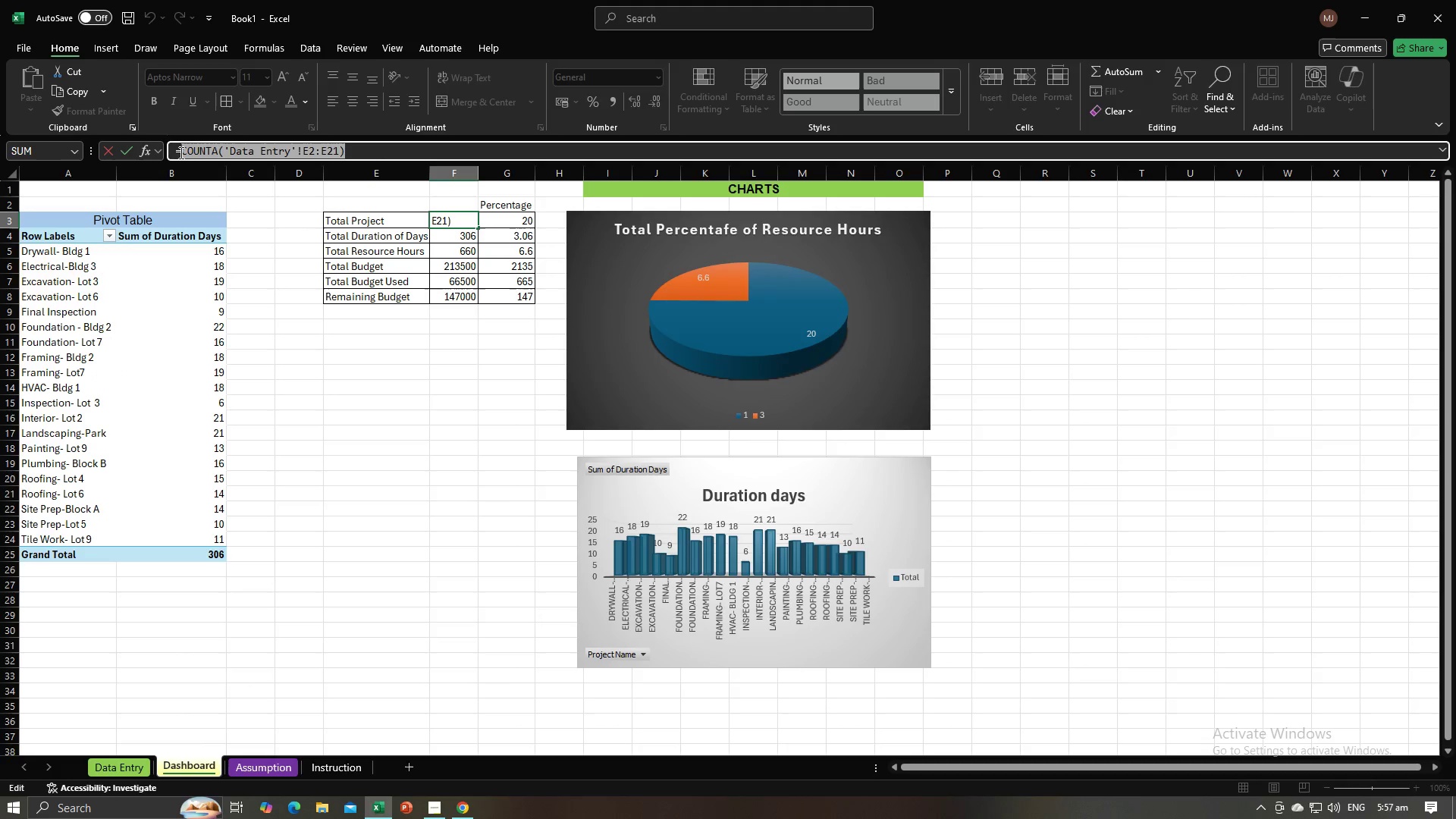 
key(Control+C)
 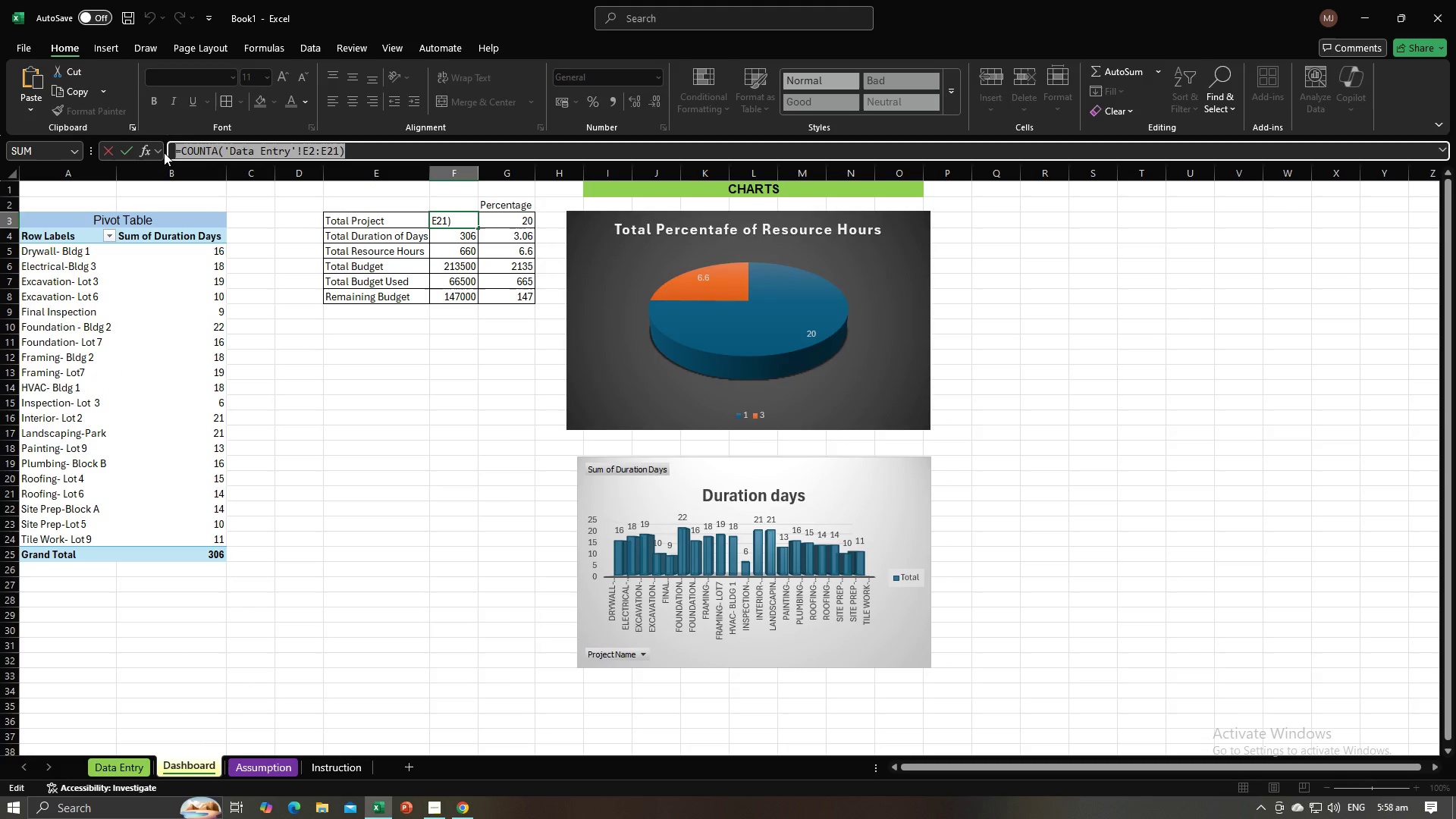 
key(Enter)
 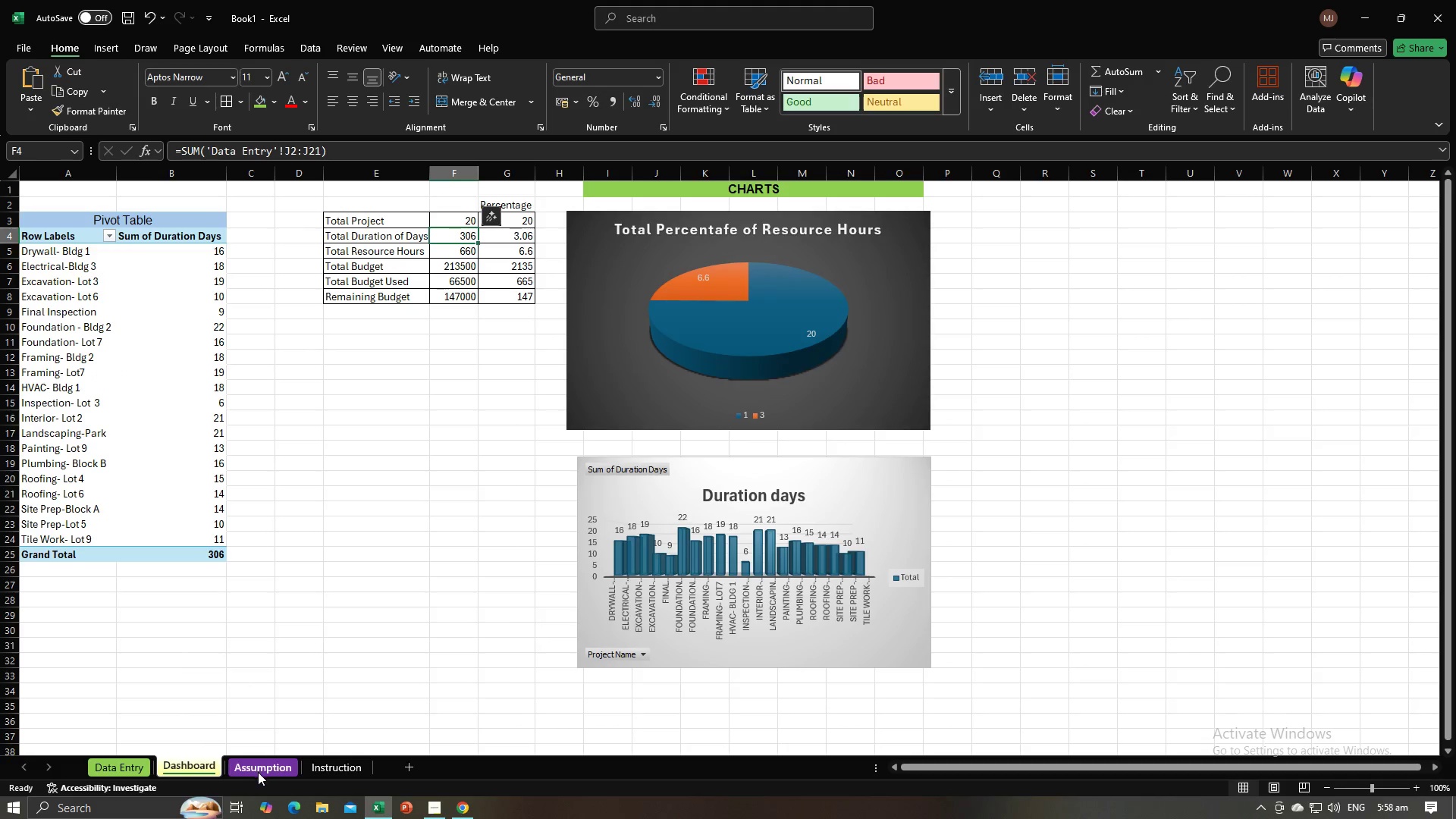 
left_click([280, 771])
 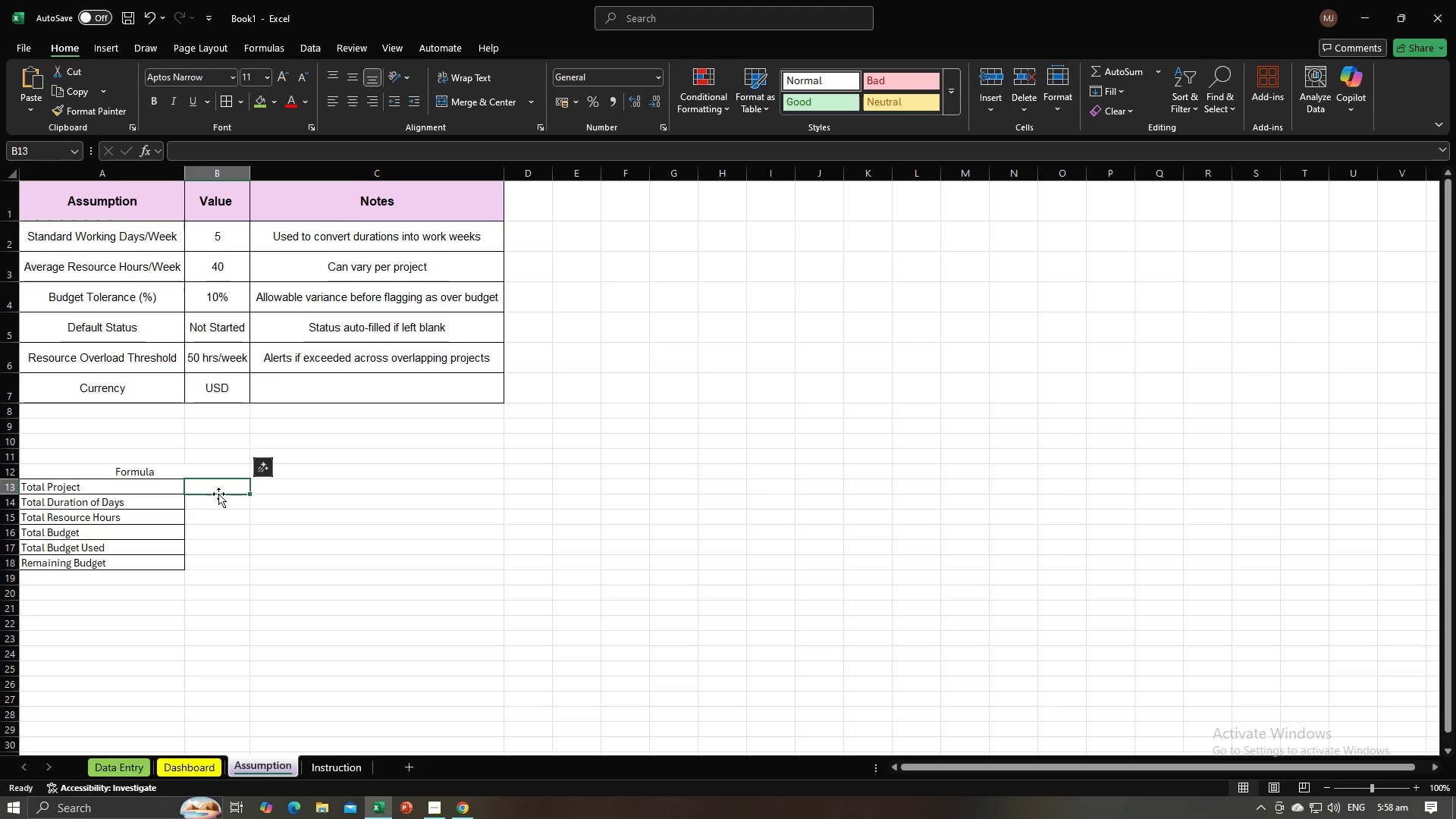 
hold_key(key=ControlLeft, duration=0.61)
 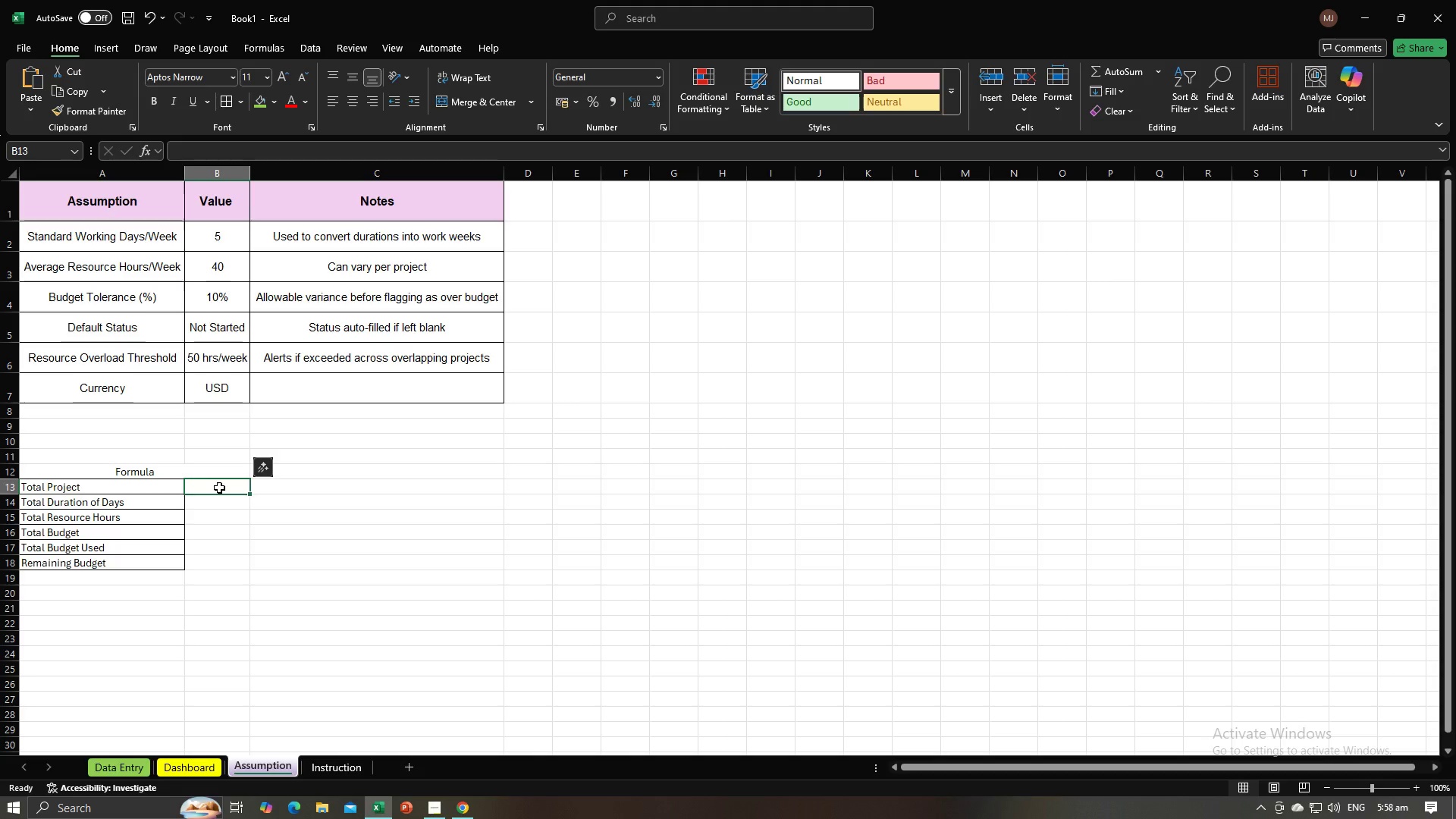 
double_click([219, 488])
 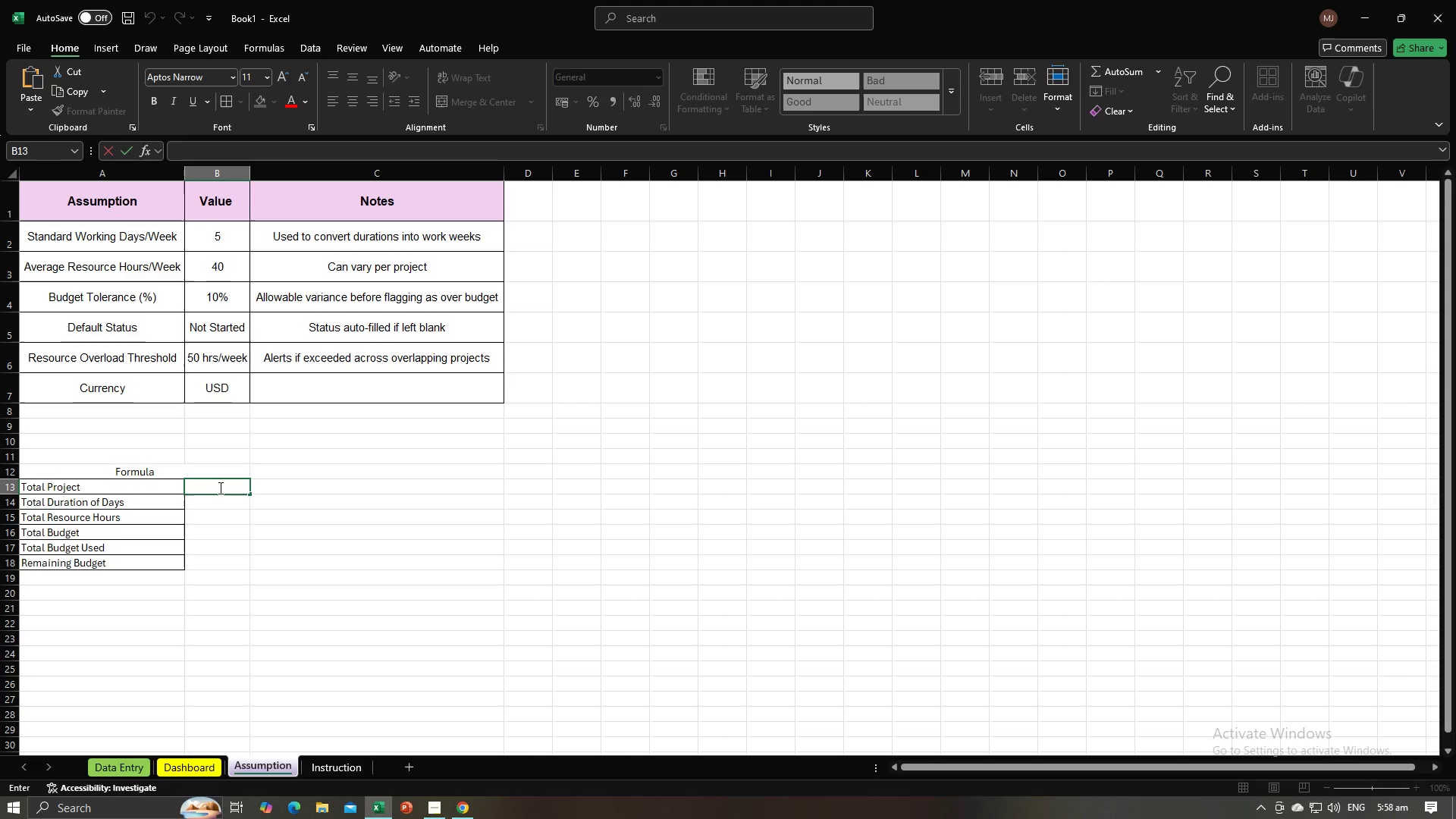 
key(Shift+9)
 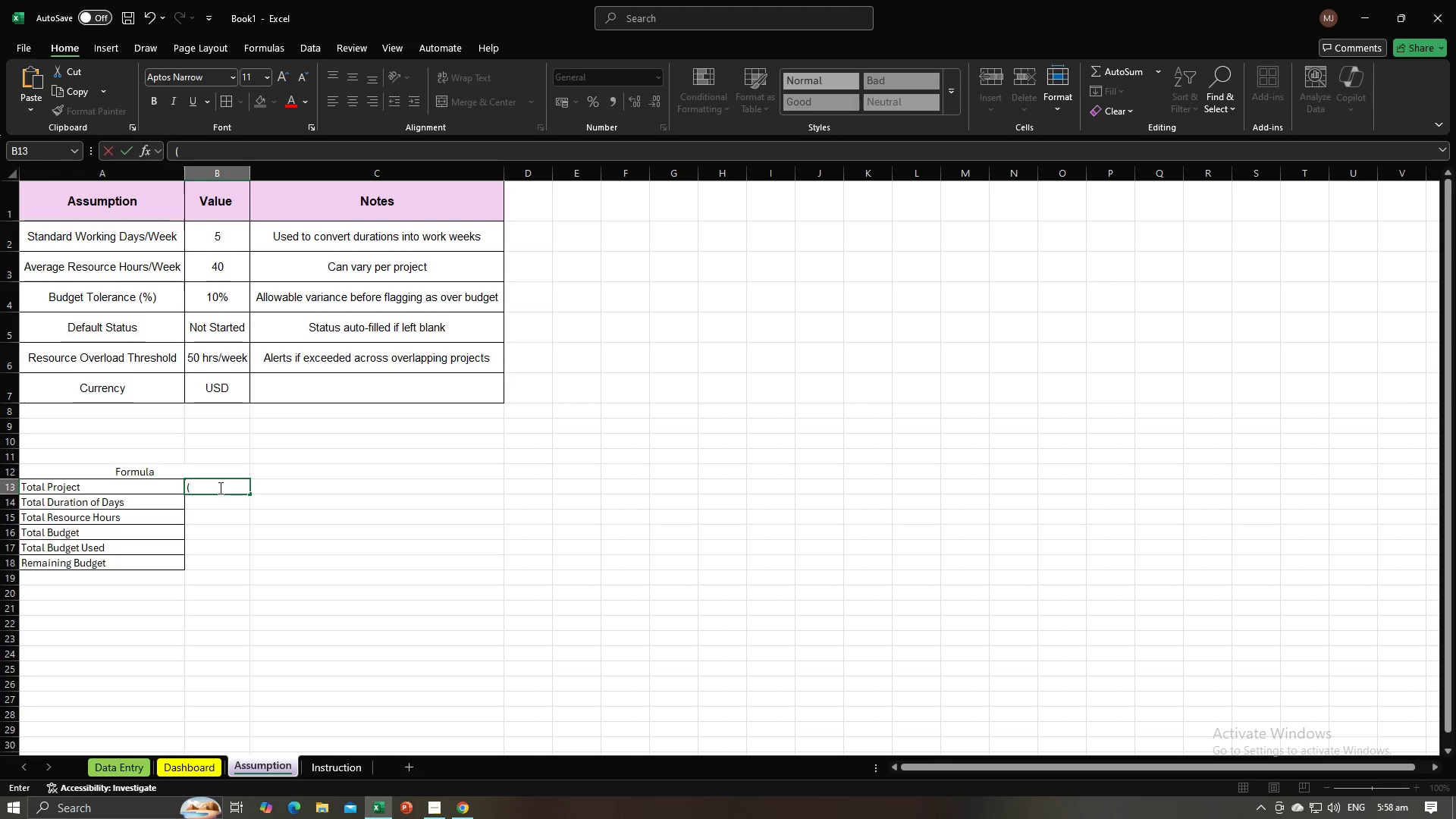 
key(Control+V)
 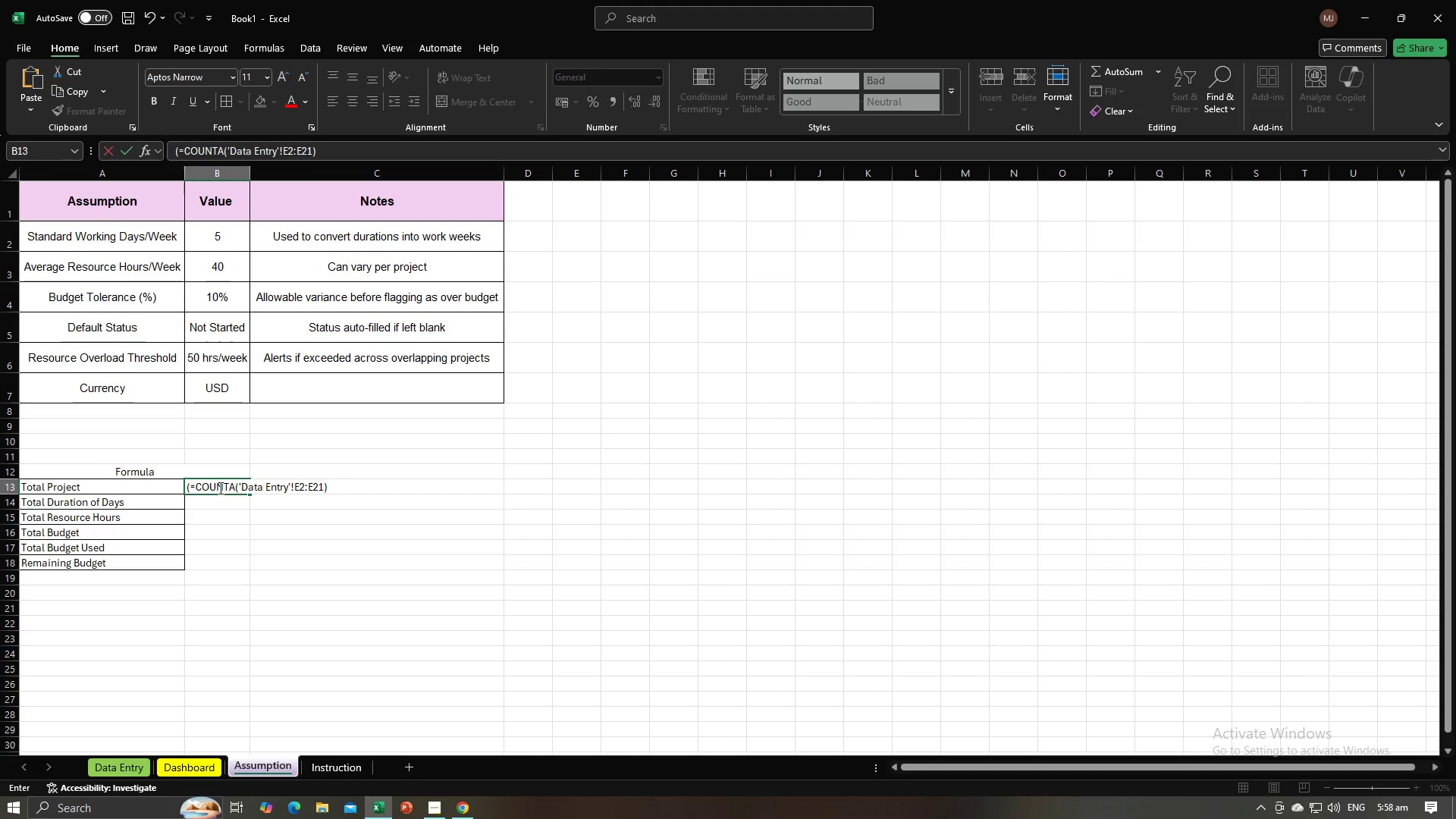 
key(Enter)
 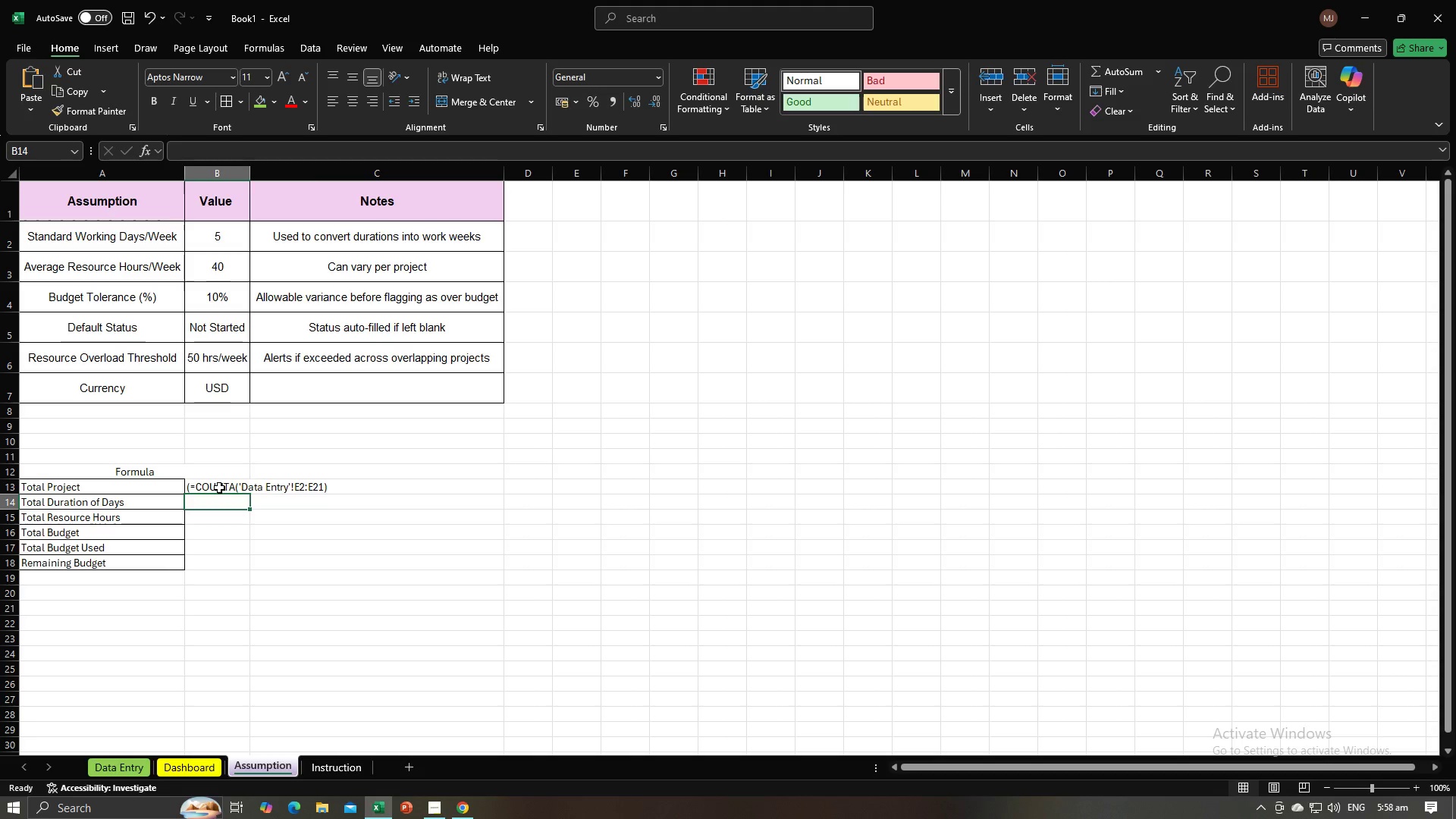 
key(Alt+AltLeft)
 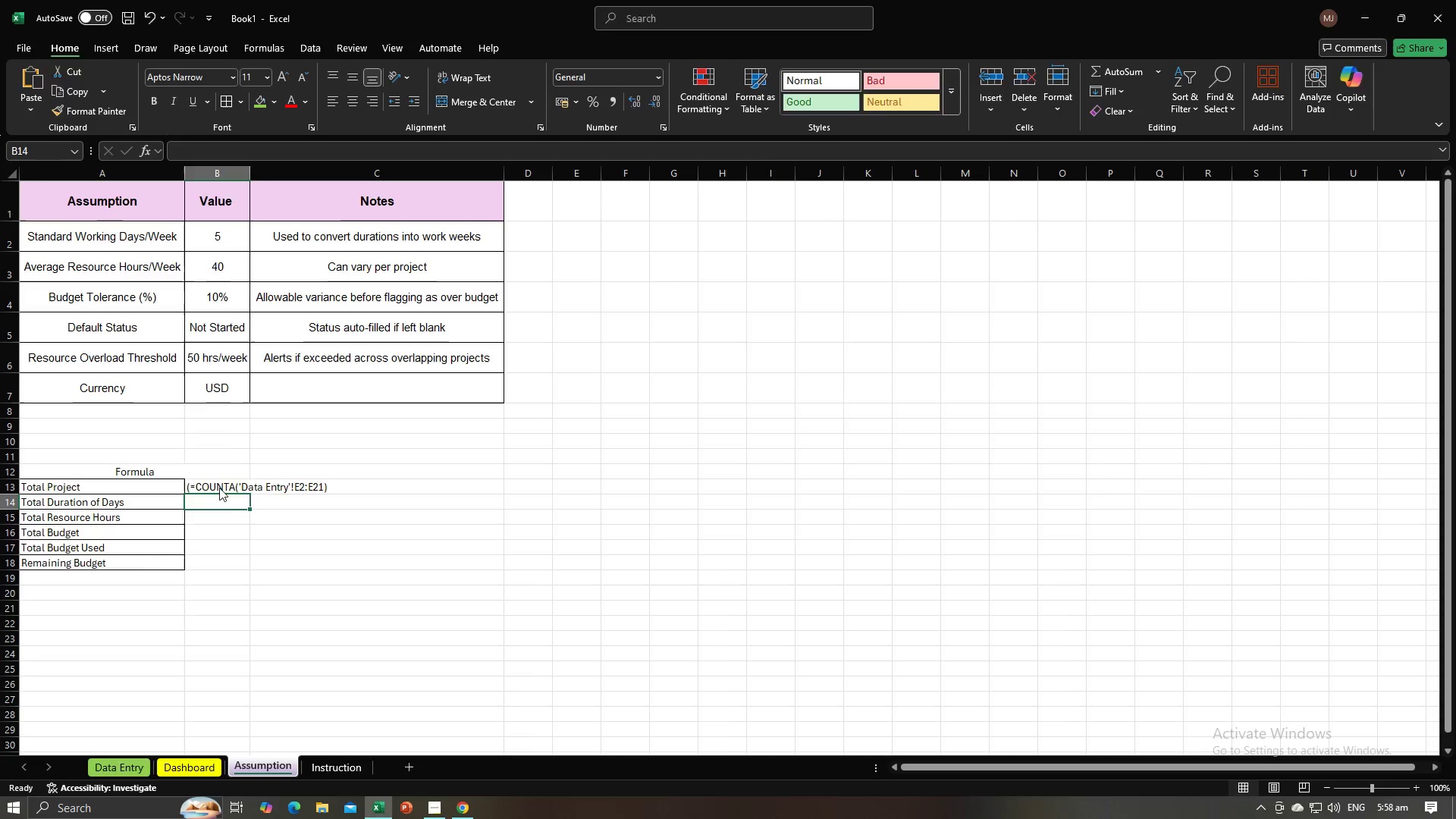 
key(Alt+Tab)
 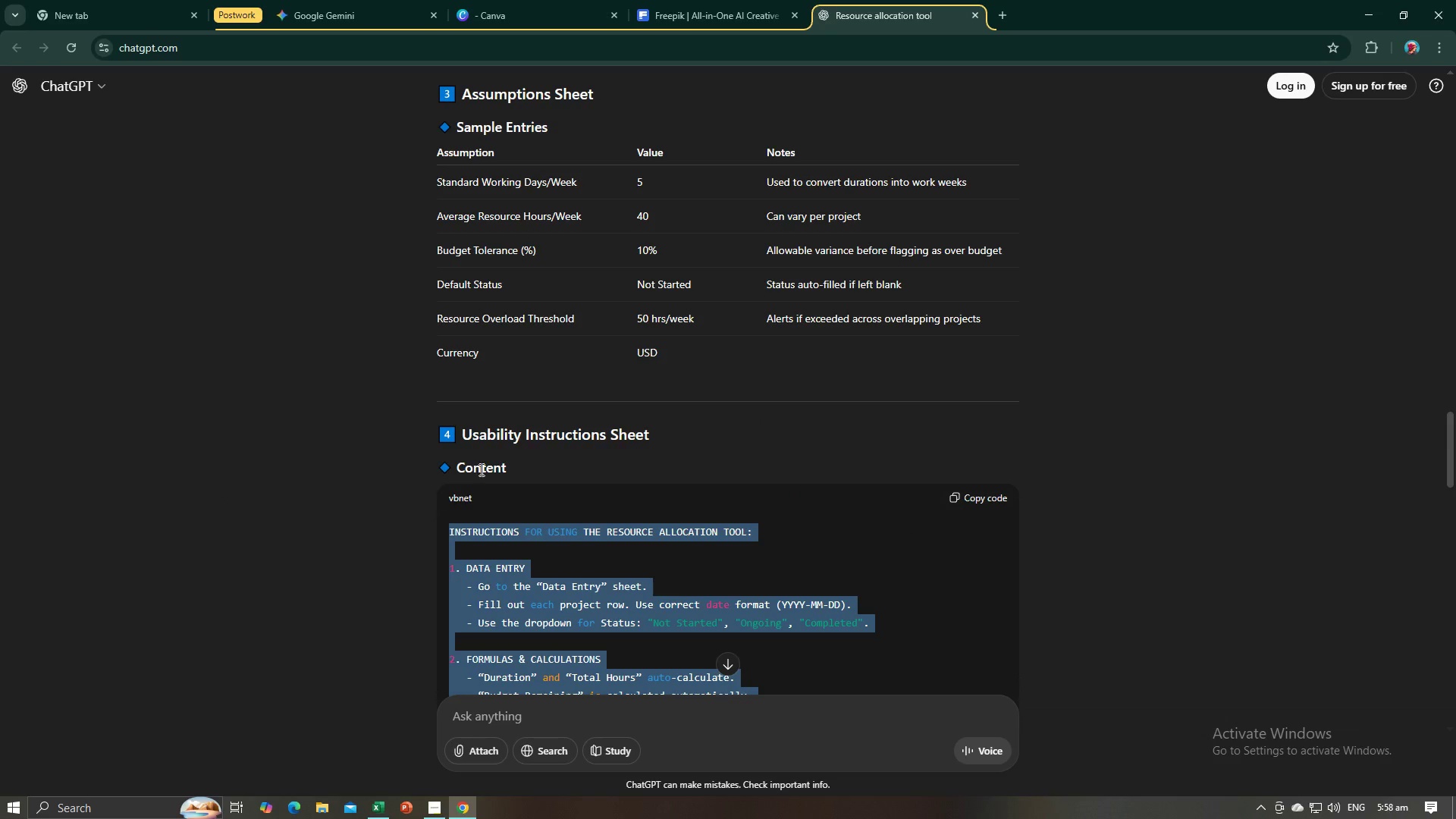 
key(Alt+AltLeft)
 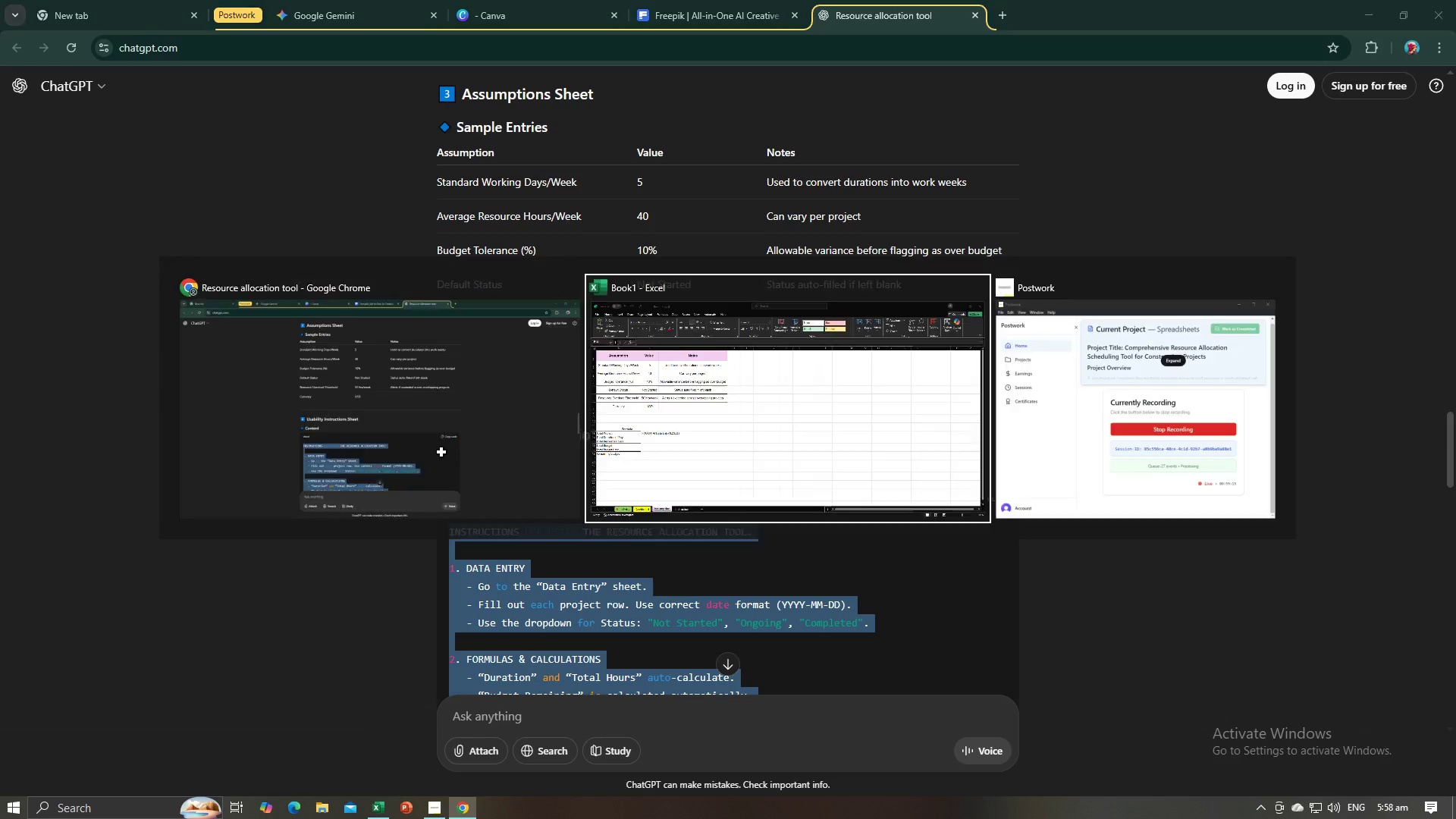 
key(Alt+Tab)
 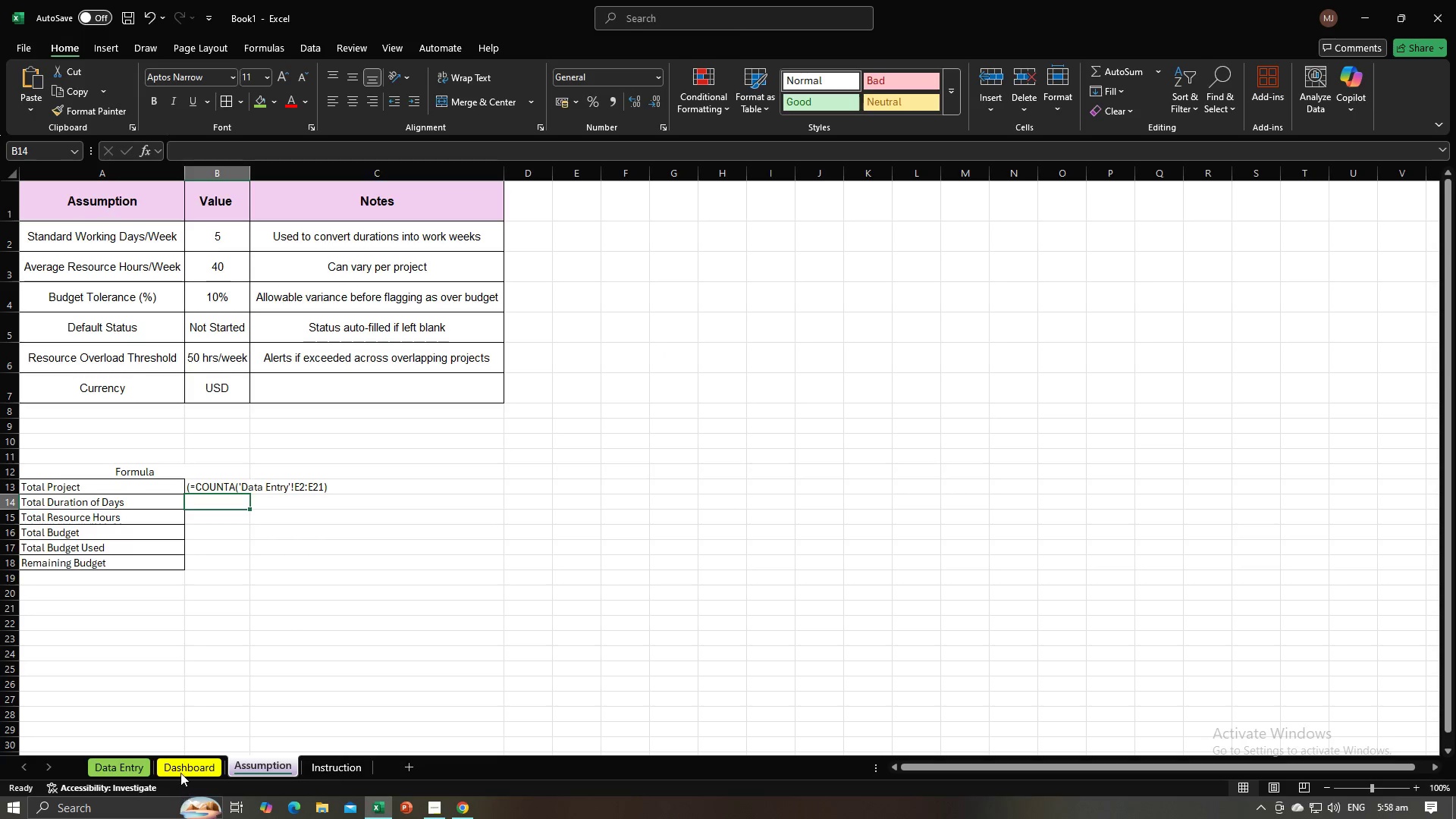 
left_click([180, 773])
 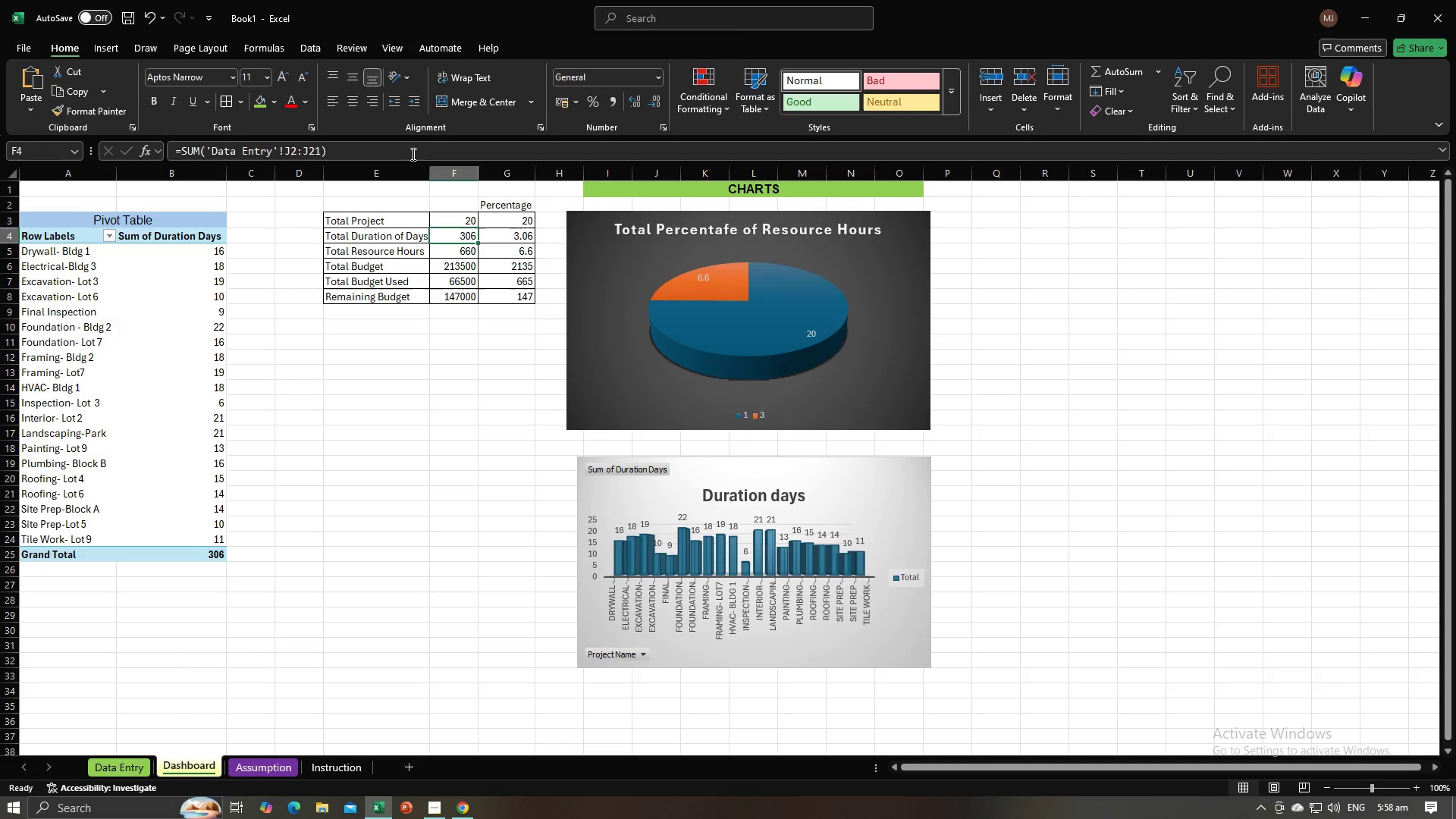 
key(Control+C)
 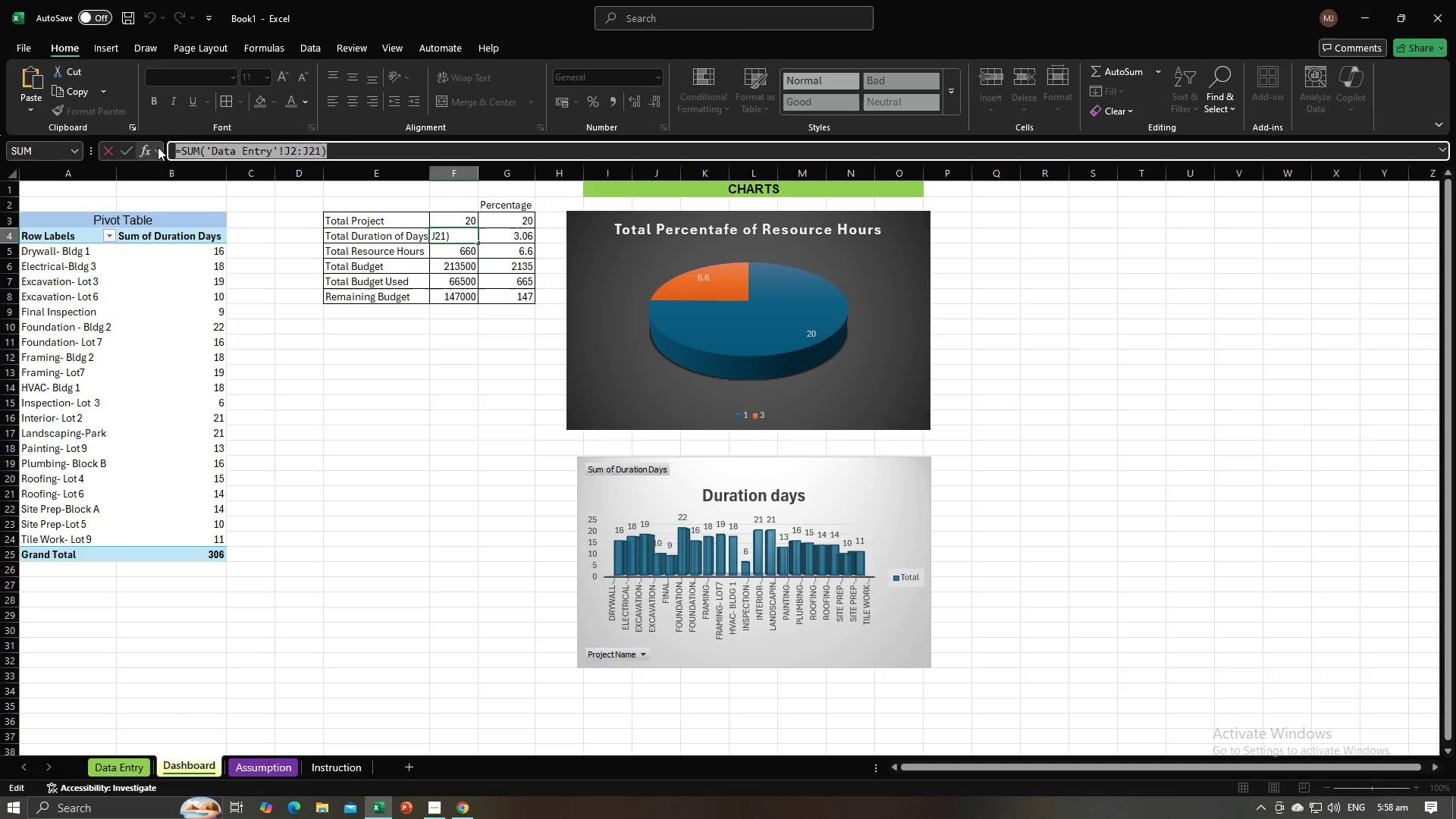 
key(Enter)
 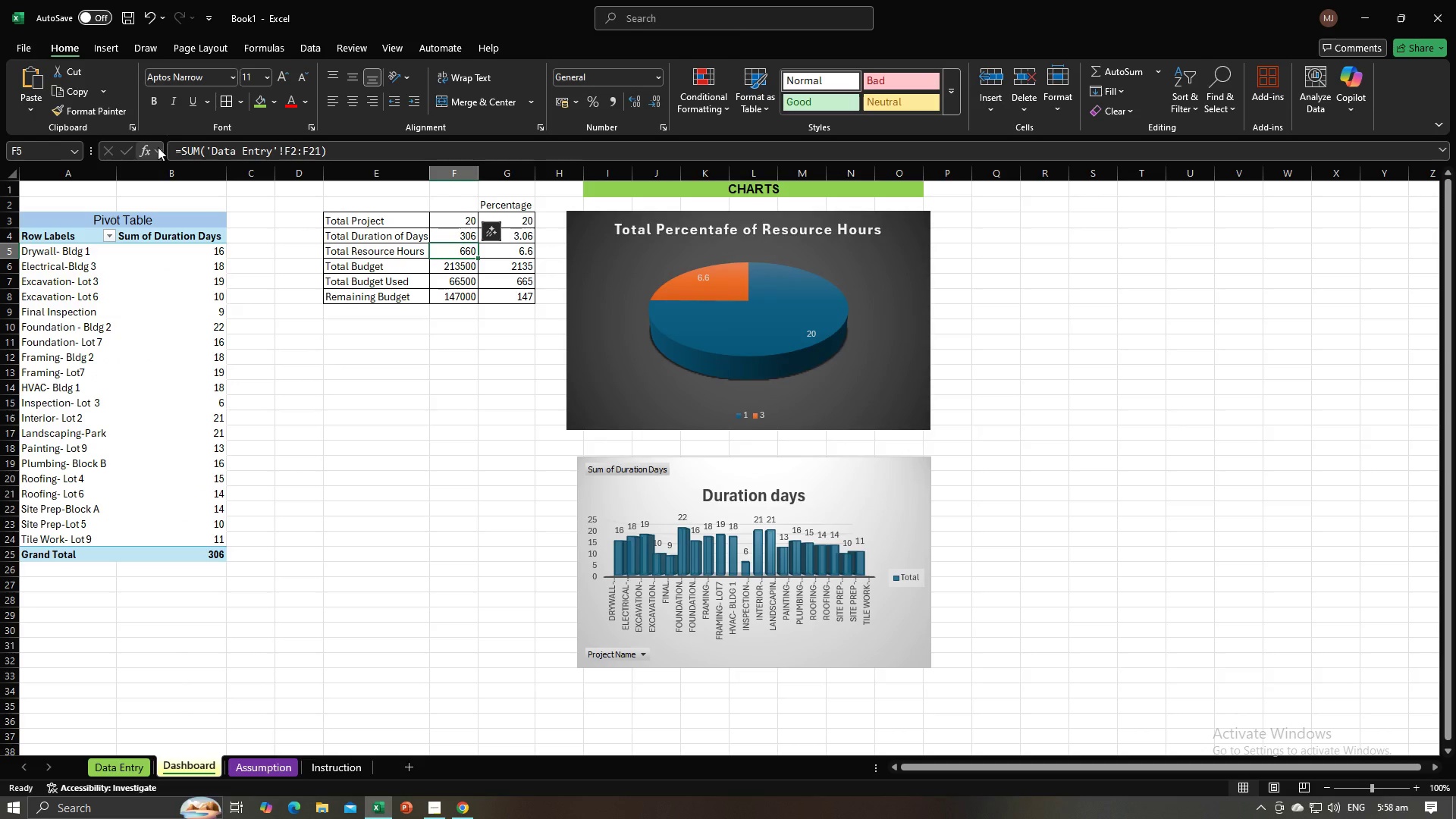 
key(Alt+AltLeft)
 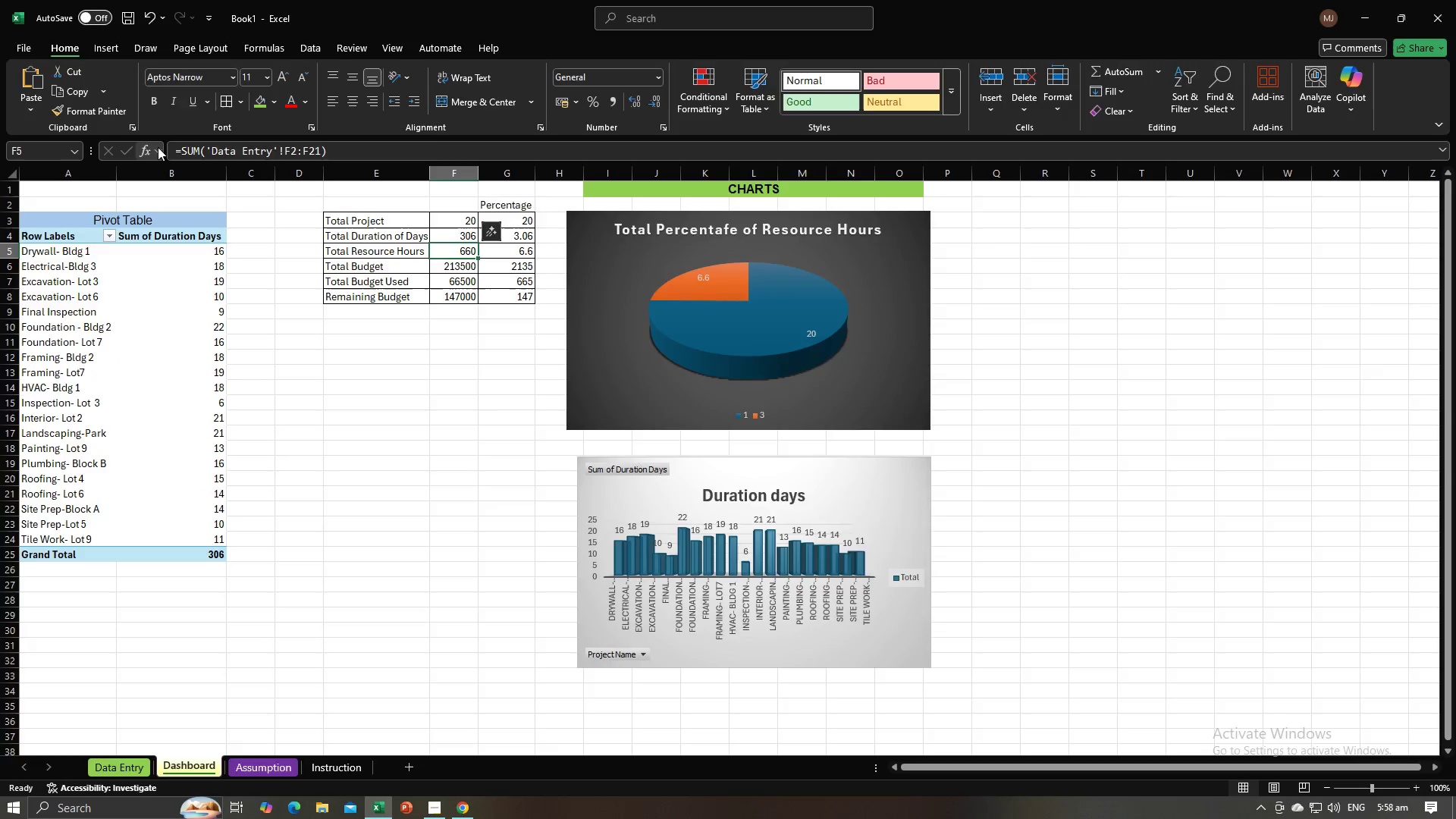 
key(Alt+Tab)
 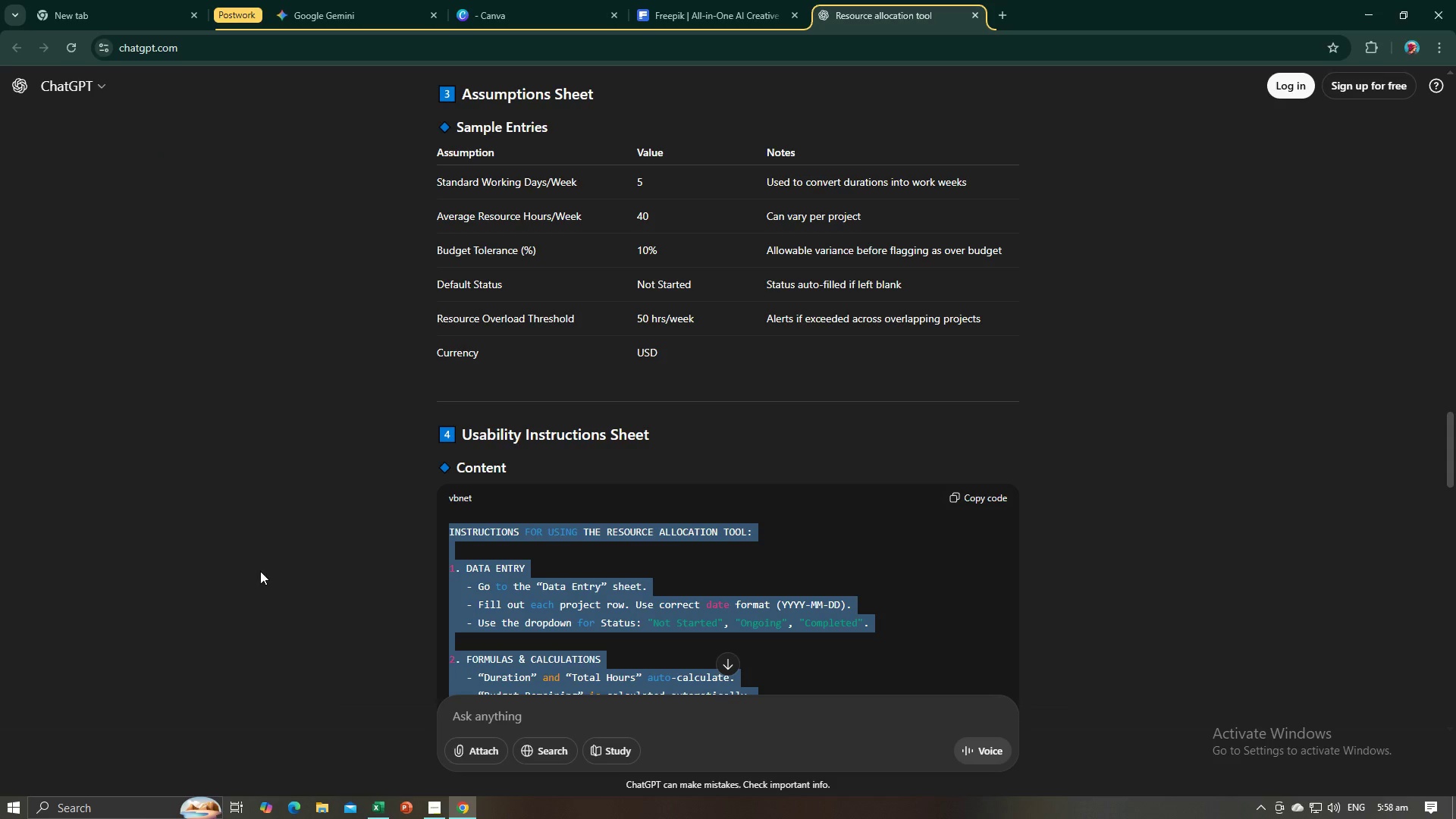 
key(Alt+AltLeft)
 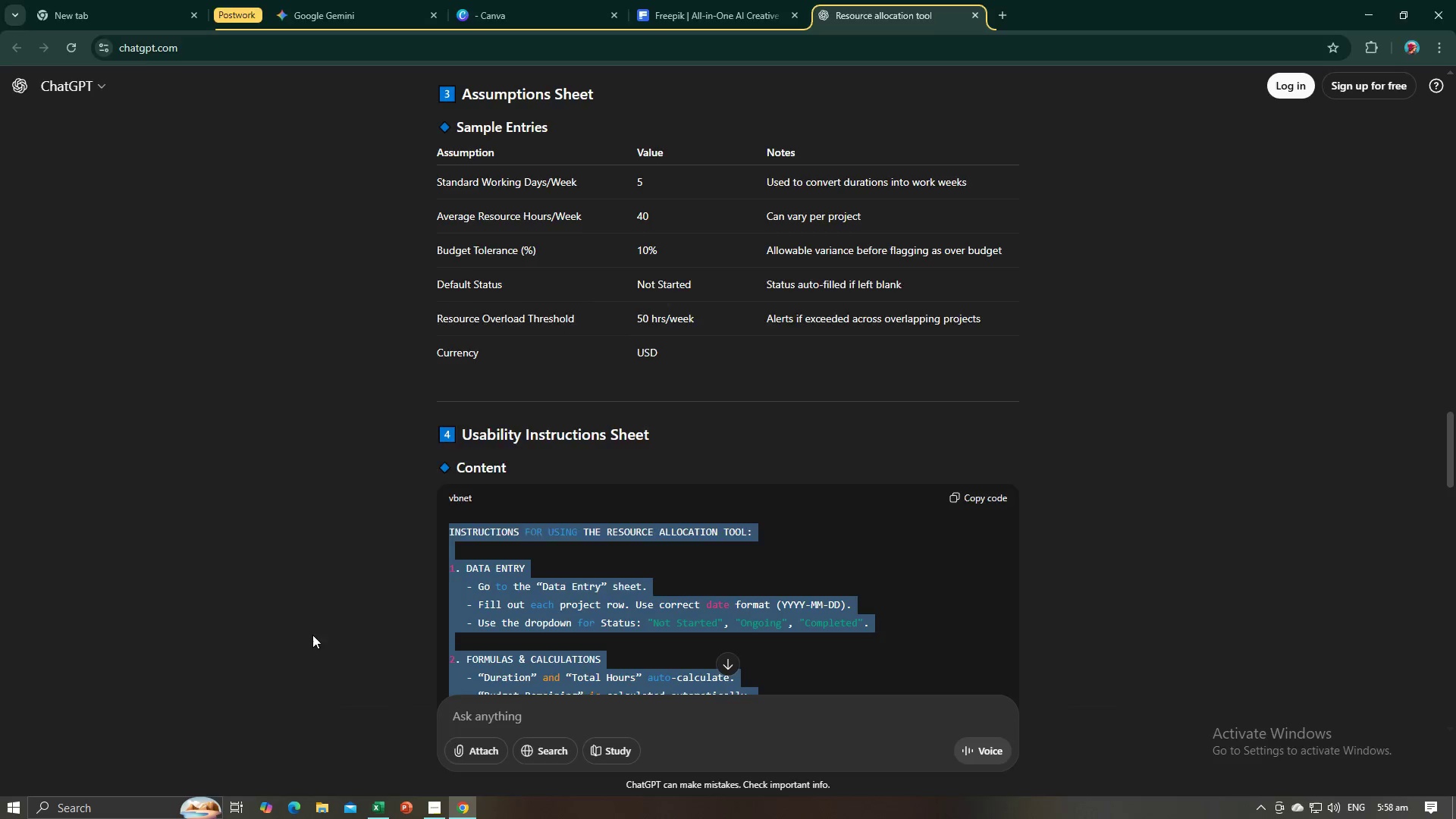 
key(Alt+Tab)
 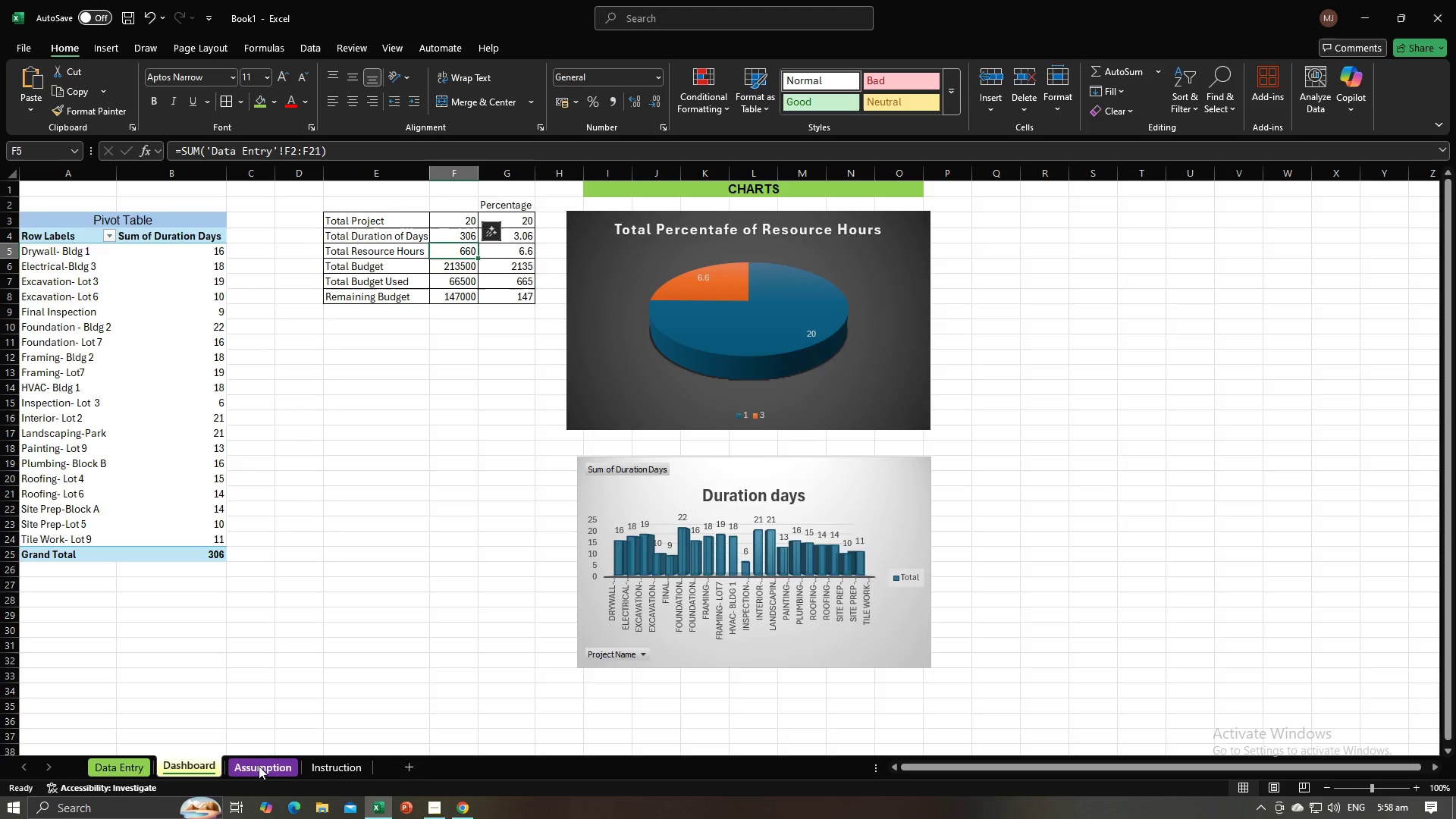 
left_click([259, 765])
 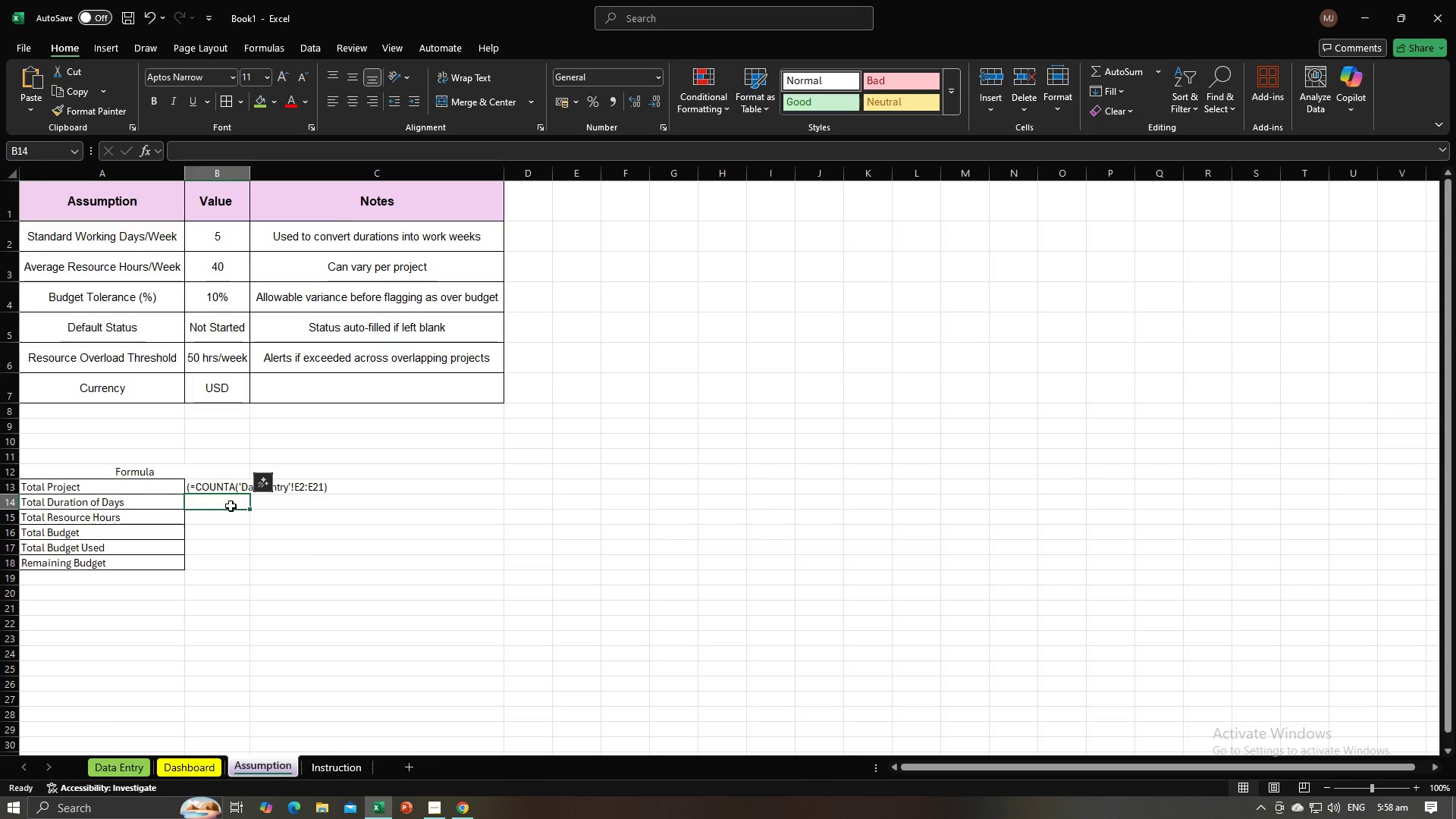 
double_click([231, 506])
 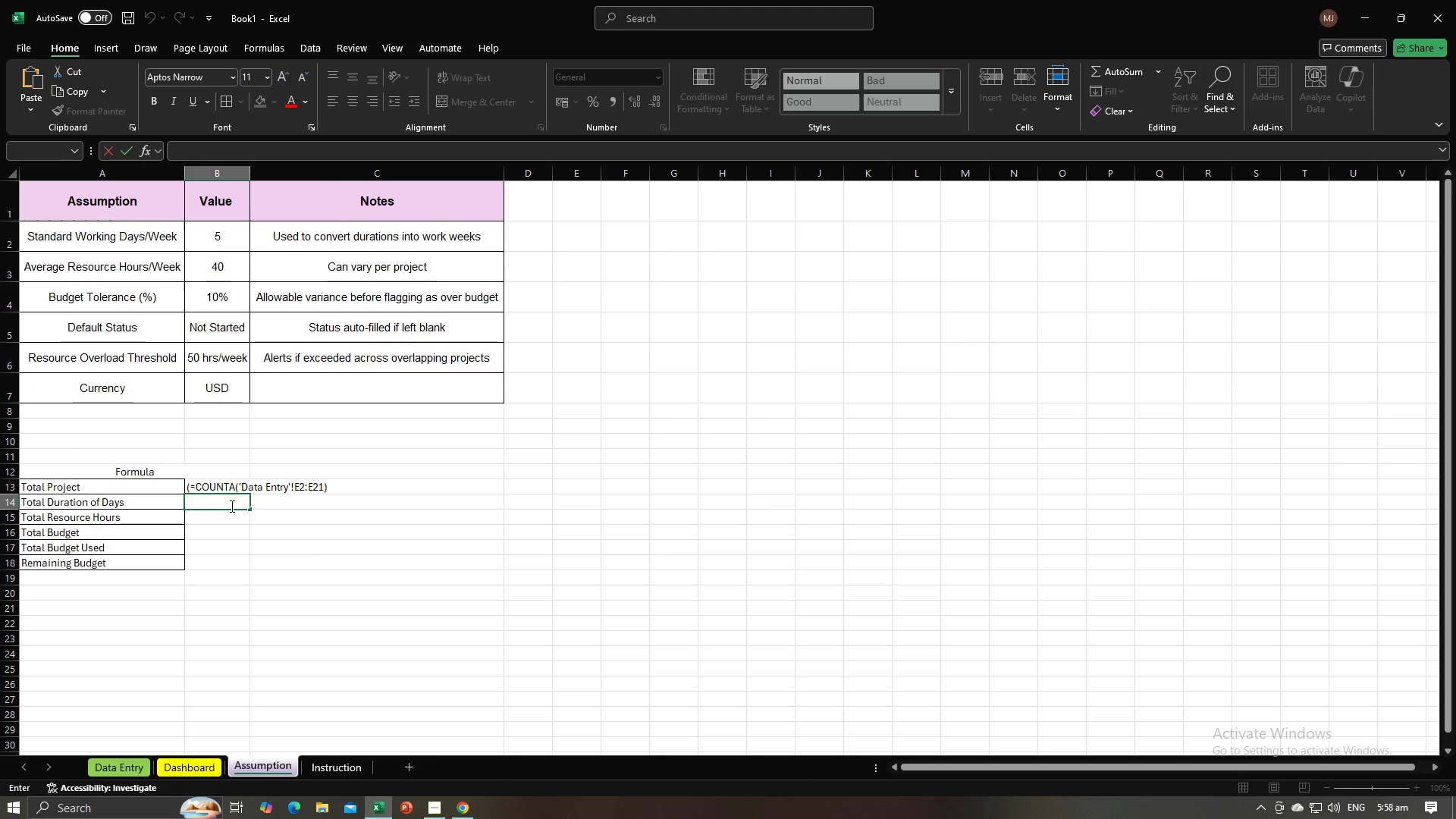 
key(Shift+9)
 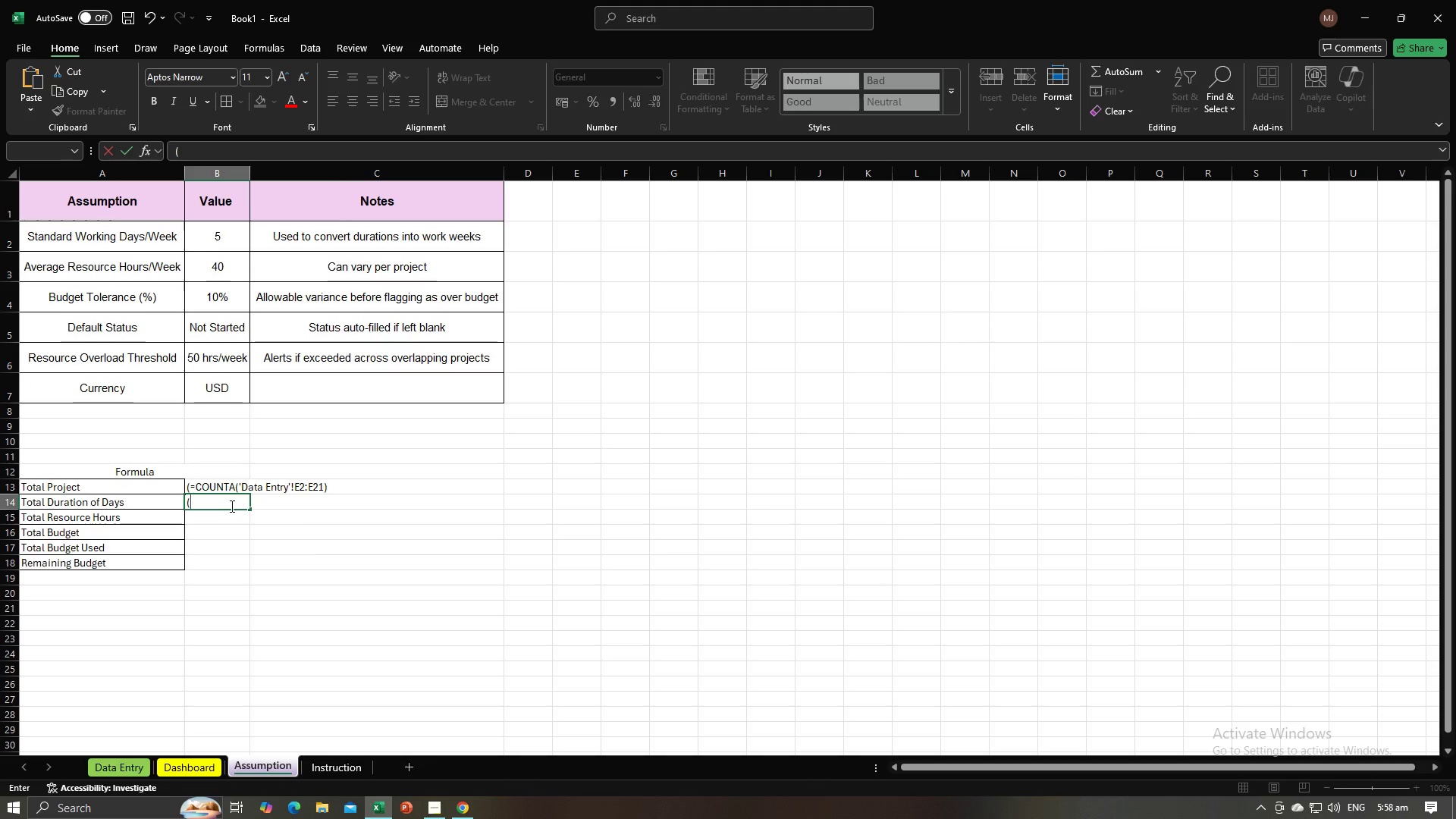 
key(Control+ControlLeft)
 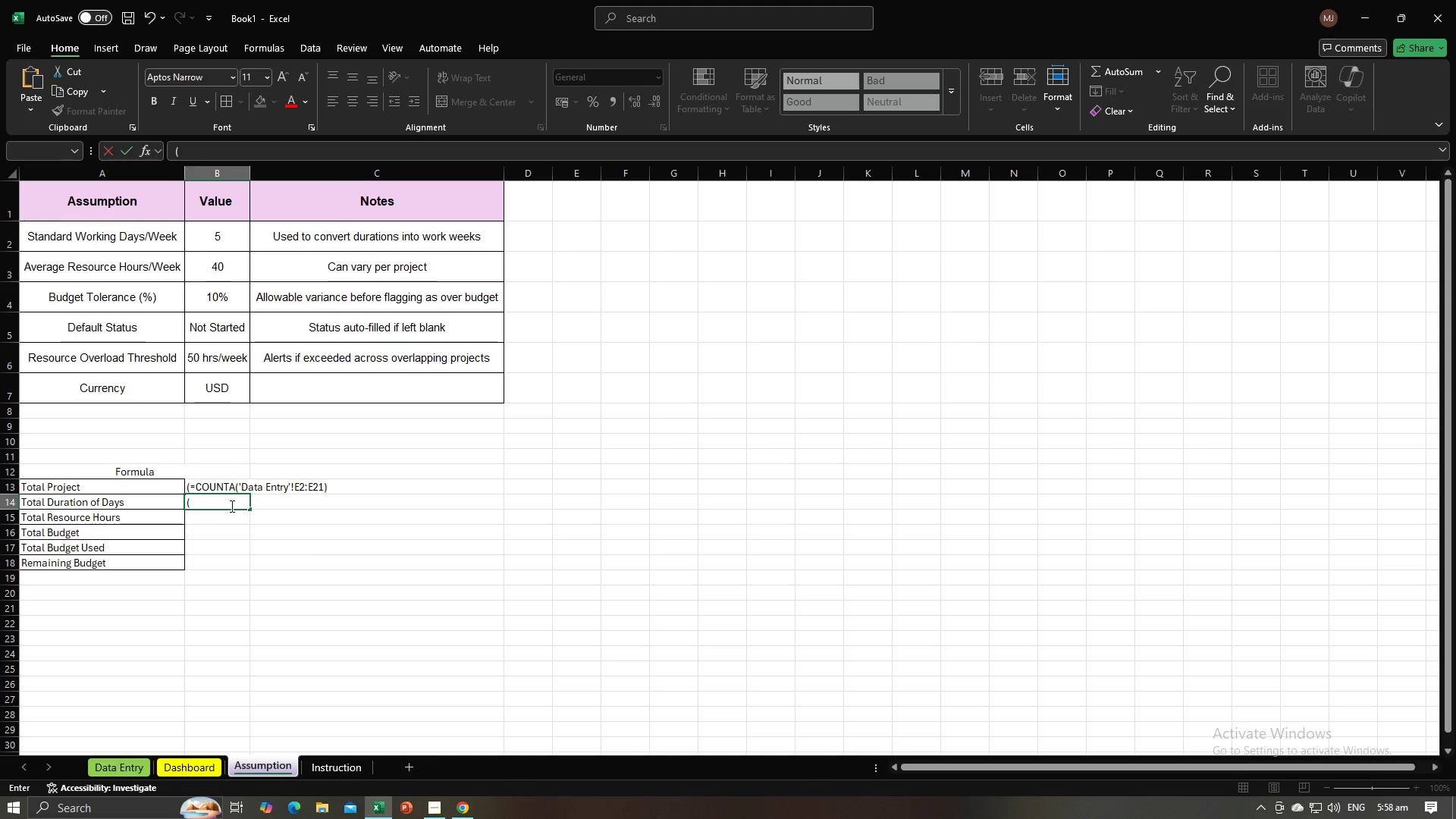 
key(Control+V)
 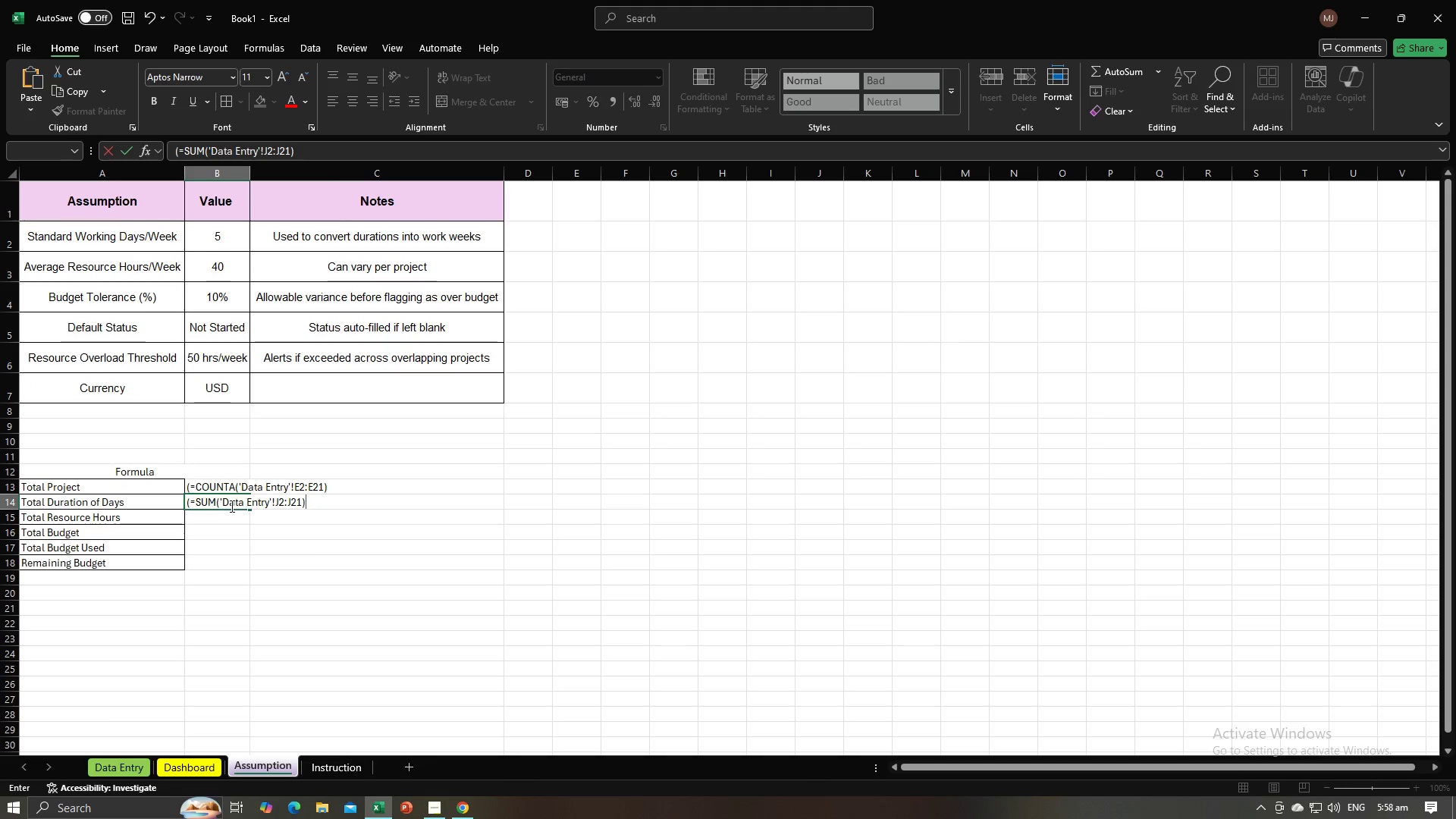 
key(Enter)
 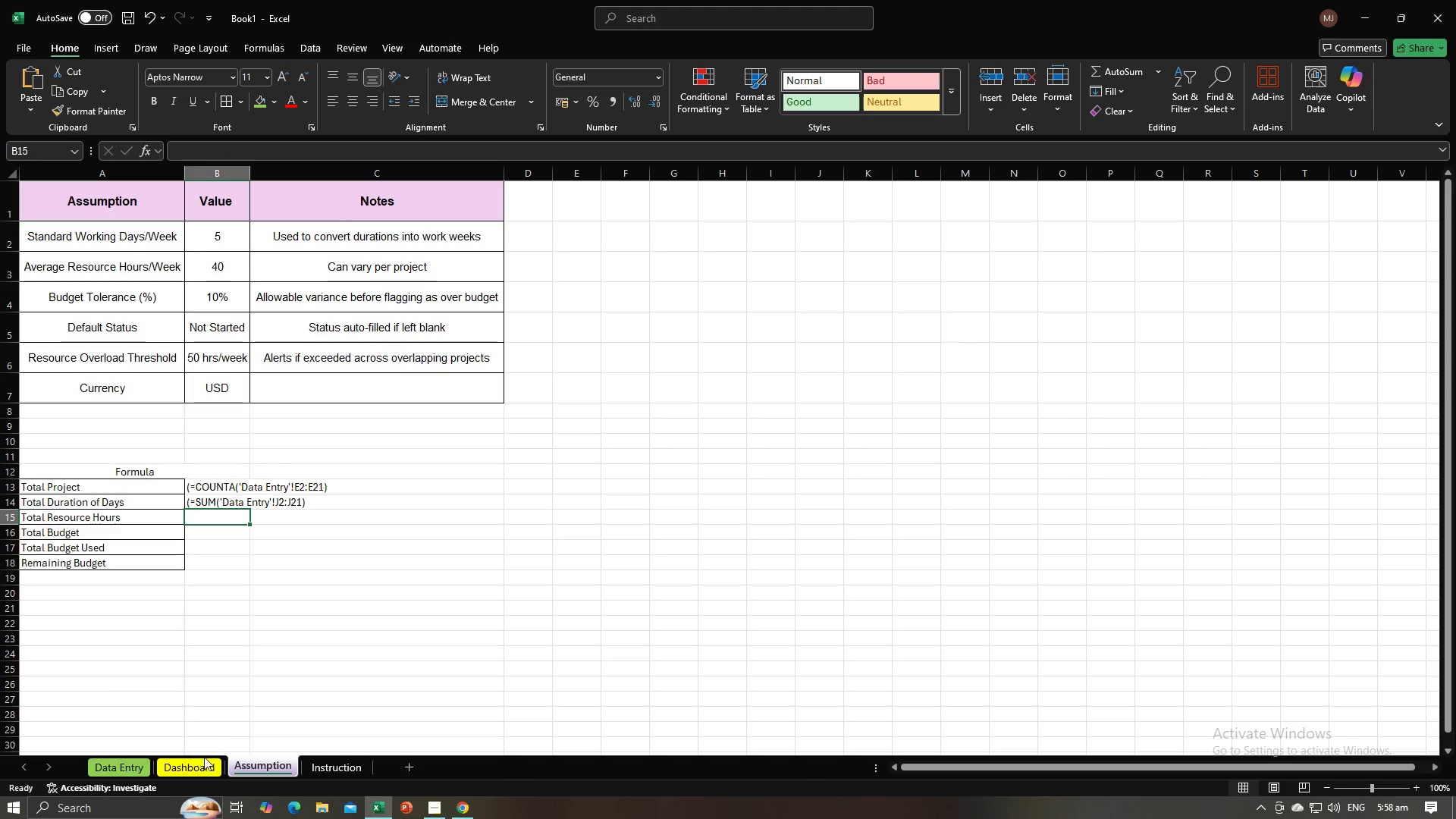 
left_click([202, 762])
 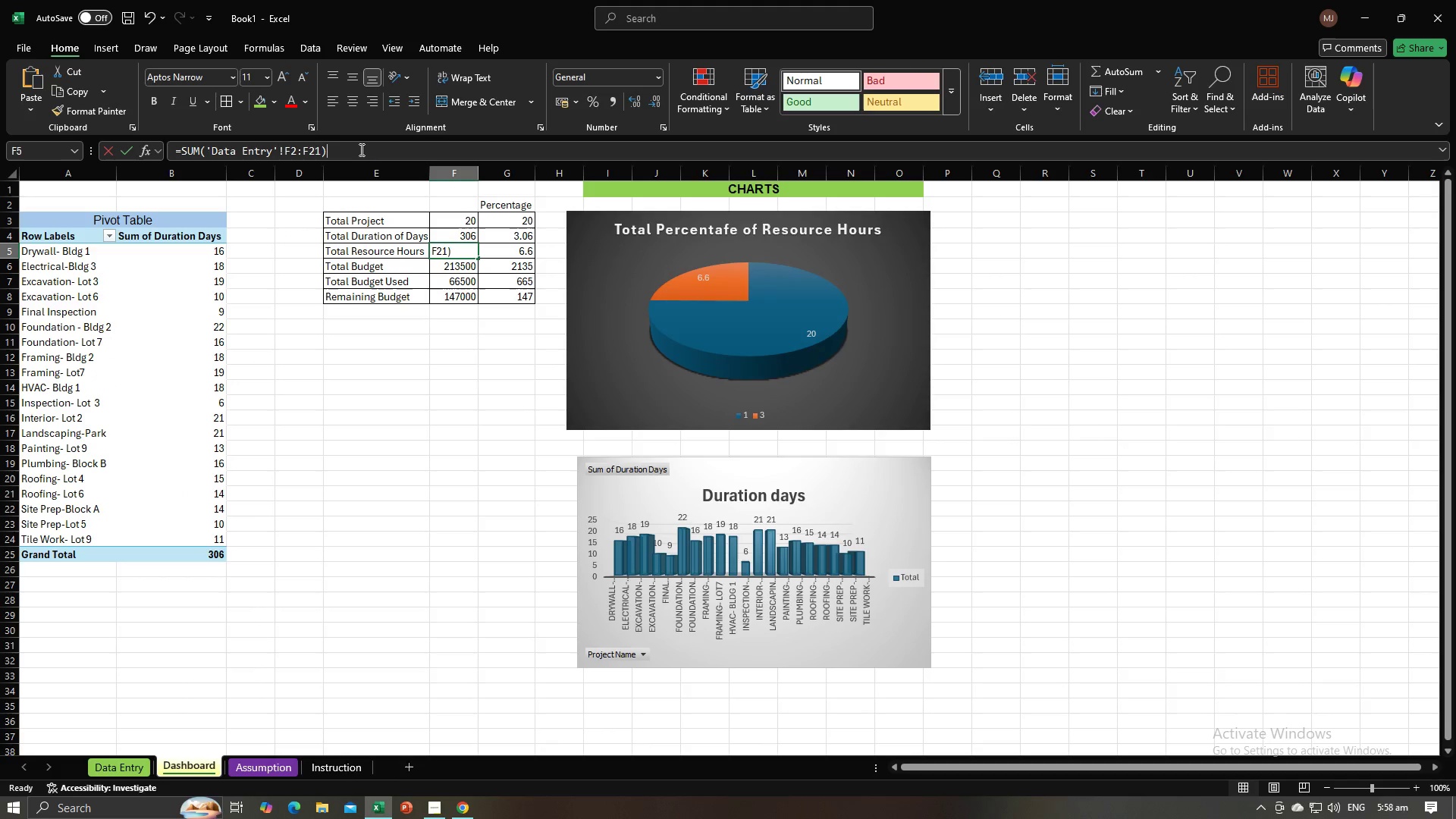 
key(Control+C)
 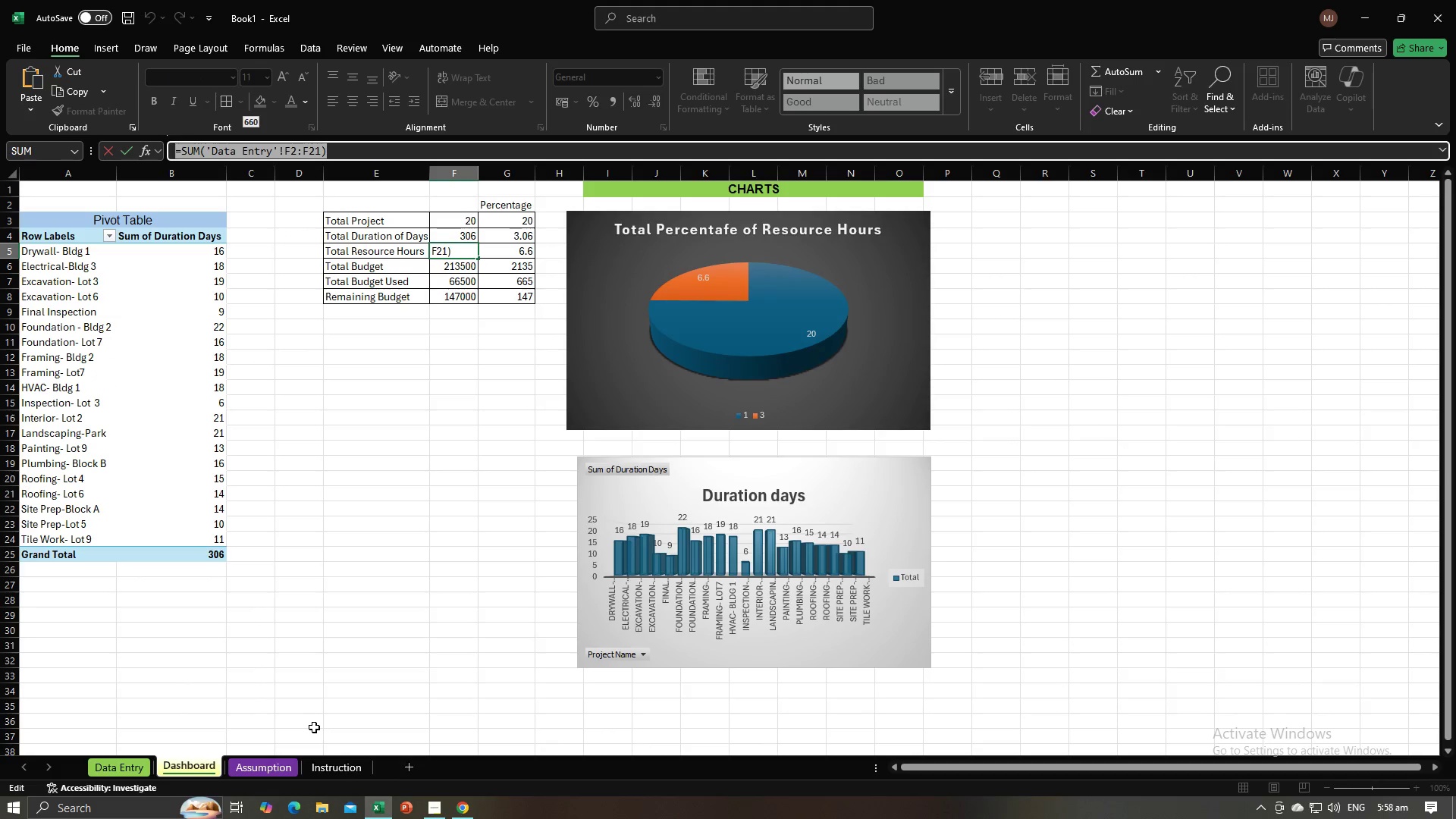 
key(Enter)
 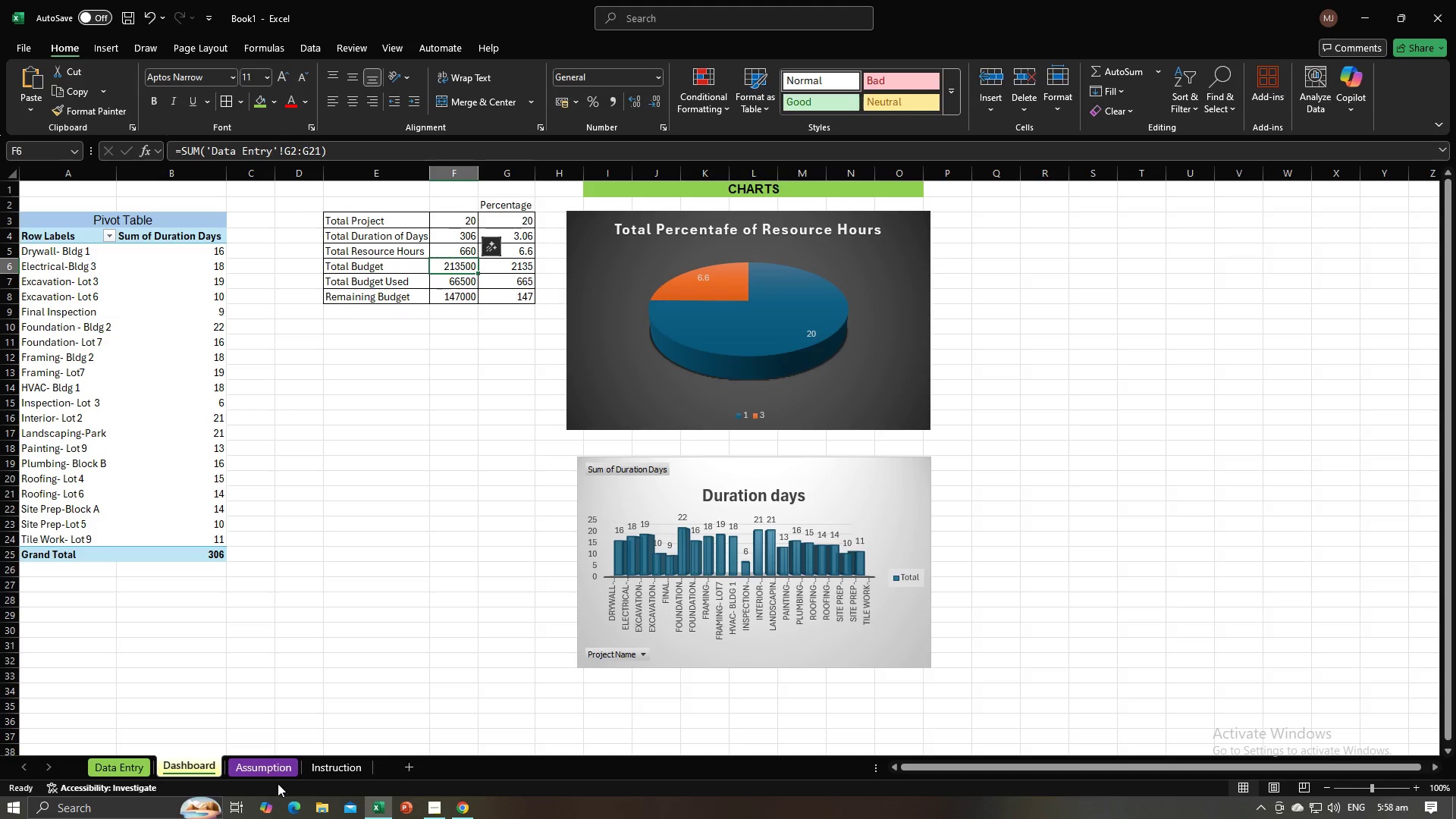 
left_click([275, 774])
 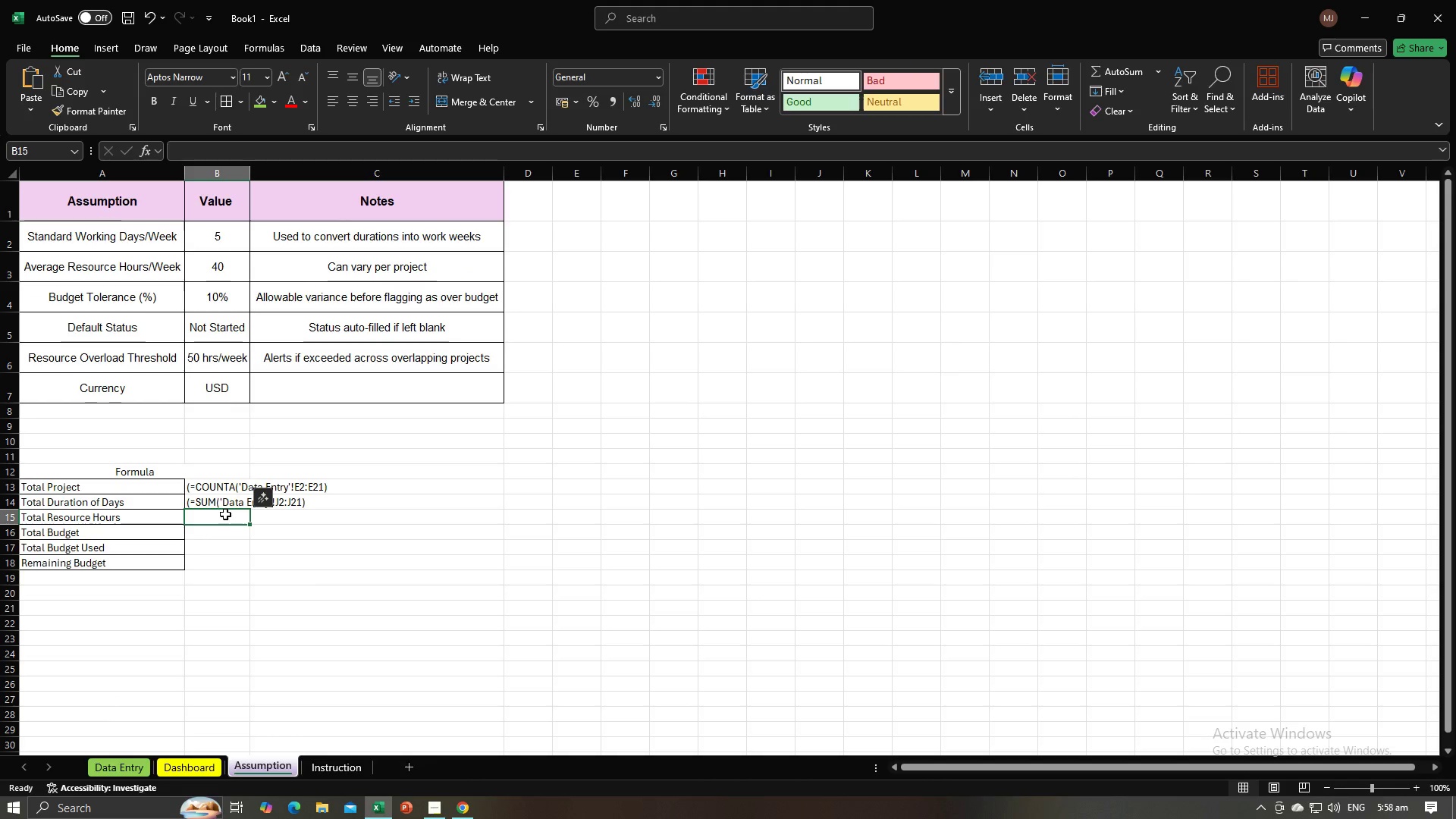 
double_click([225, 514])
 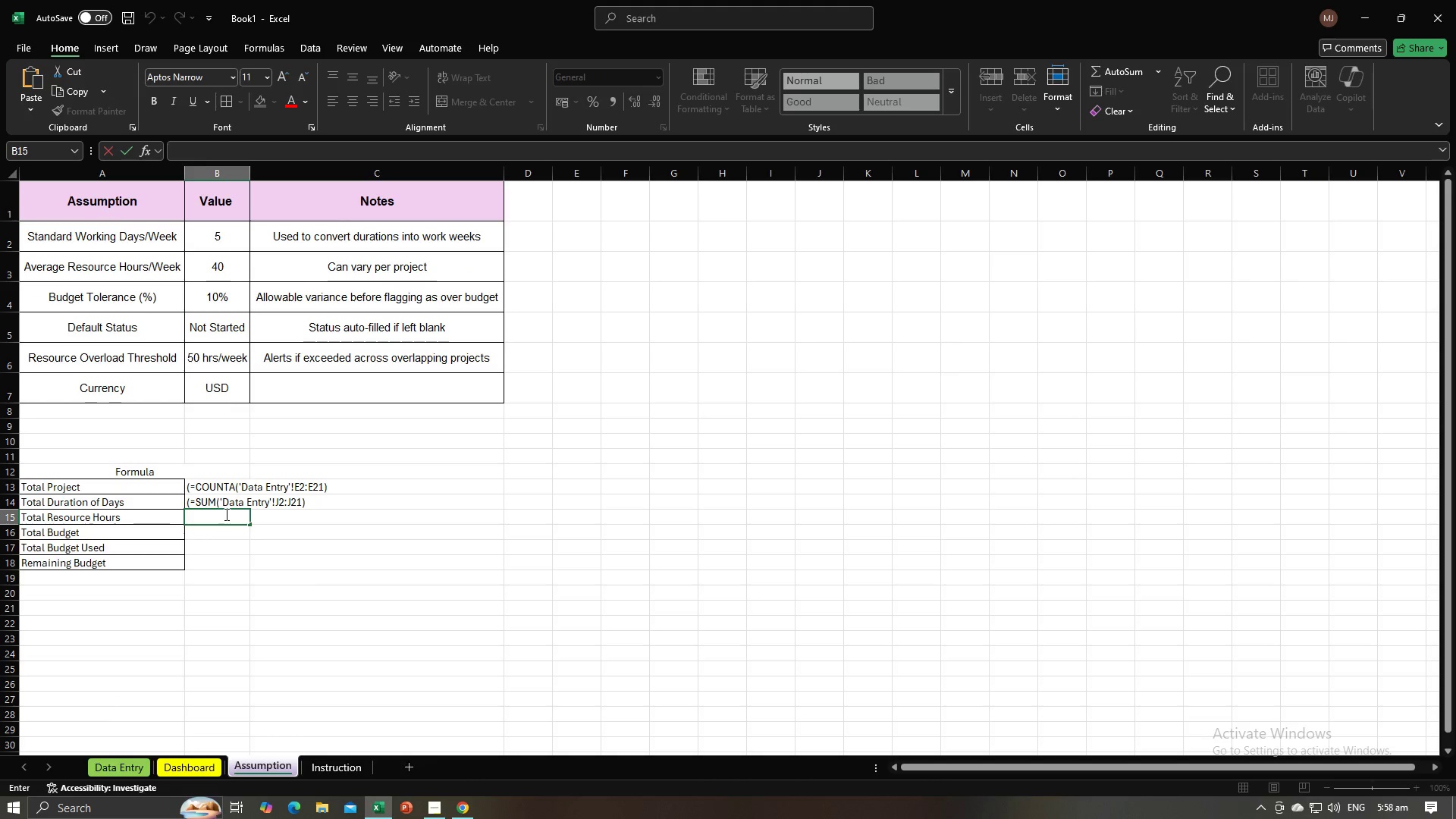 
key(Control+9)
 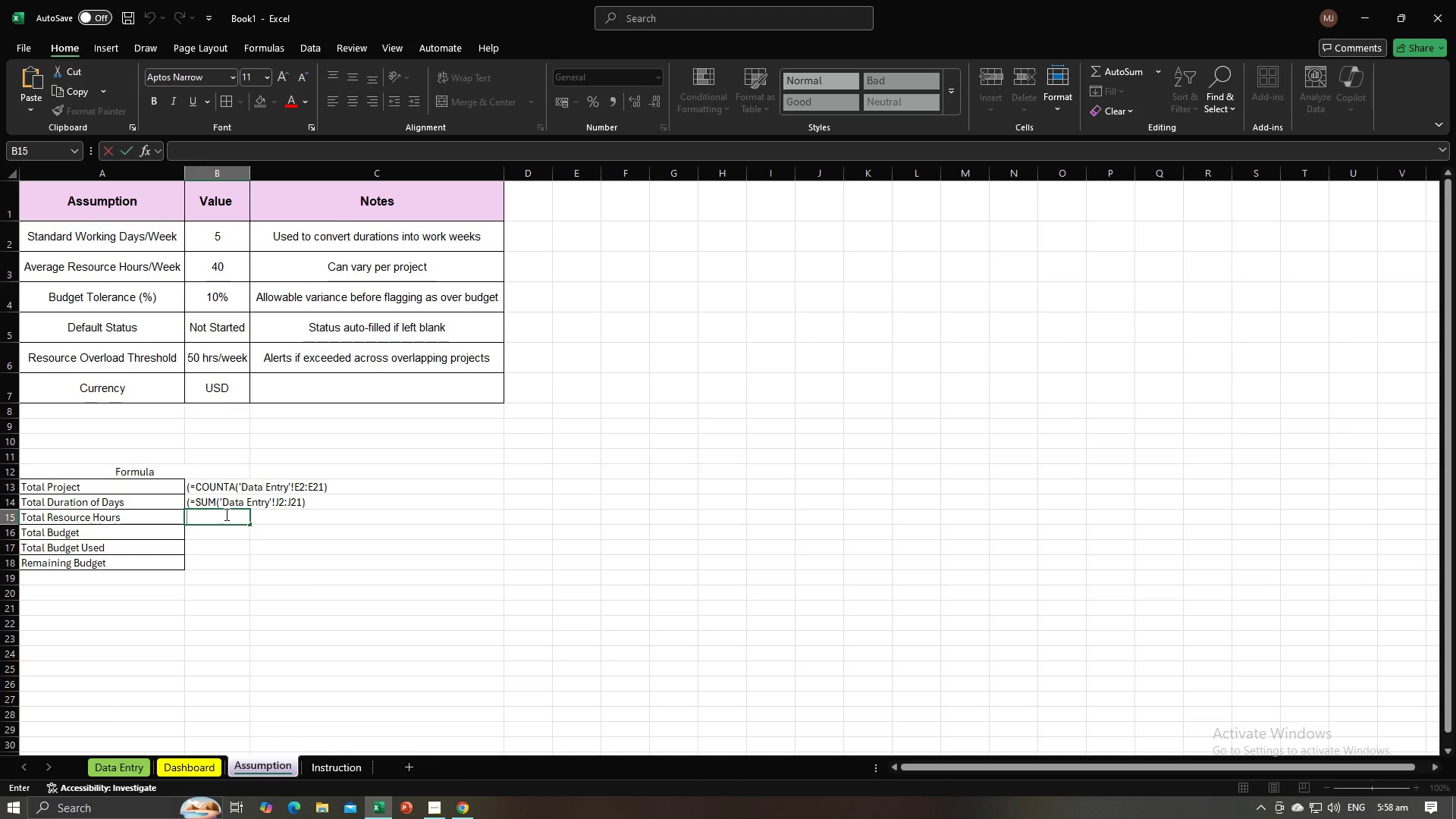 
key(Shift+9)
 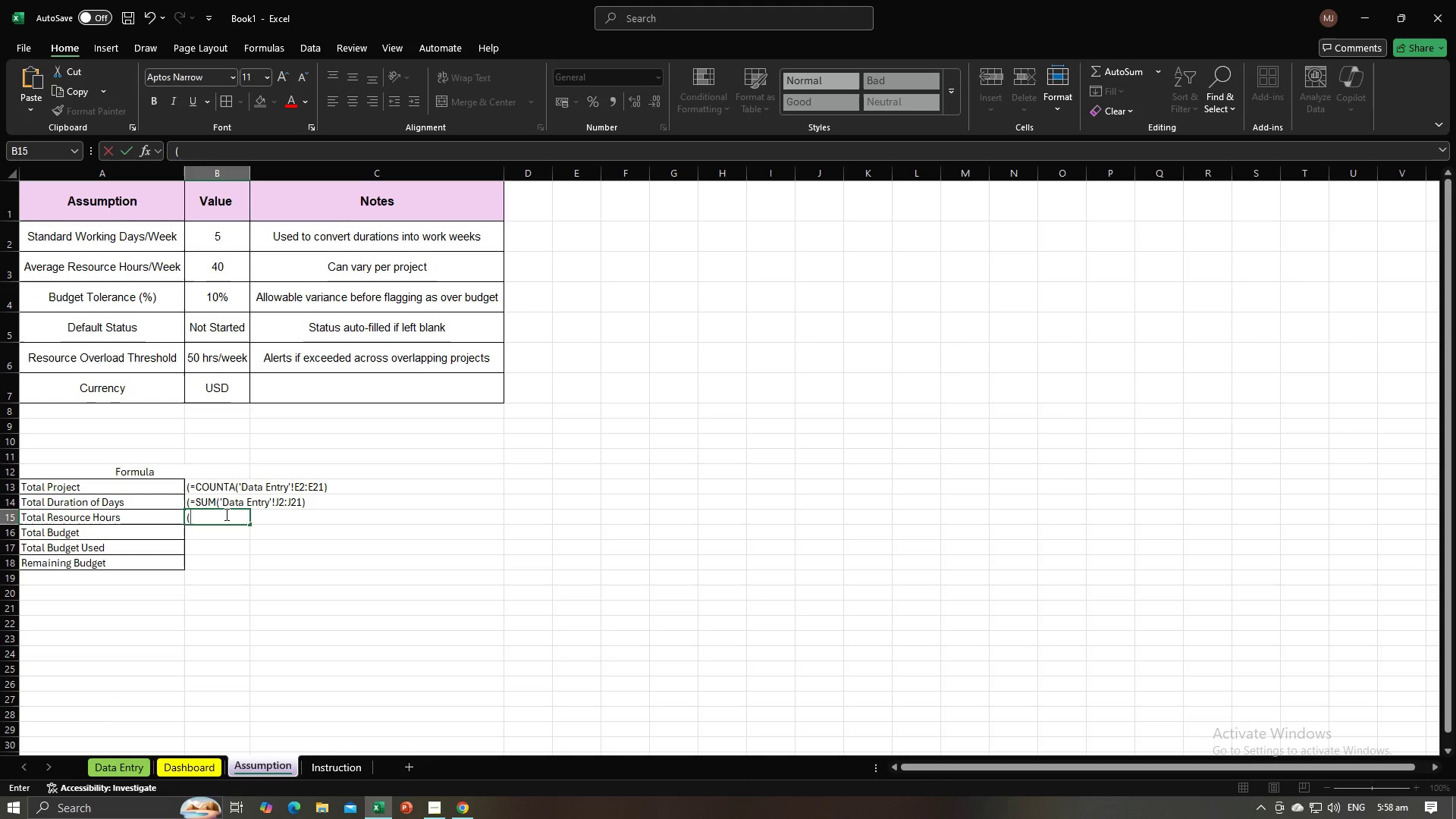 
key(Control+ControlLeft)
 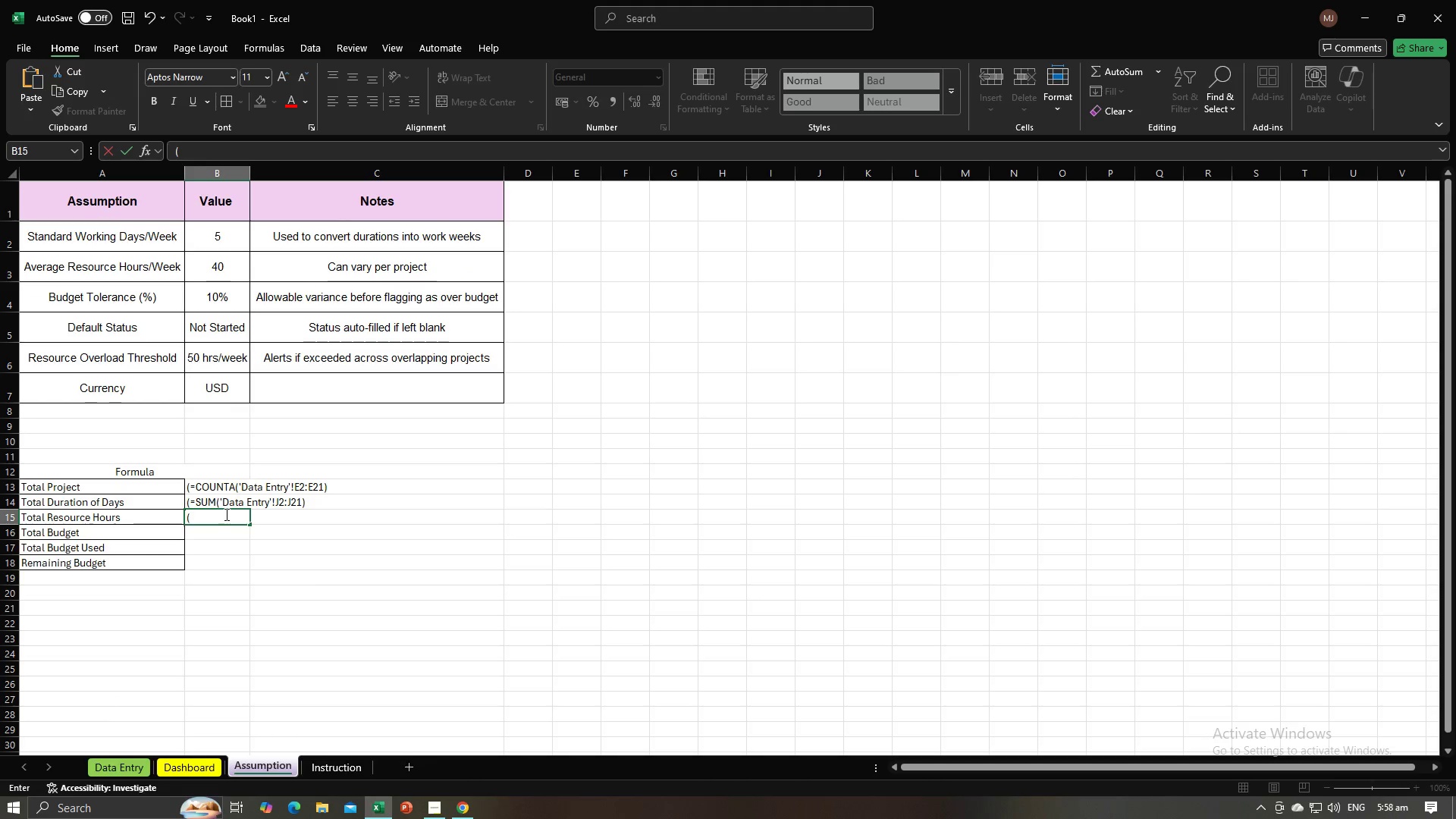 
key(Control+V)
 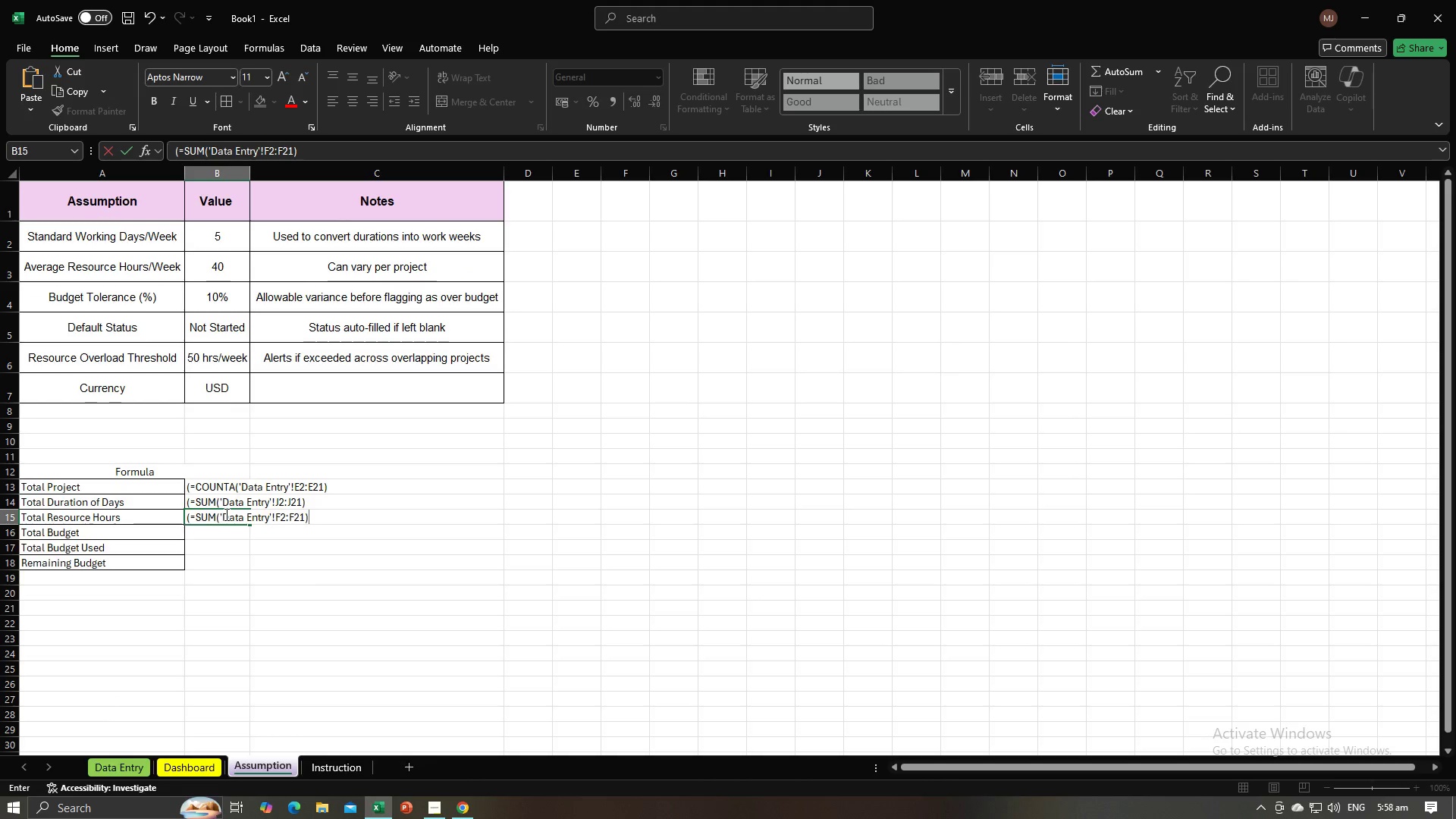 
key(Enter)
 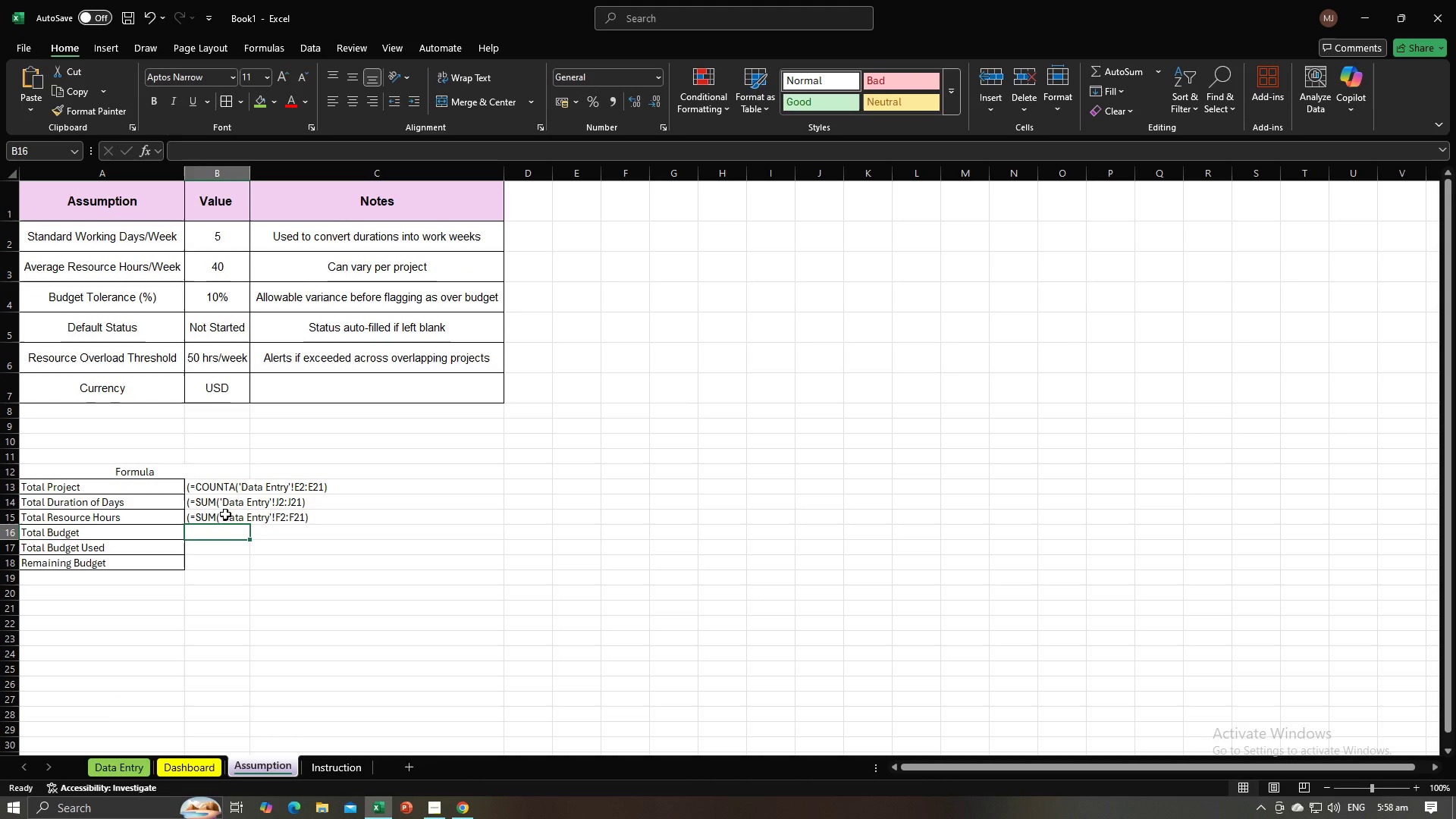 
key(Alt+AltLeft)
 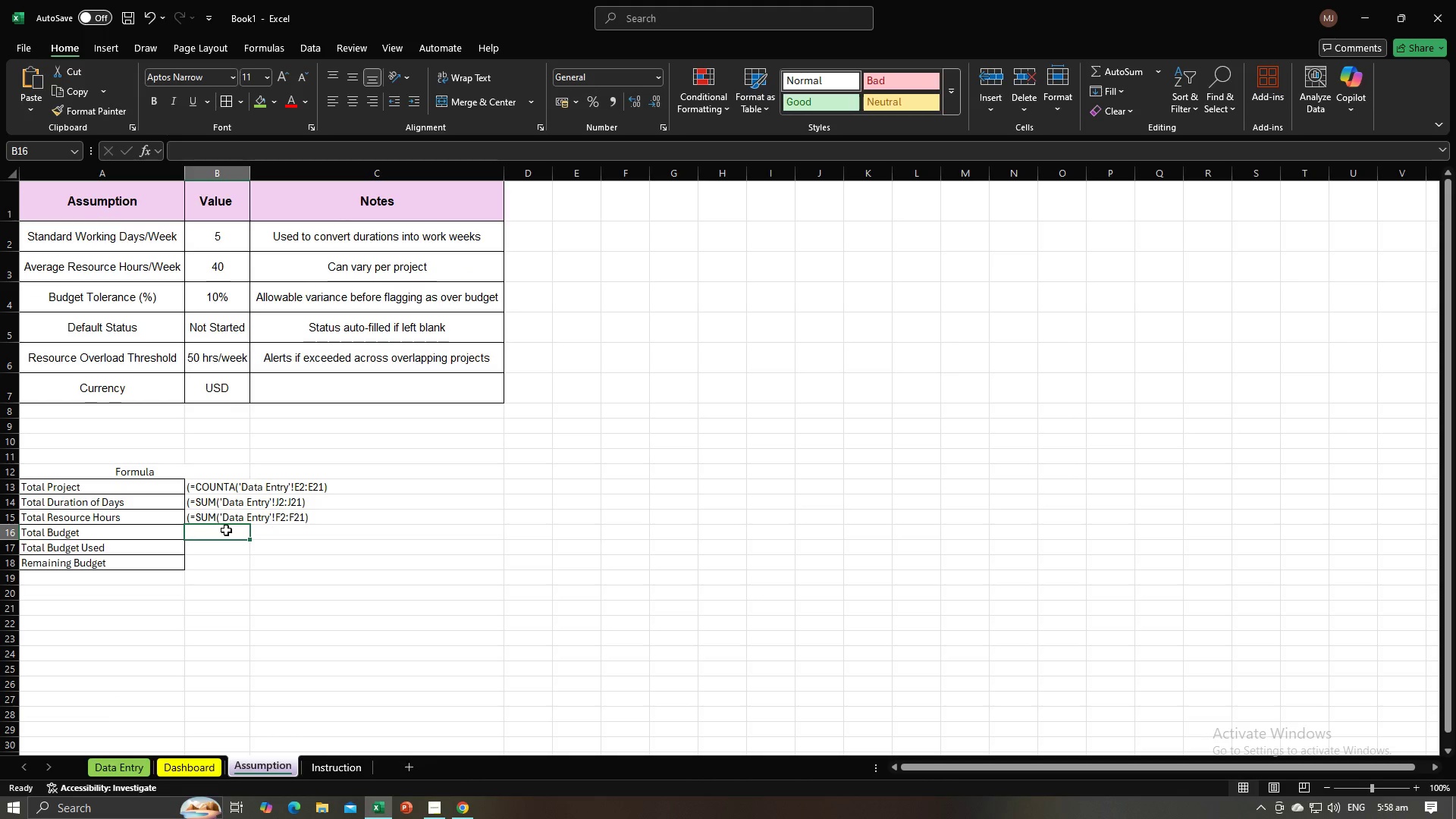 
double_click([226, 530])
 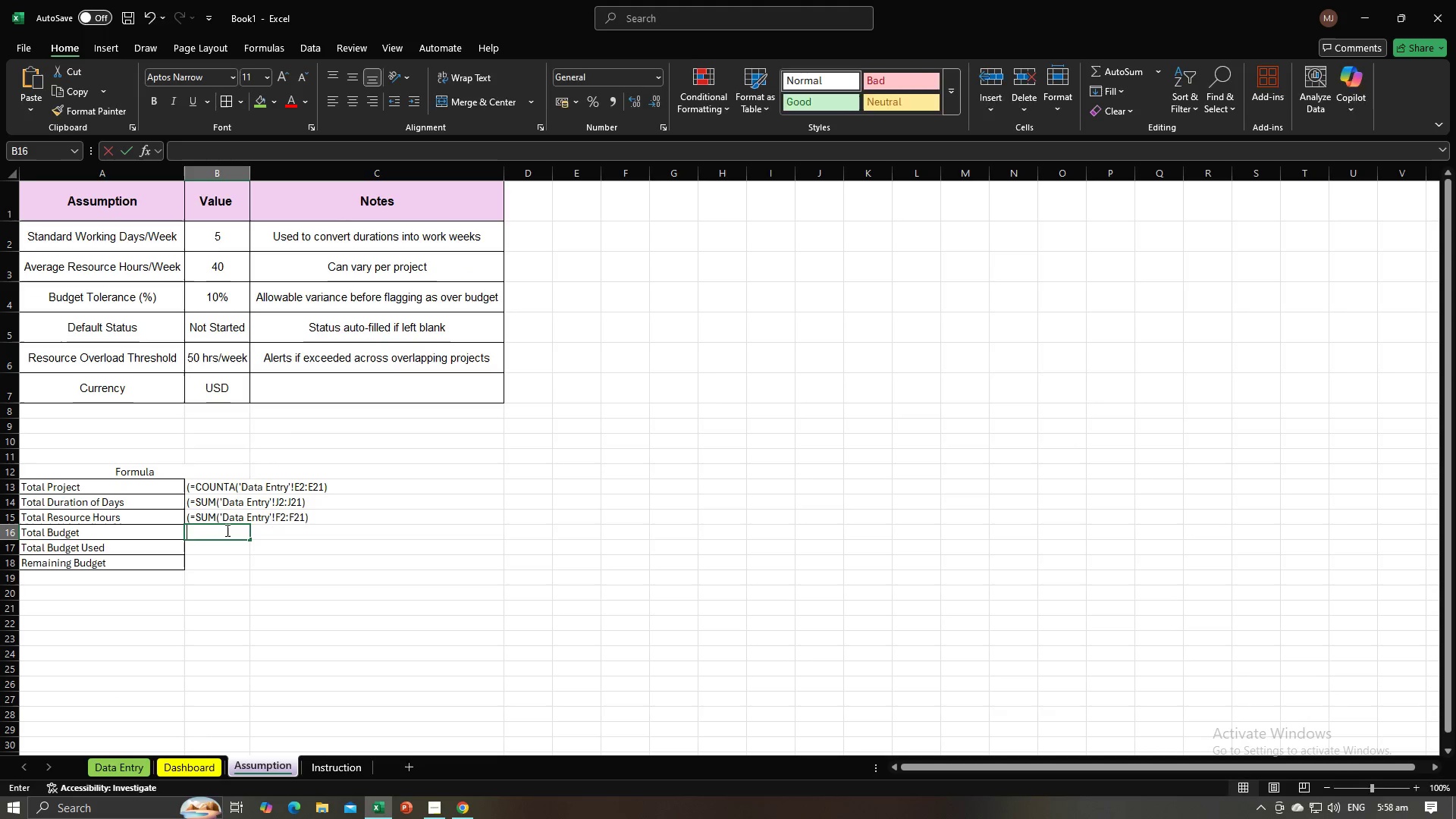 
triple_click([226, 530])
 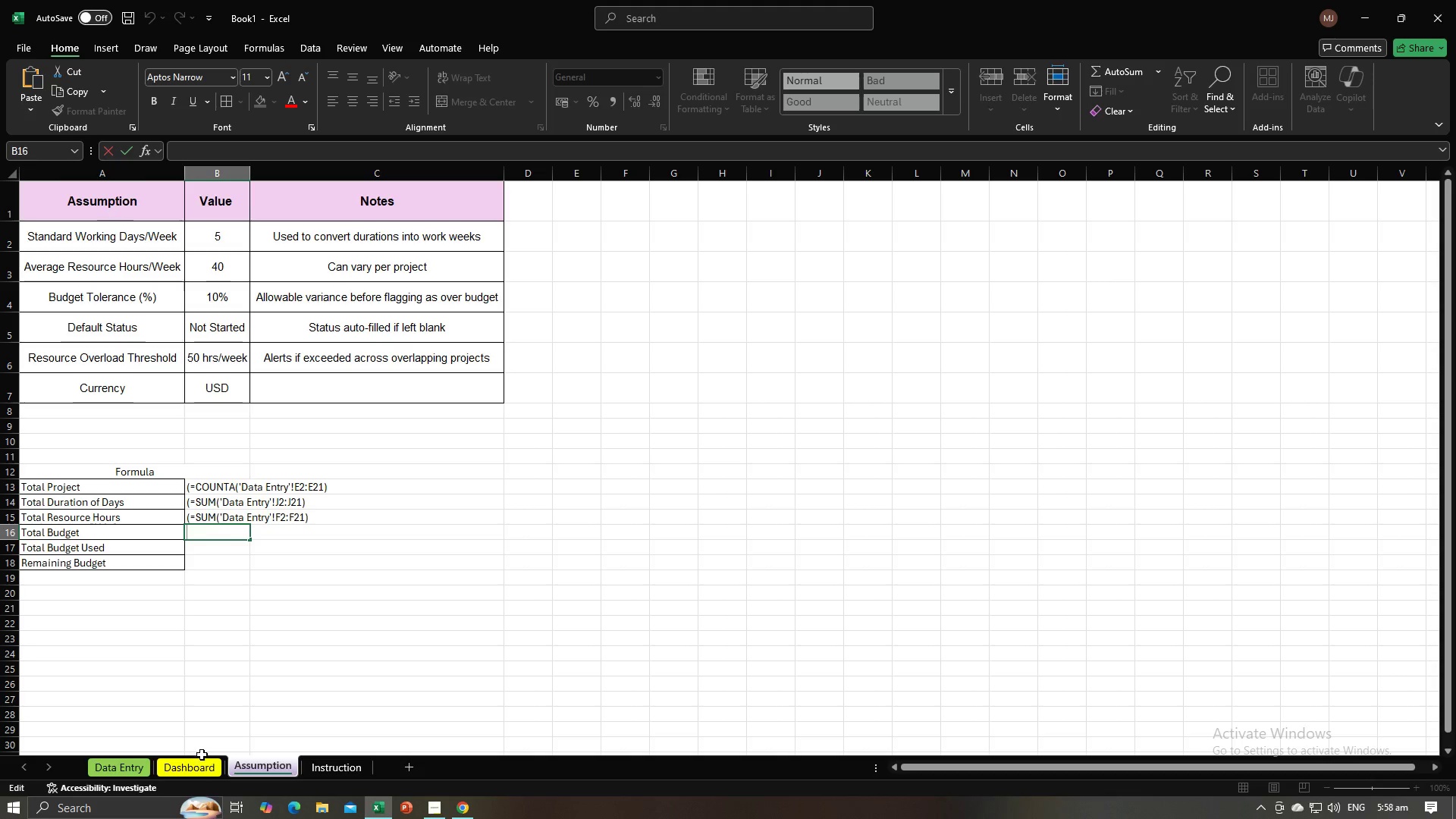 
left_click([198, 767])
 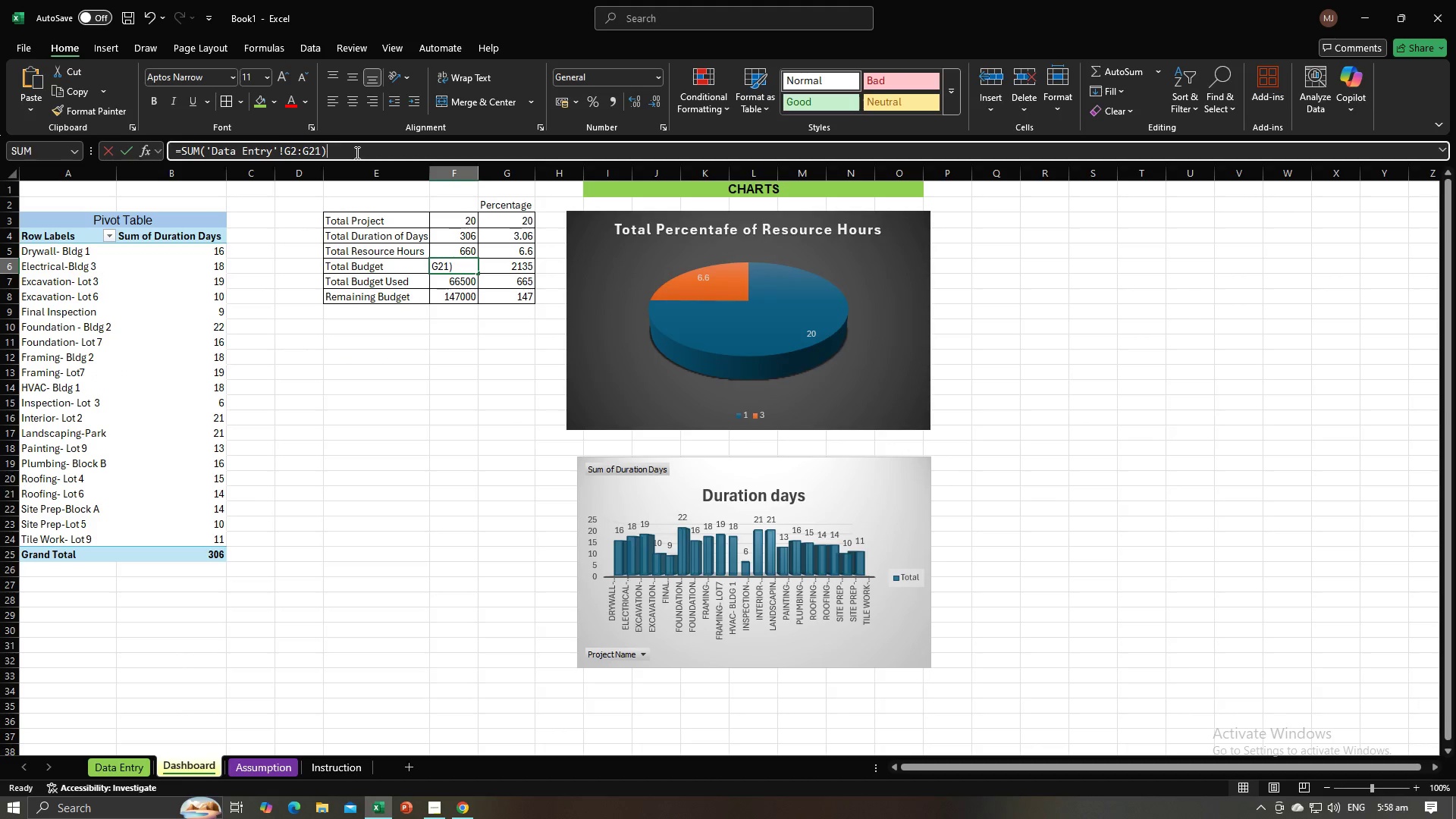 
key(Control+C)
 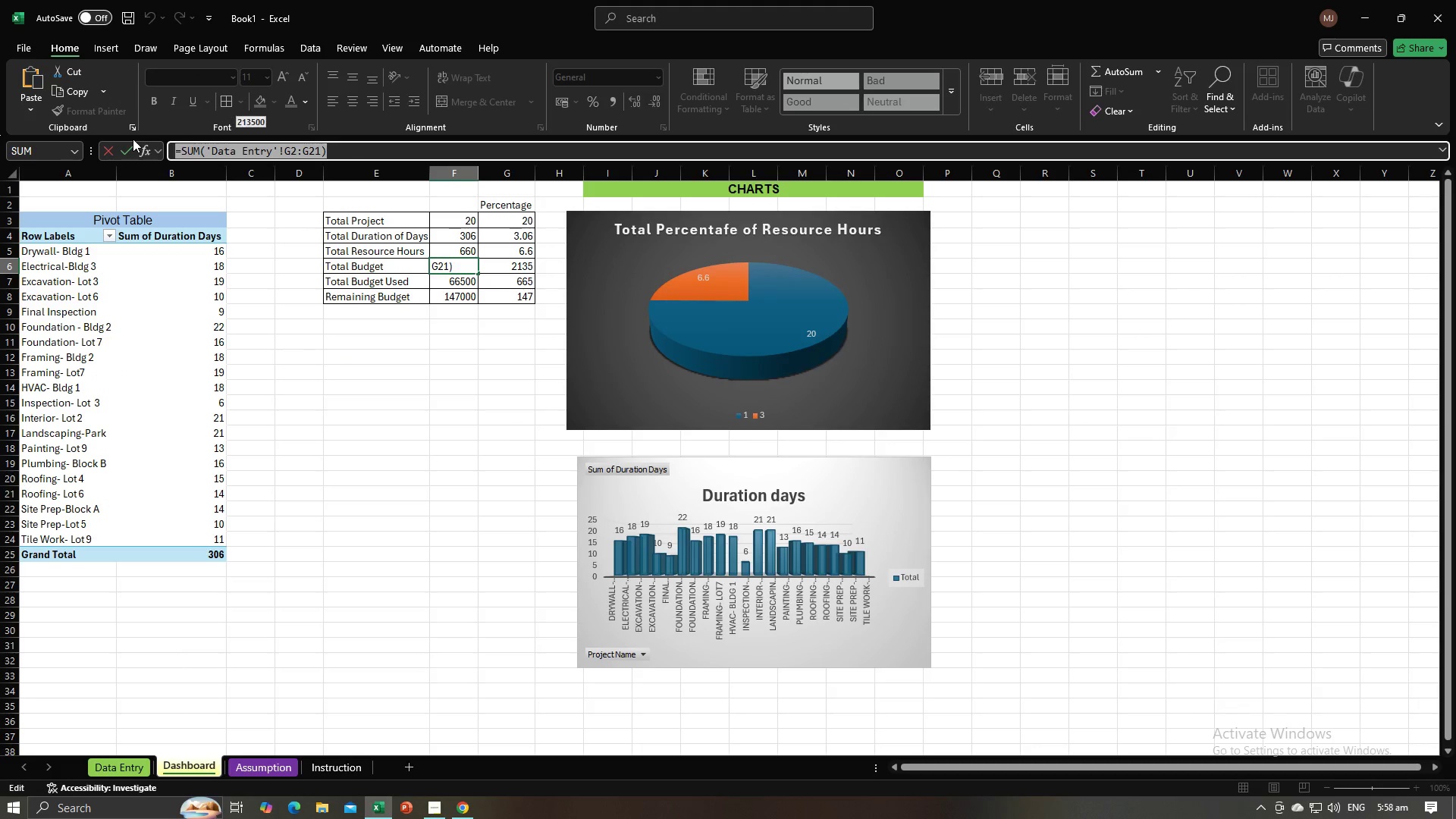 
key(Enter)
 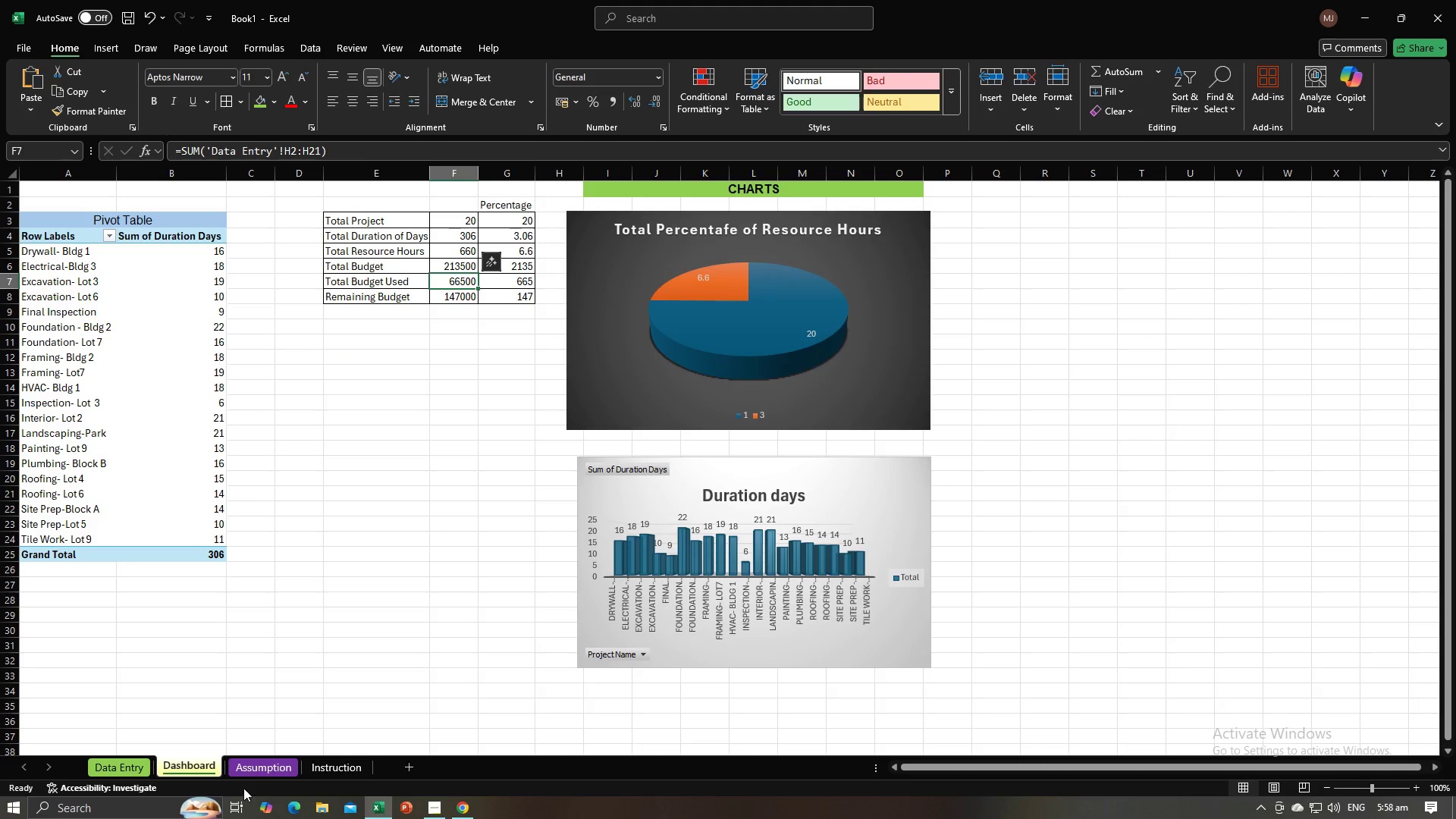 
left_click([249, 760])
 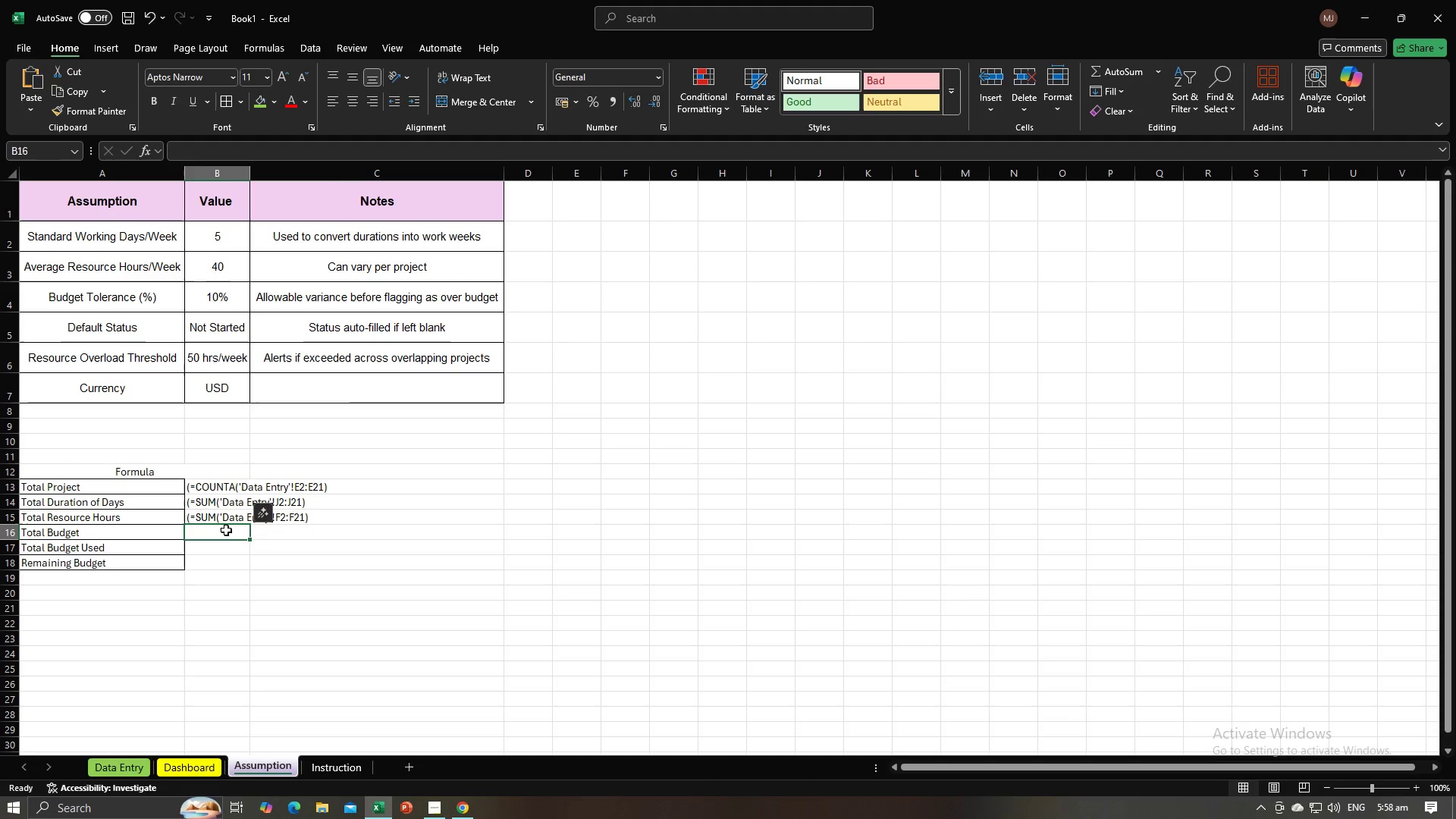 
double_click([226, 530])
 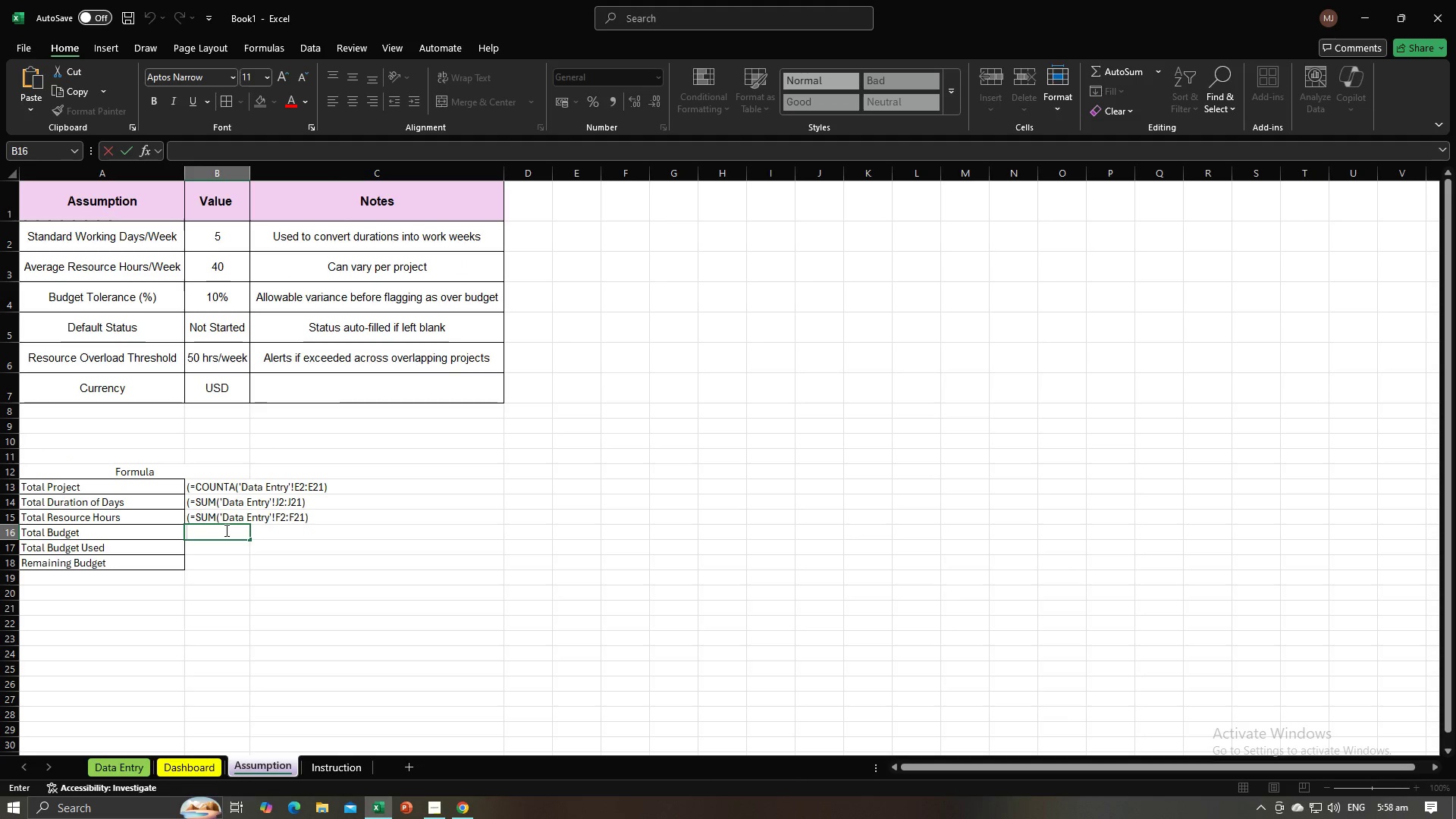 
key(Shift+9)
 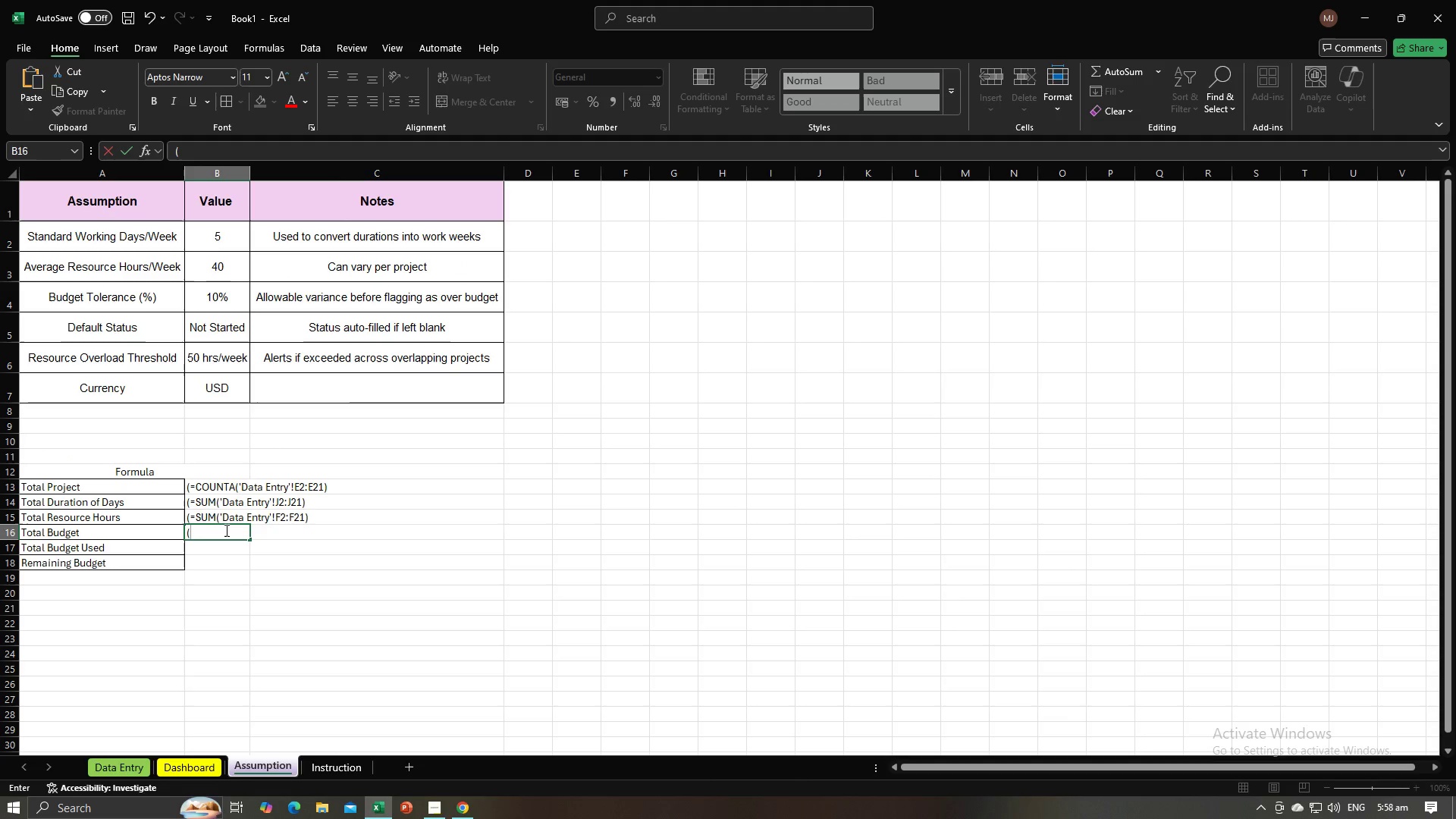 
key(Control+ControlLeft)
 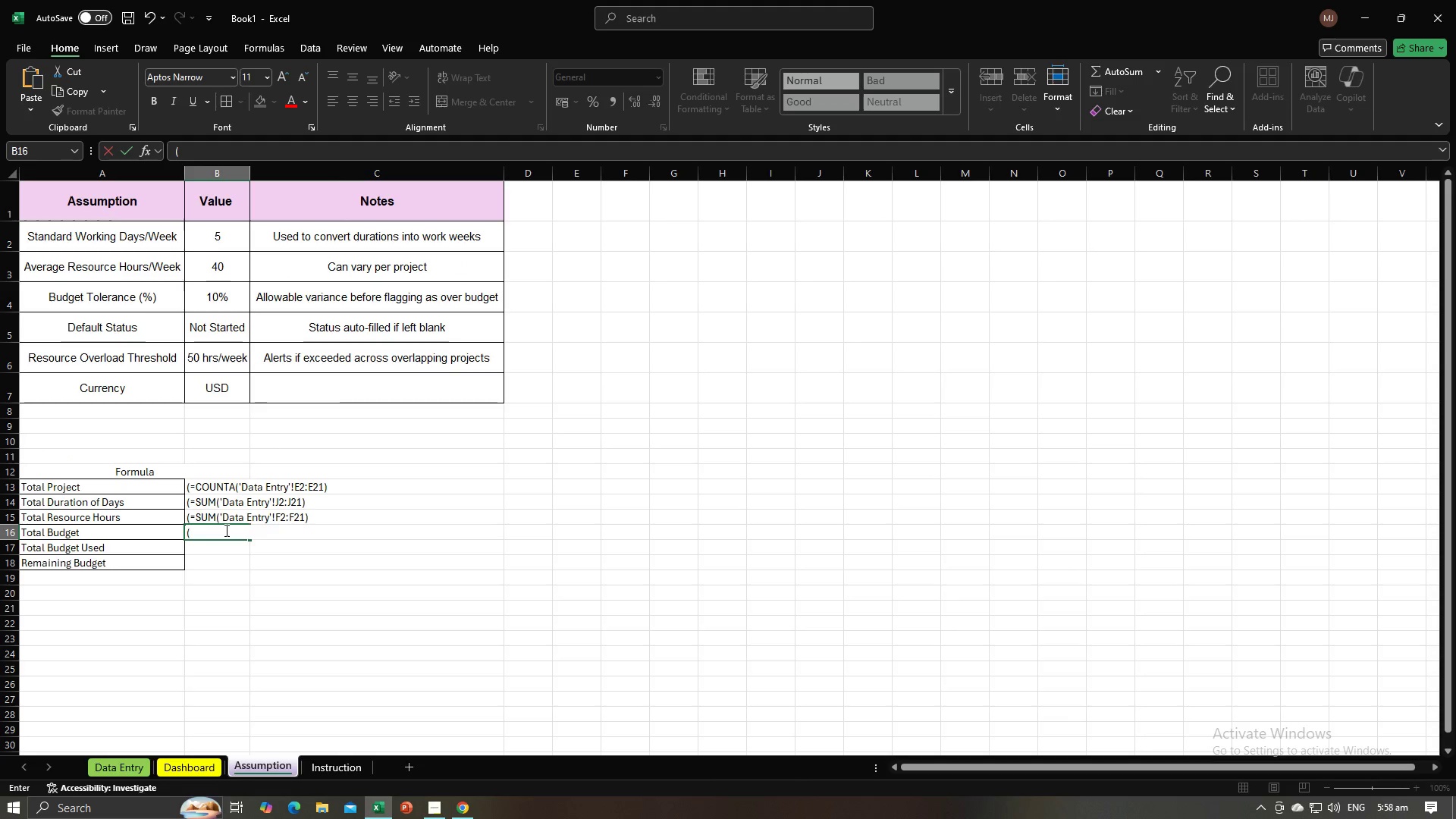 
key(Control+V)
 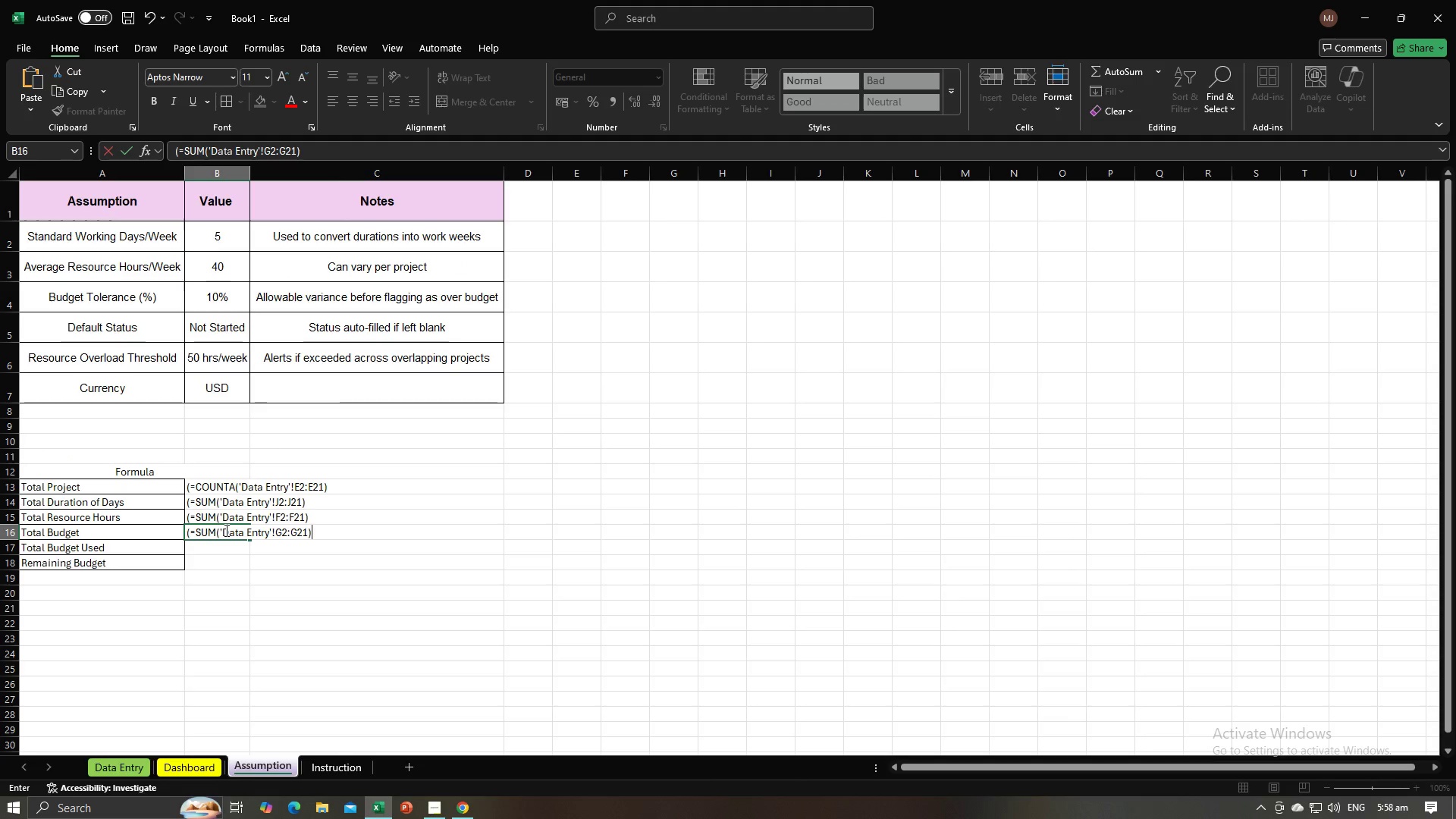 
key(Enter)
 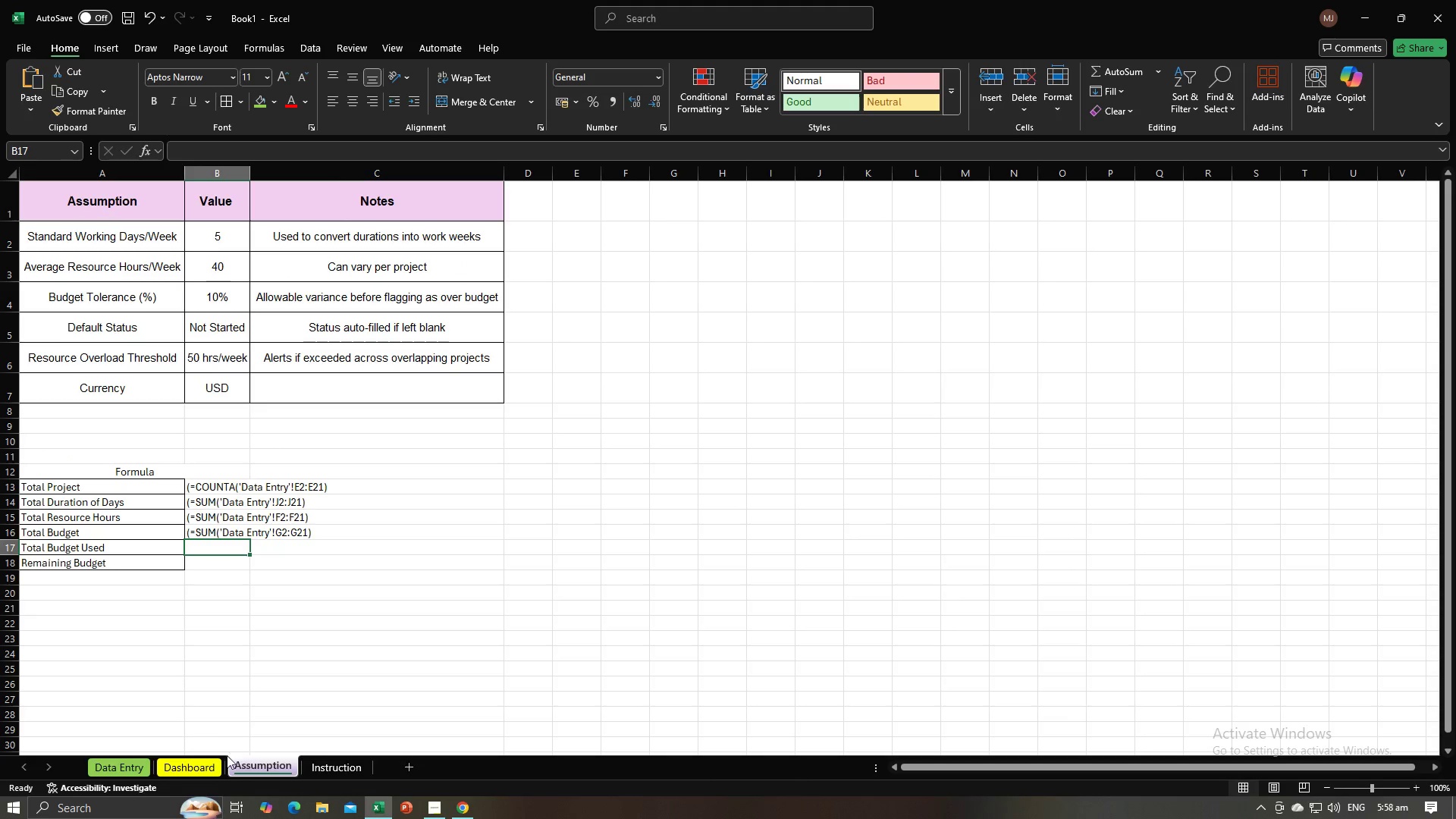 
left_click([210, 762])
 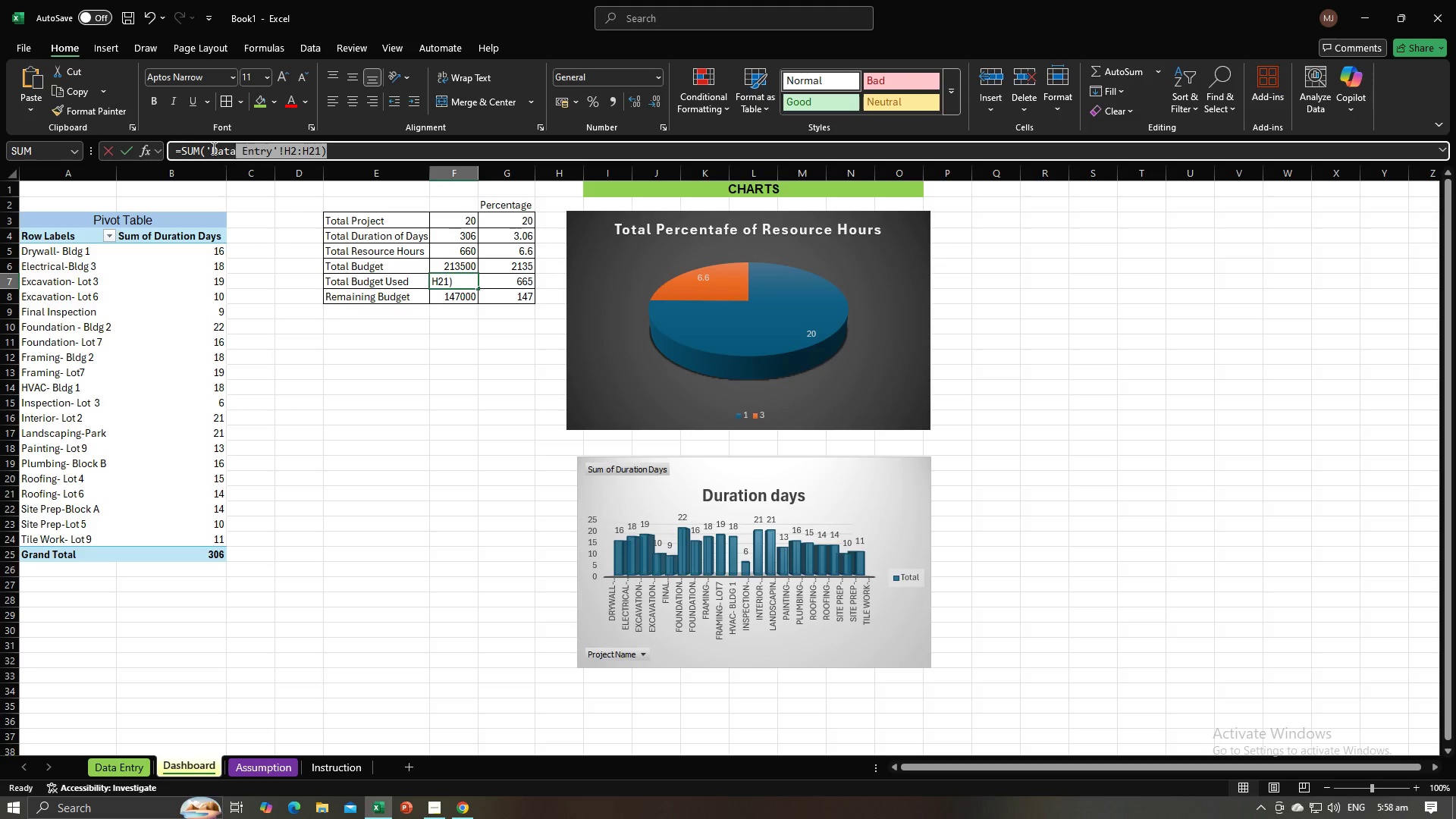 
key(Control+C)
 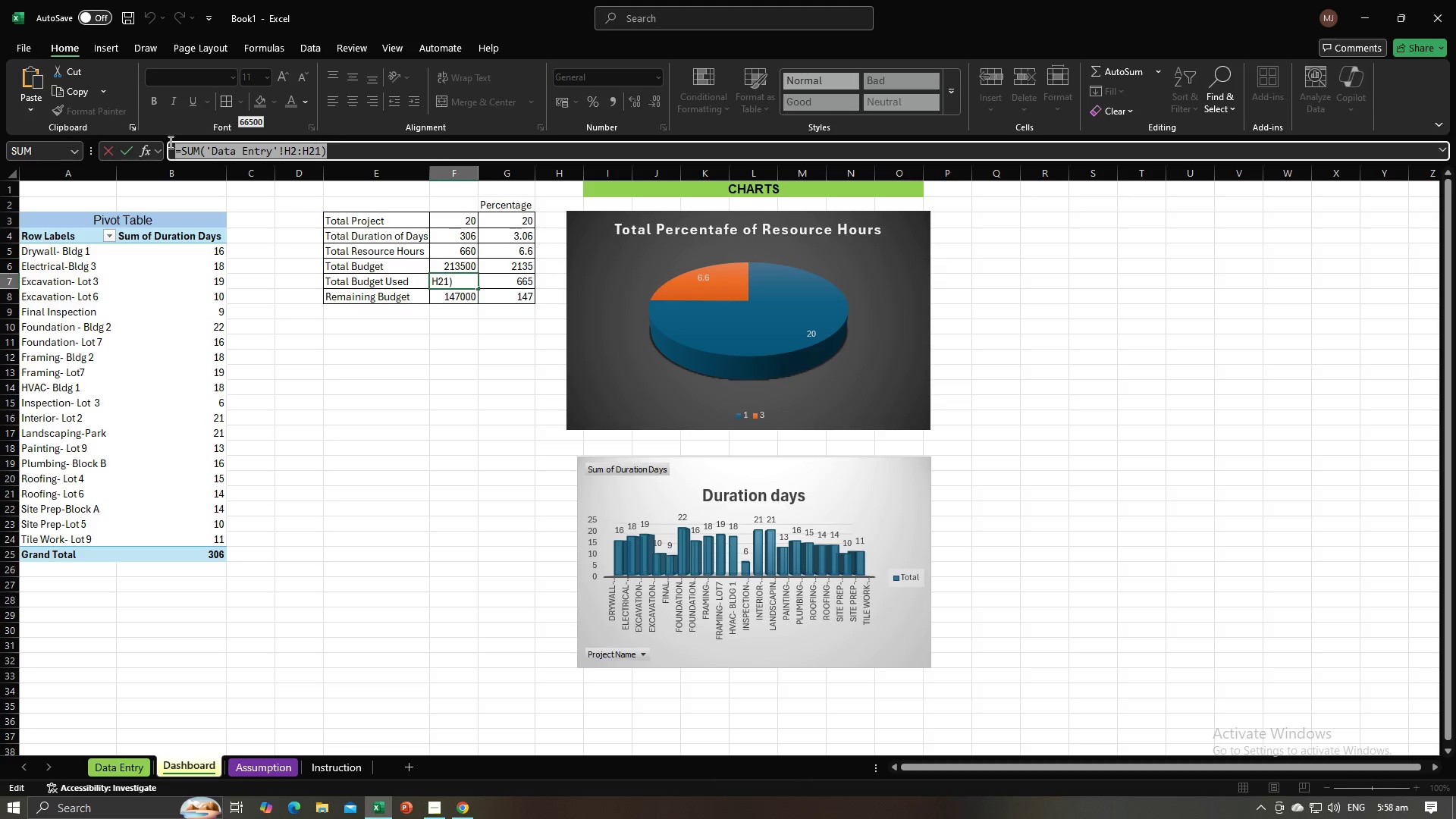 
key(Enter)
 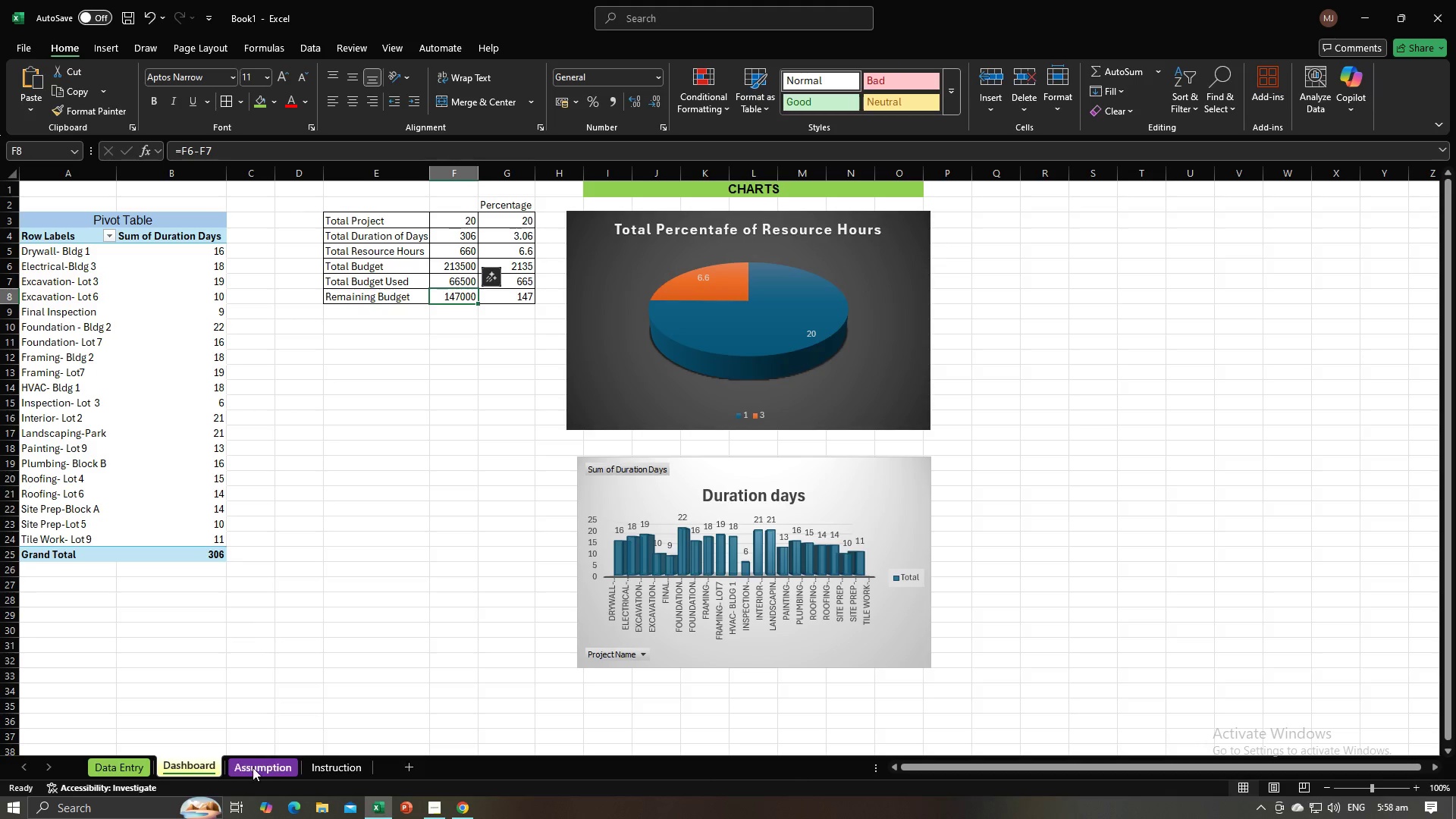 
left_click([253, 769])
 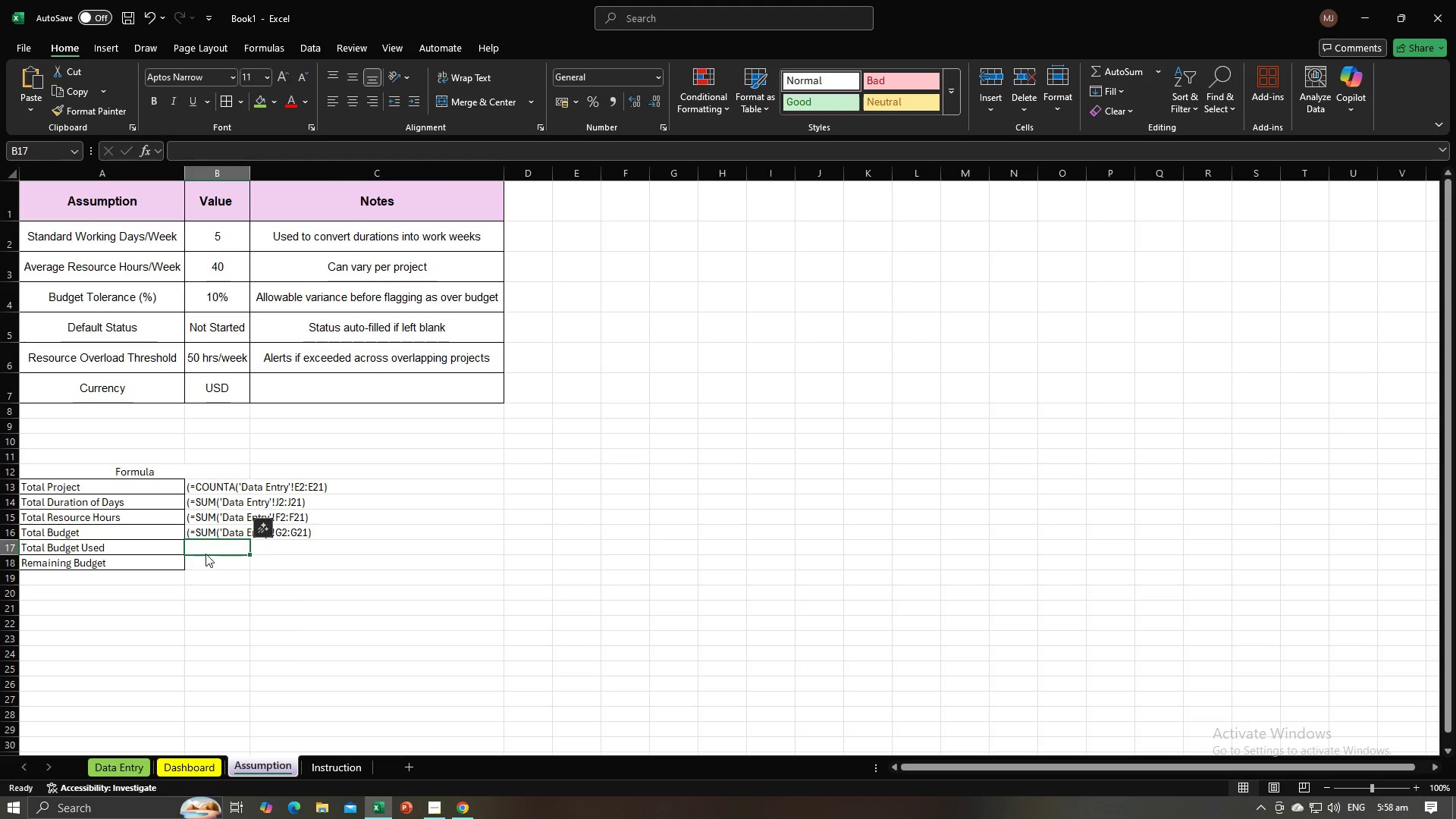 
double_click([206, 554])
 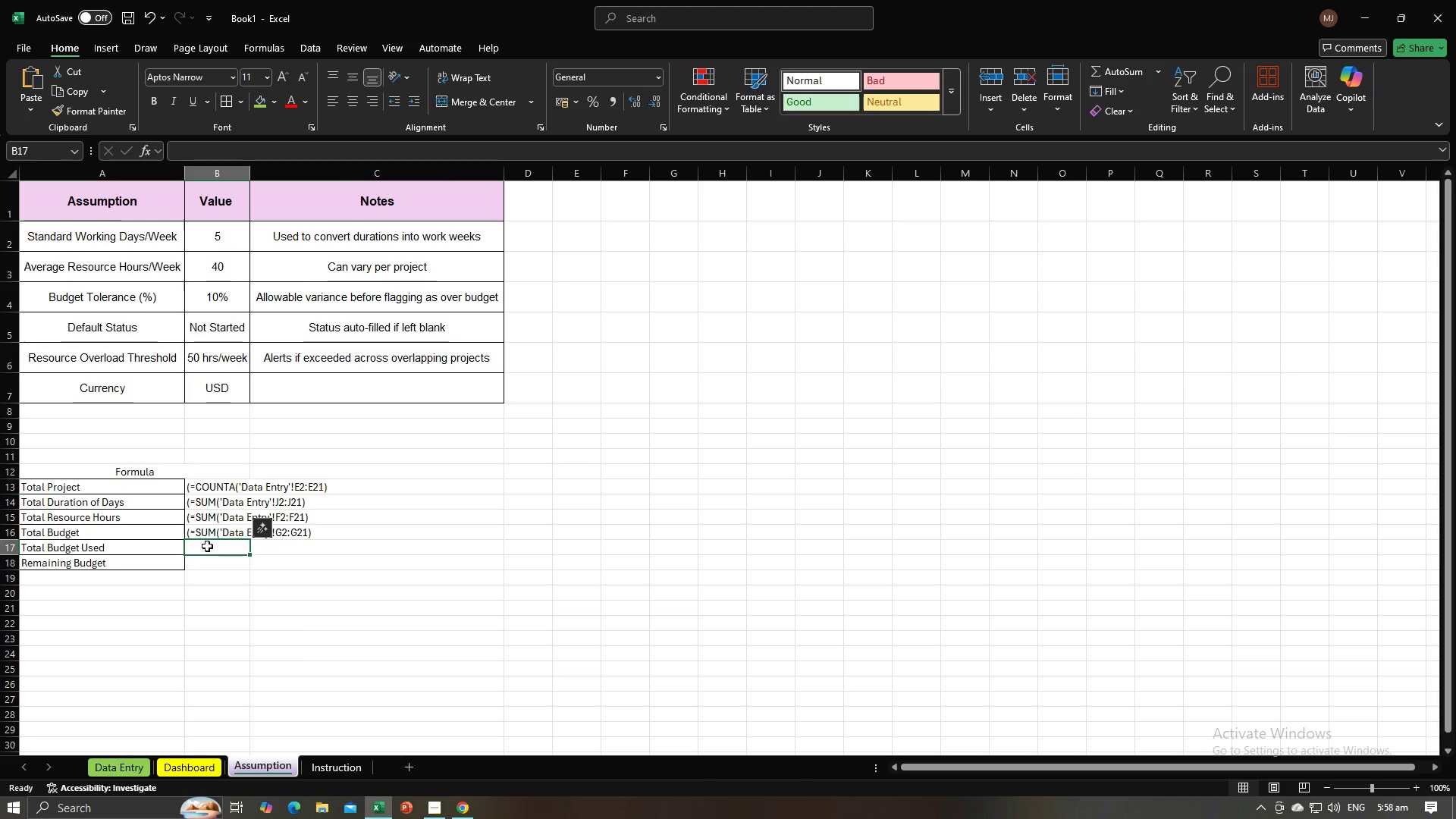 
triple_click([207, 546])
 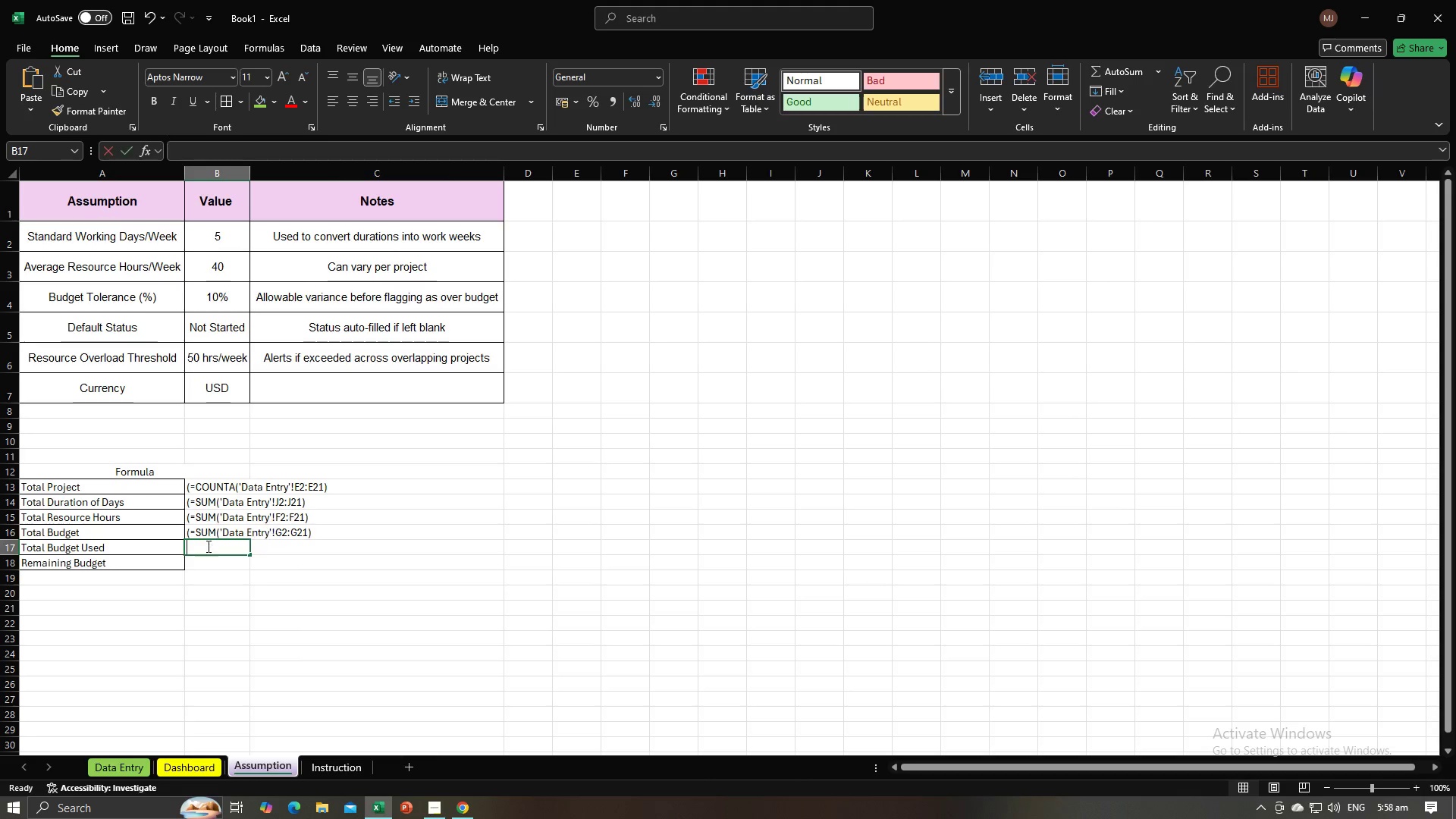 
triple_click([207, 546])
 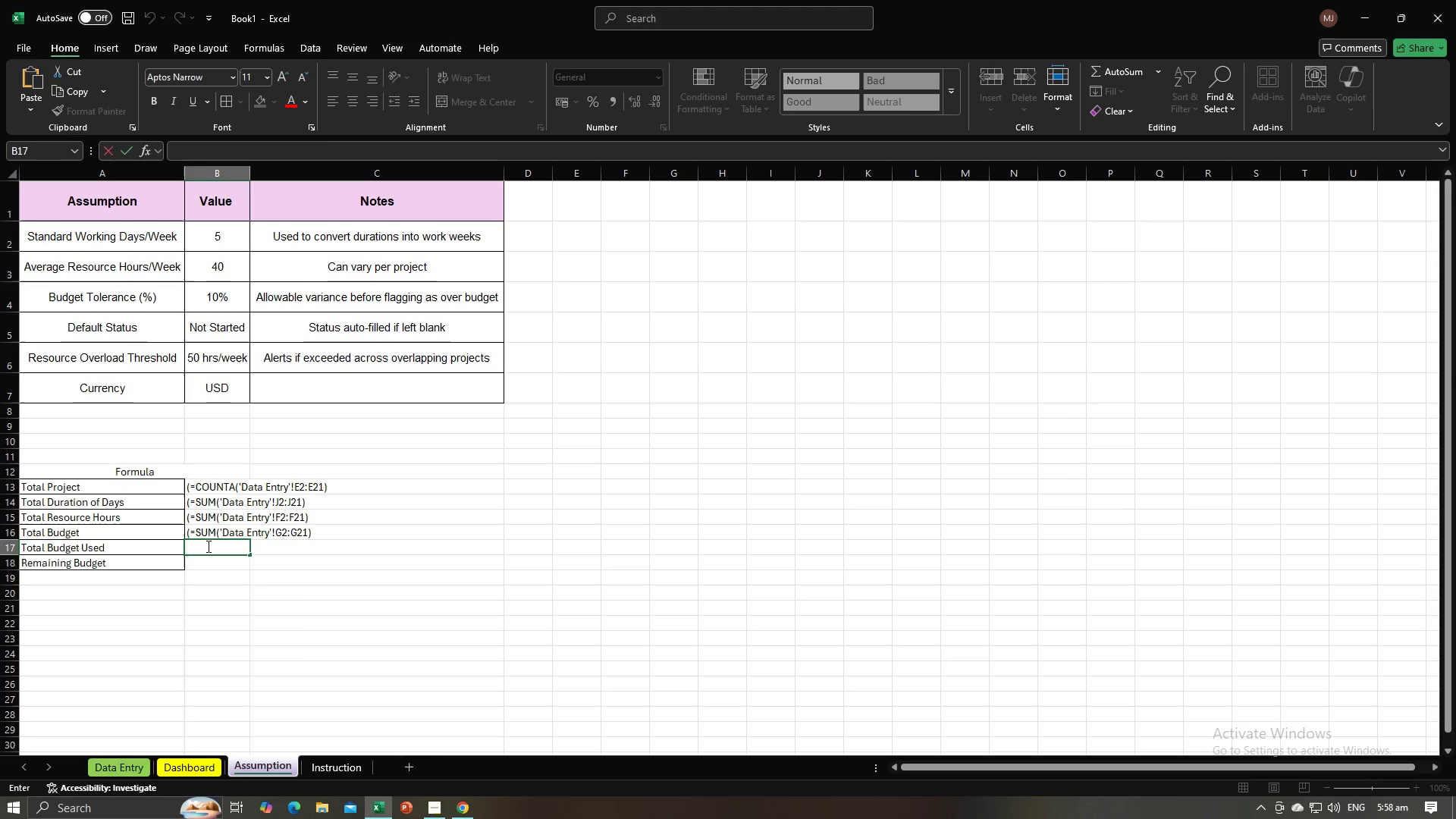 
key(Shift+9)
 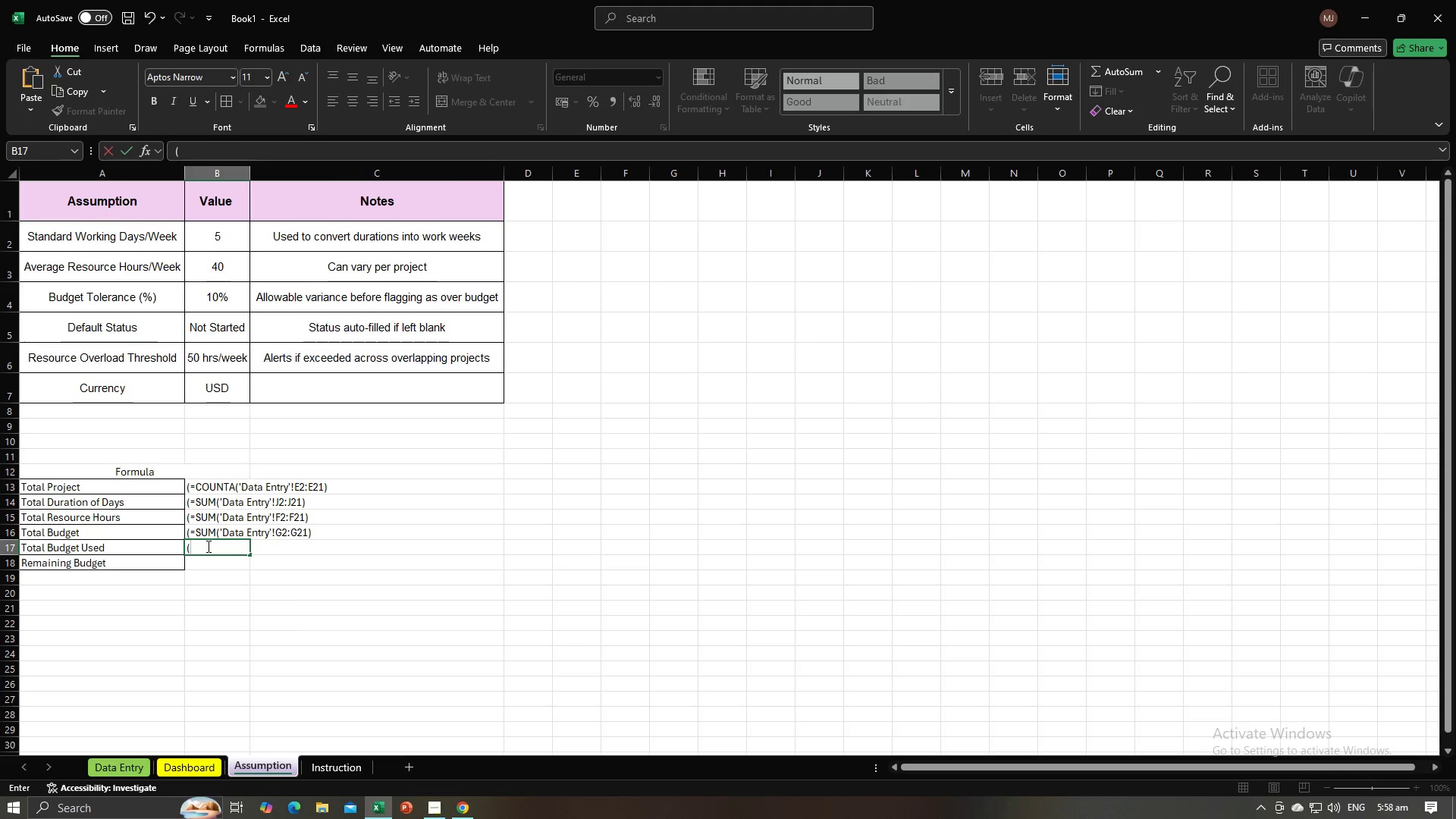 
key(Control+ControlLeft)
 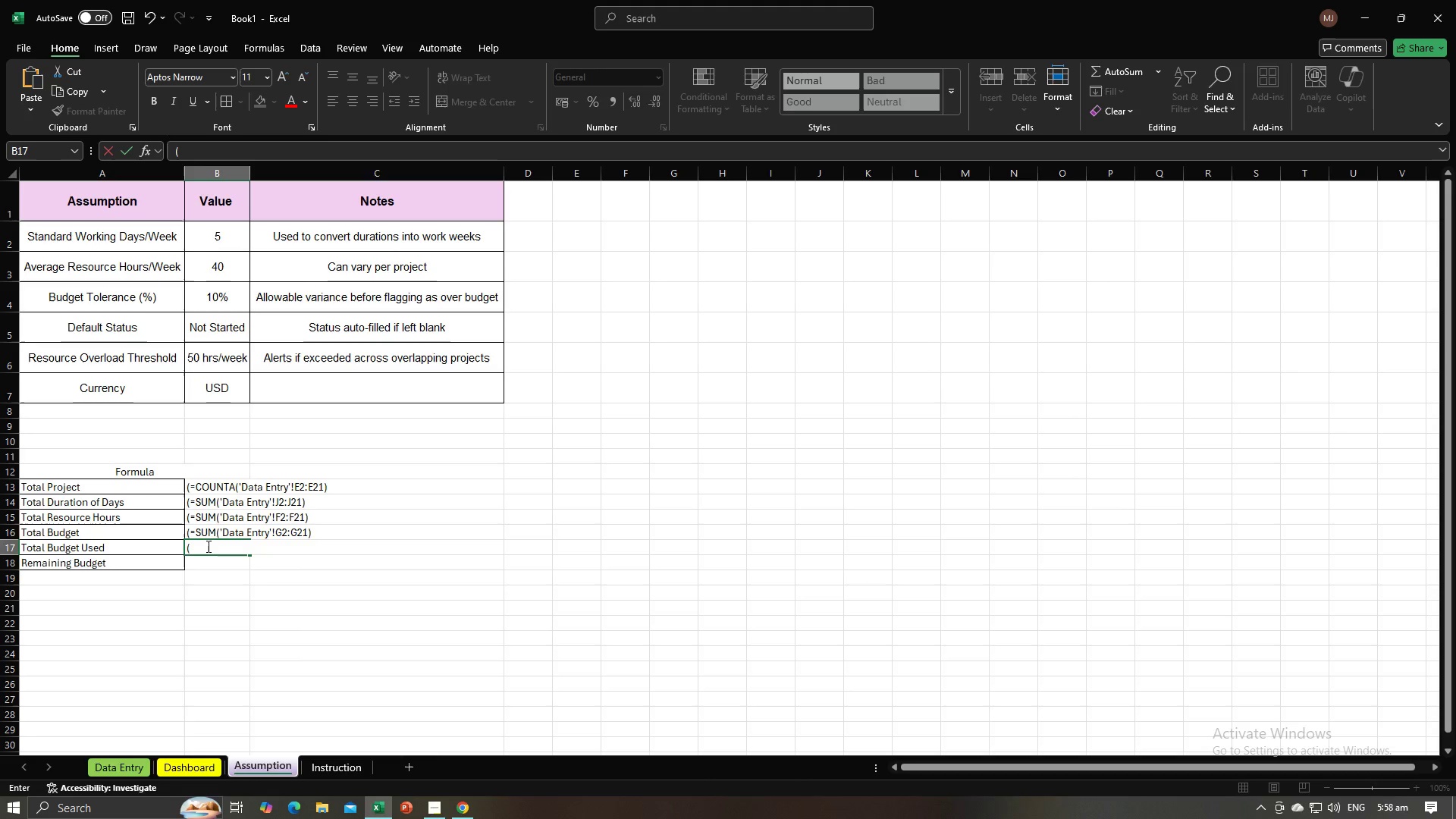 
key(Control+V)
 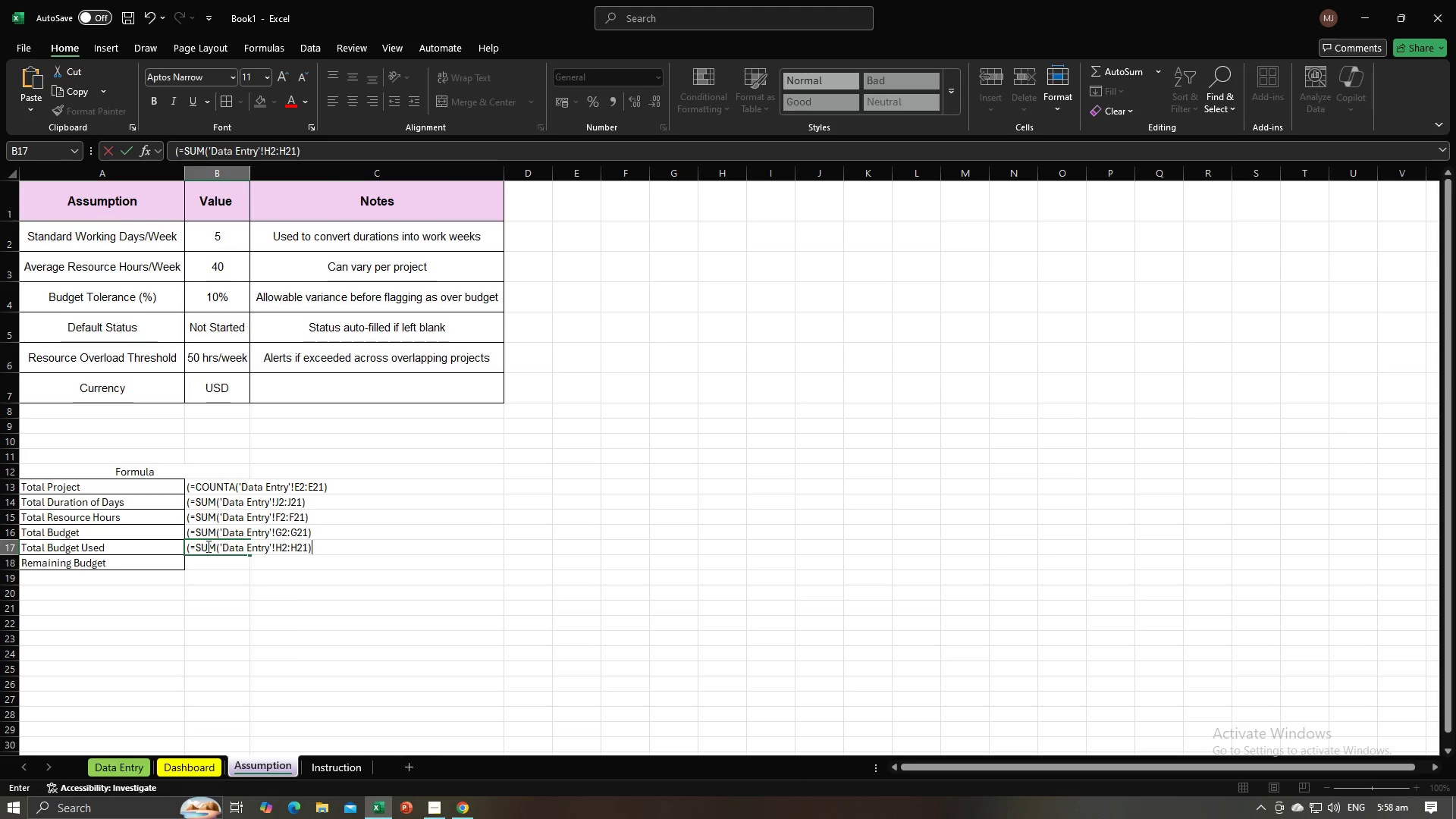 
key(Enter)
 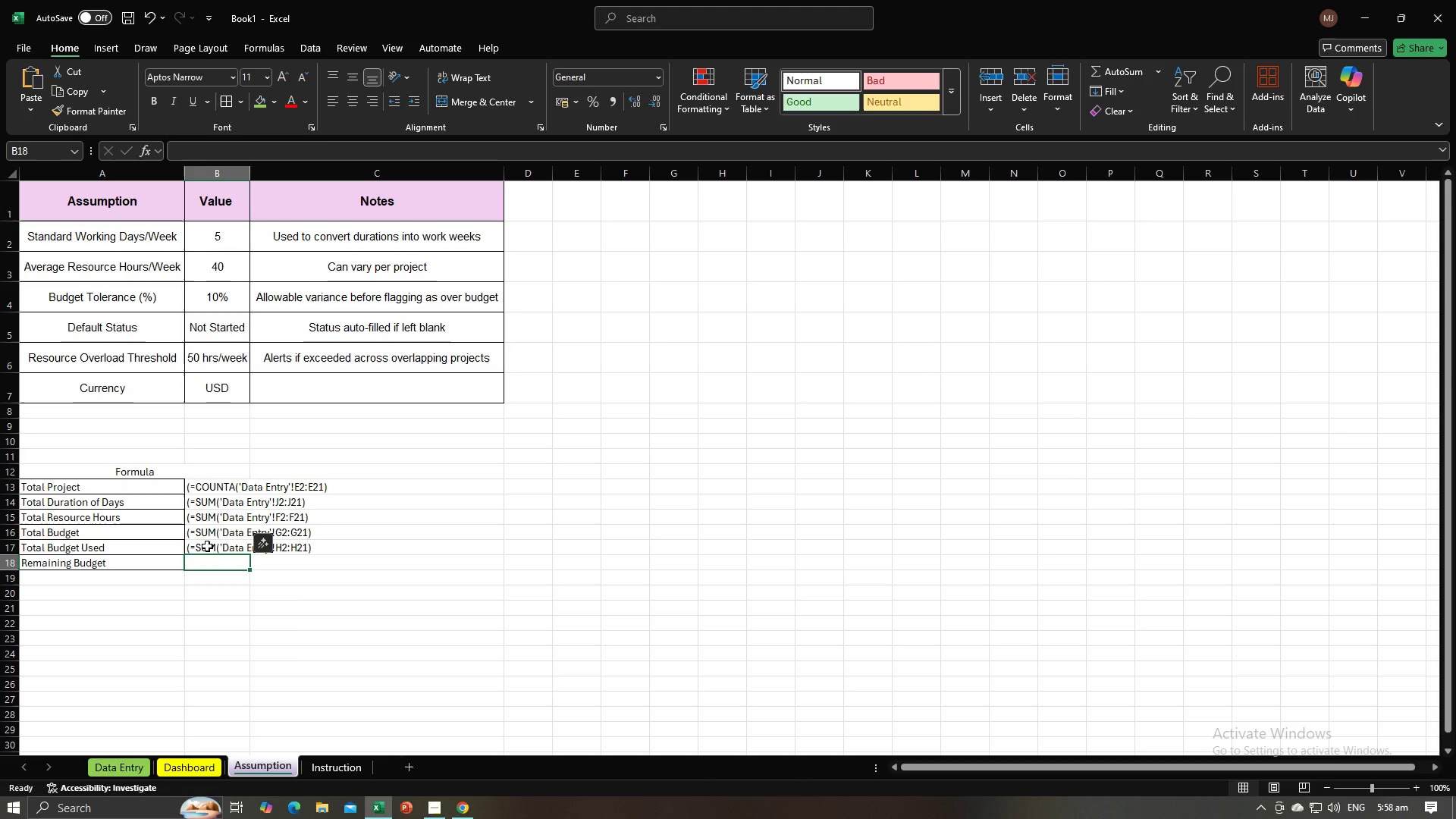 
key(Alt+AltLeft)
 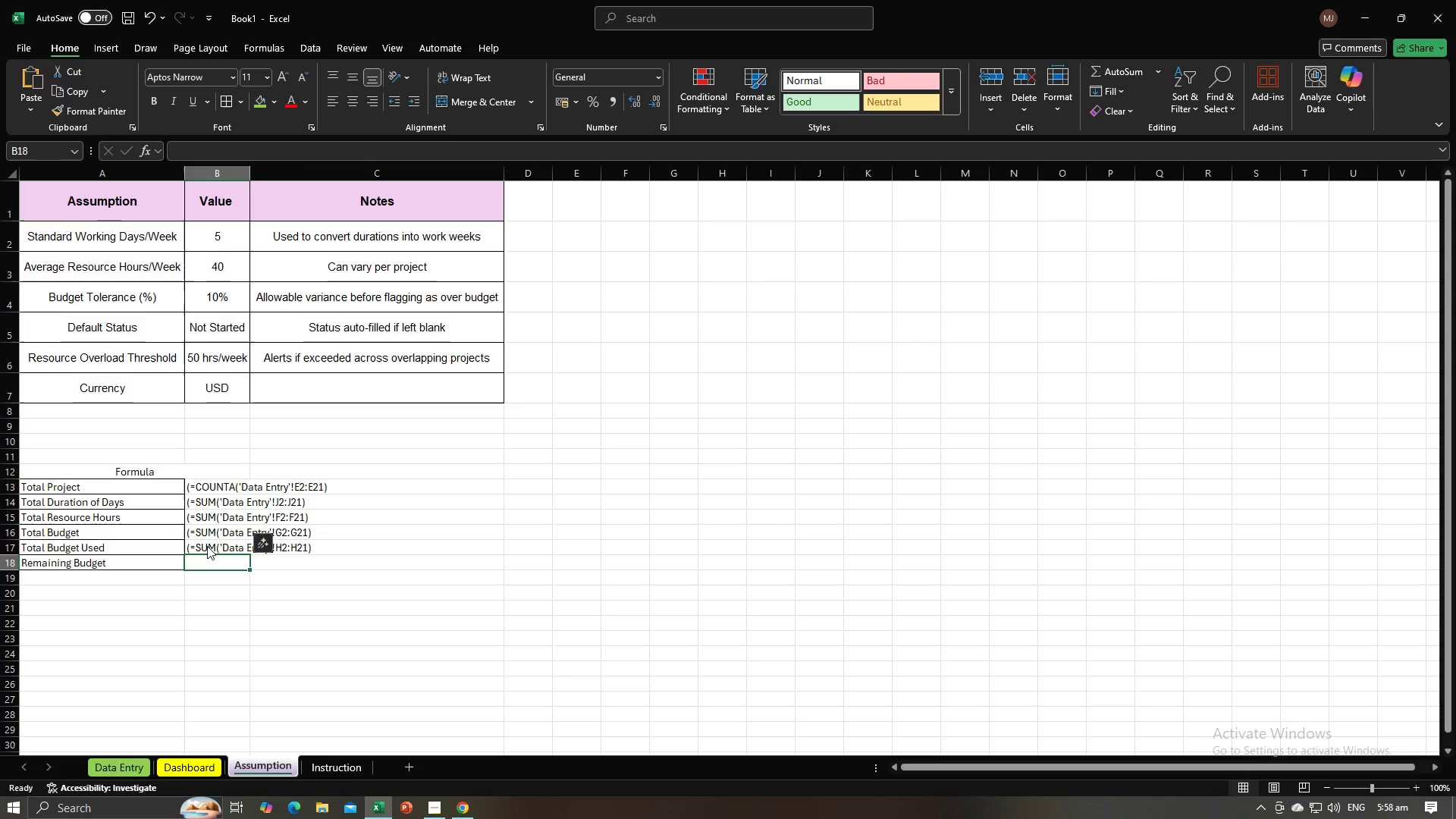 
key(Alt+Tab)
 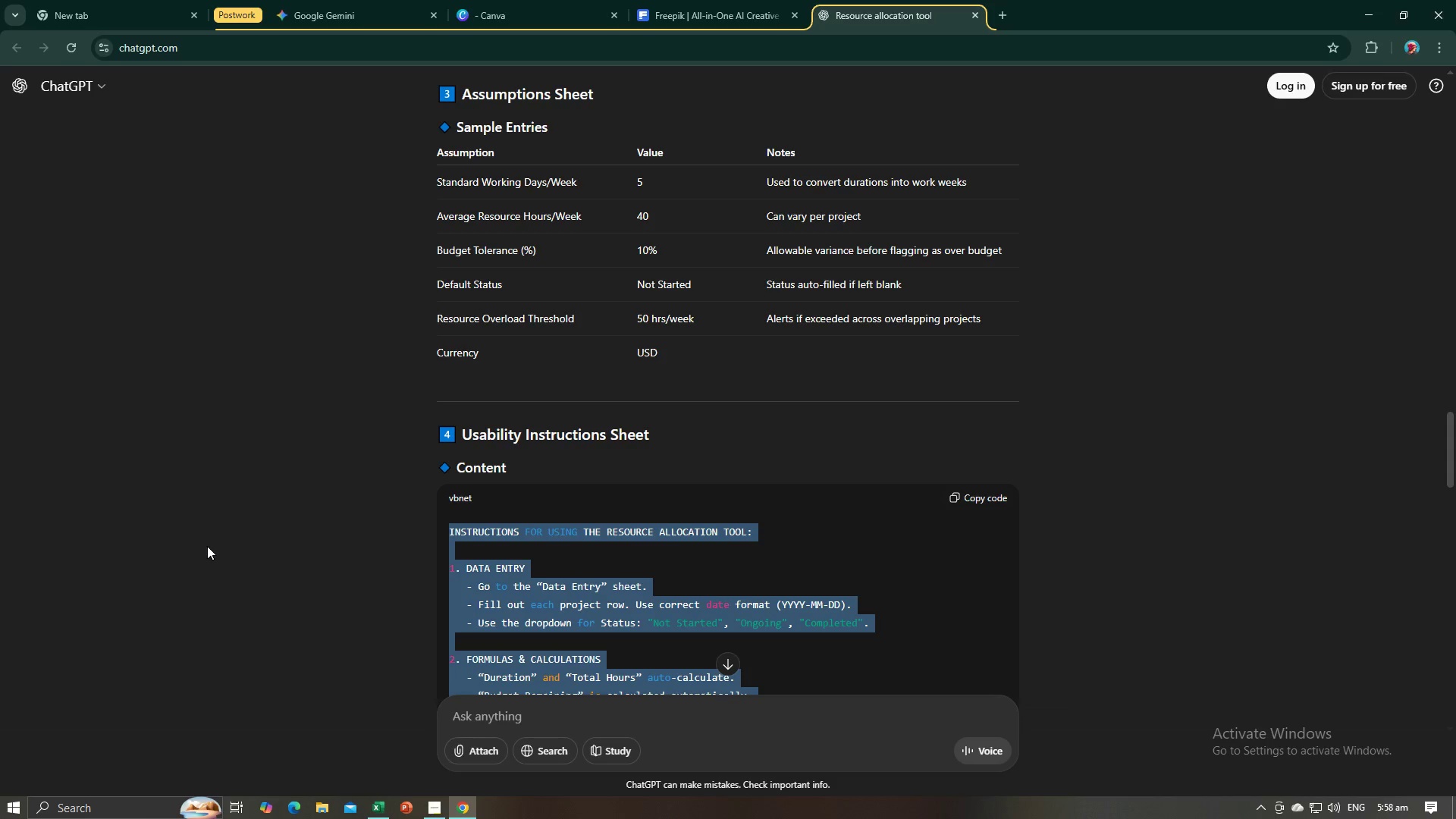 
key(Alt+AltLeft)
 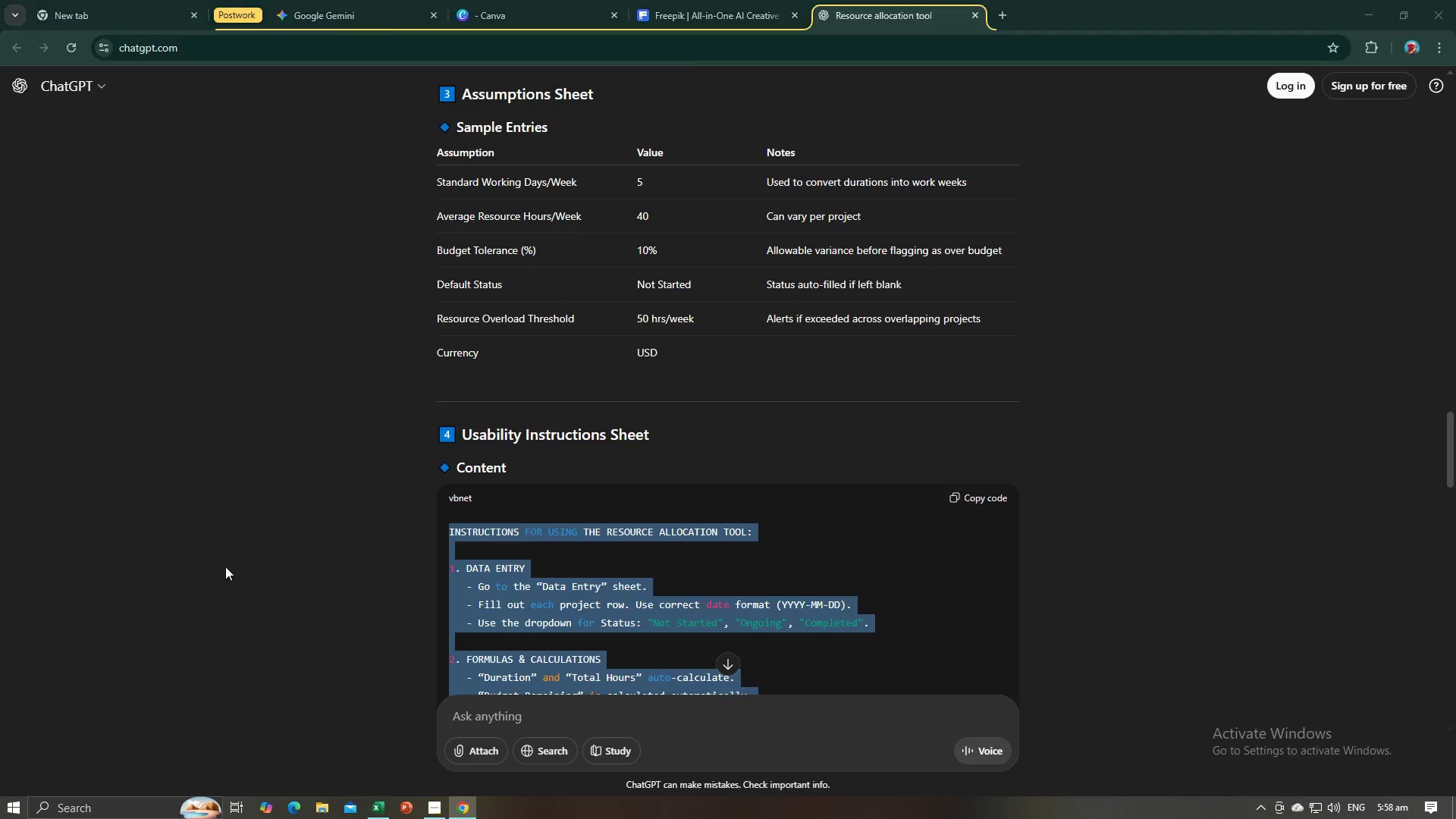 
key(Alt+Tab)
 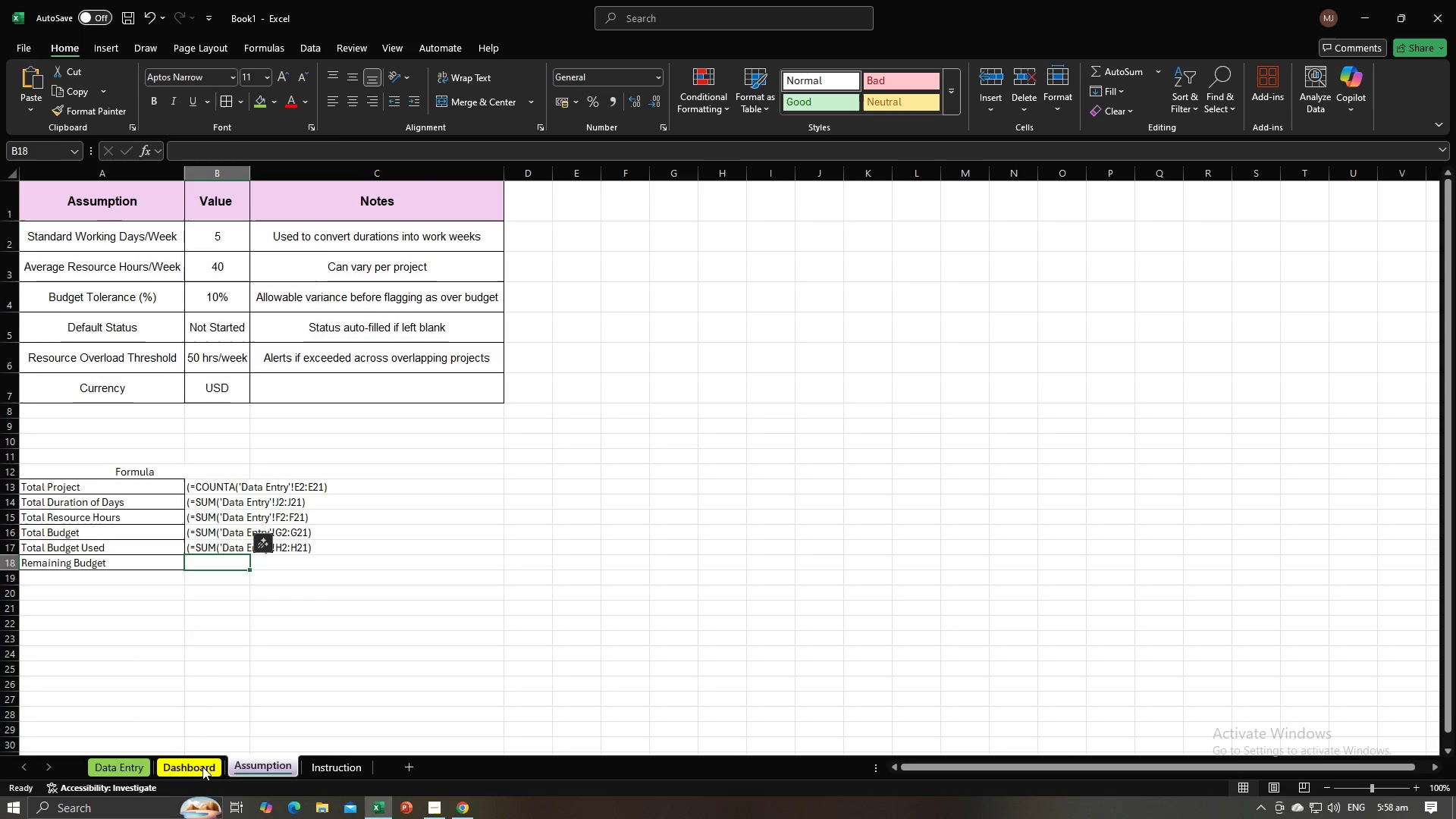 
left_click([202, 767])
 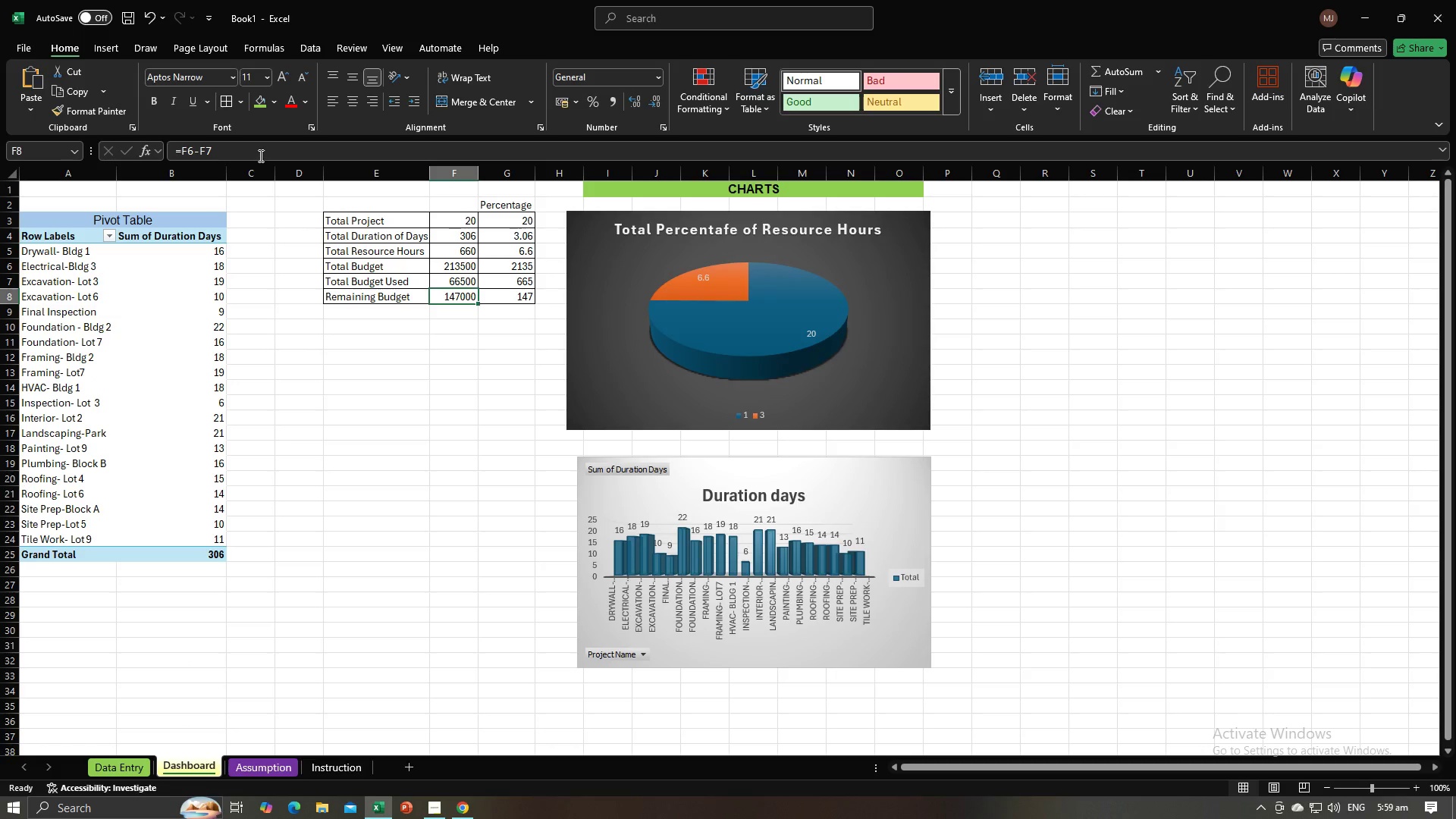 
left_click([259, 155])
 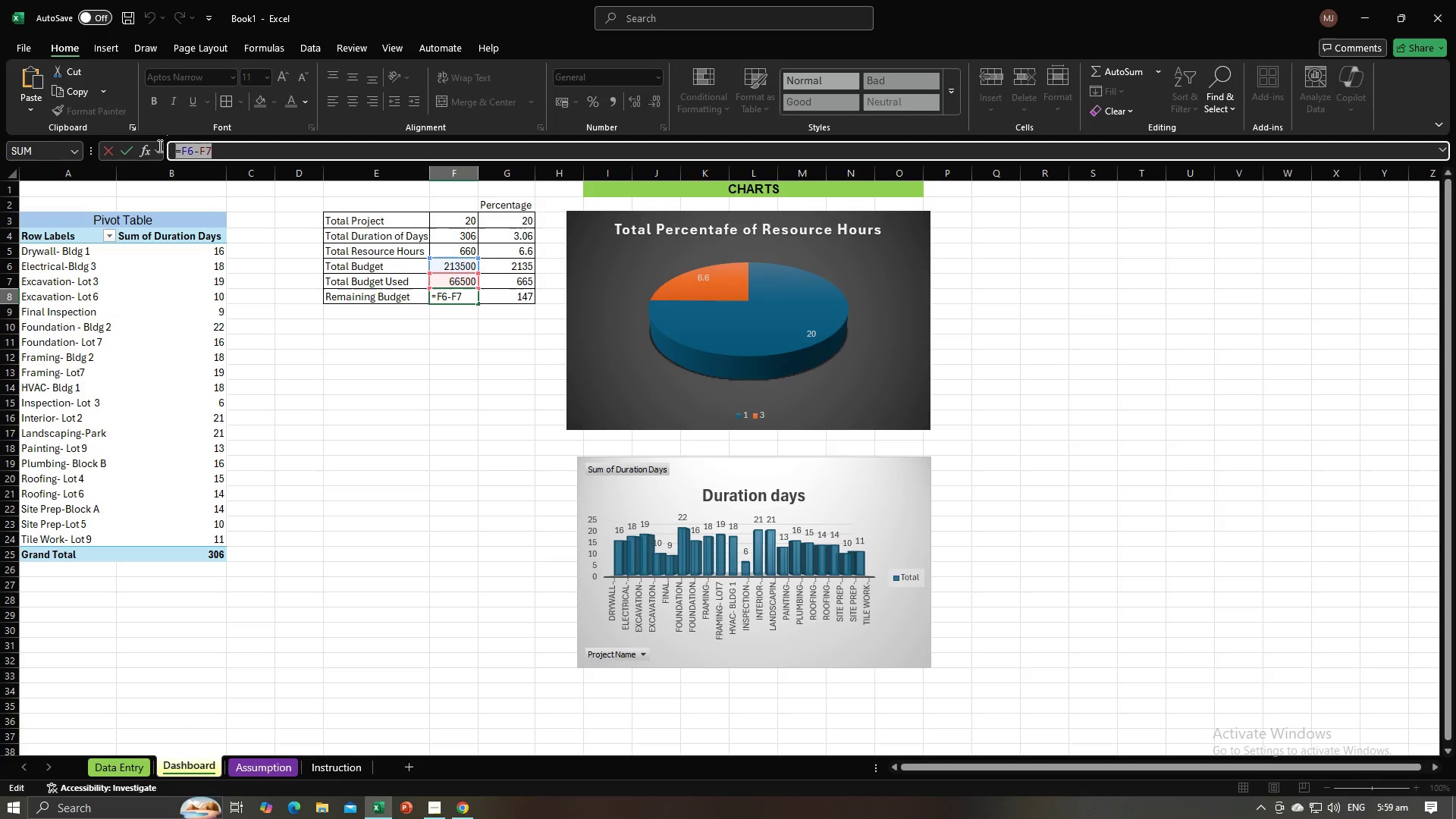 
key(Control+C)
 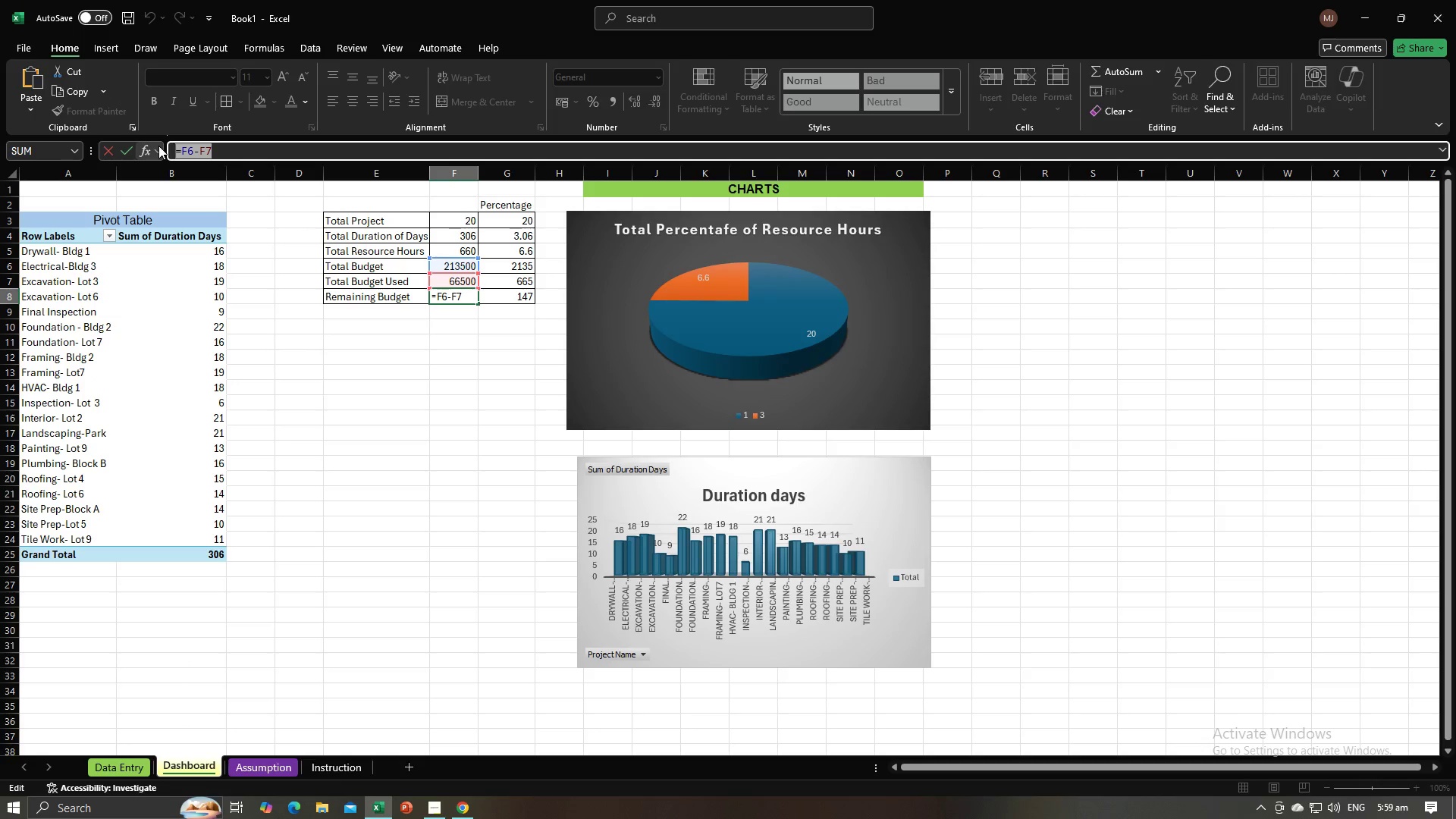 
key(Enter)
 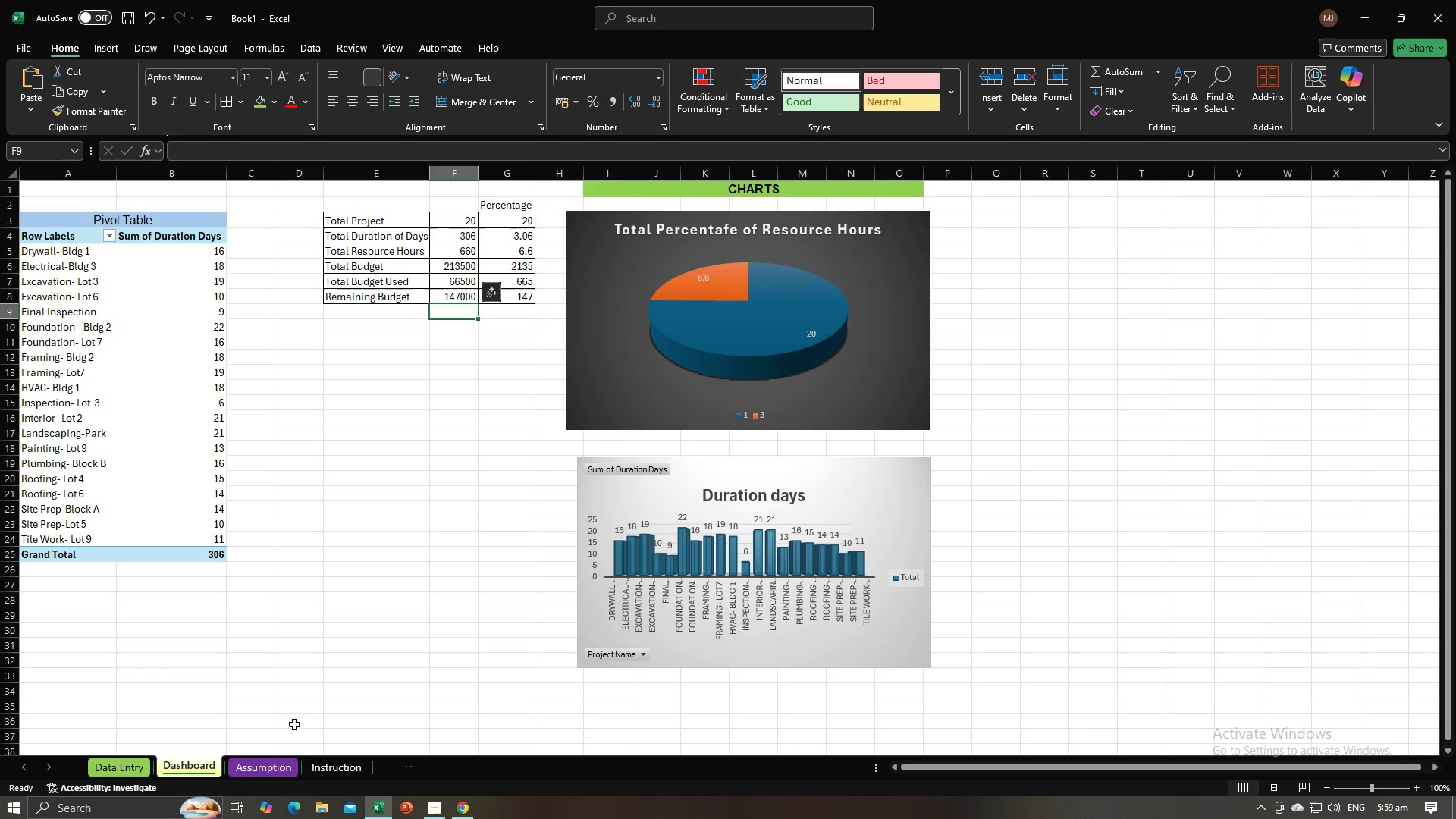 
left_click([280, 764])
 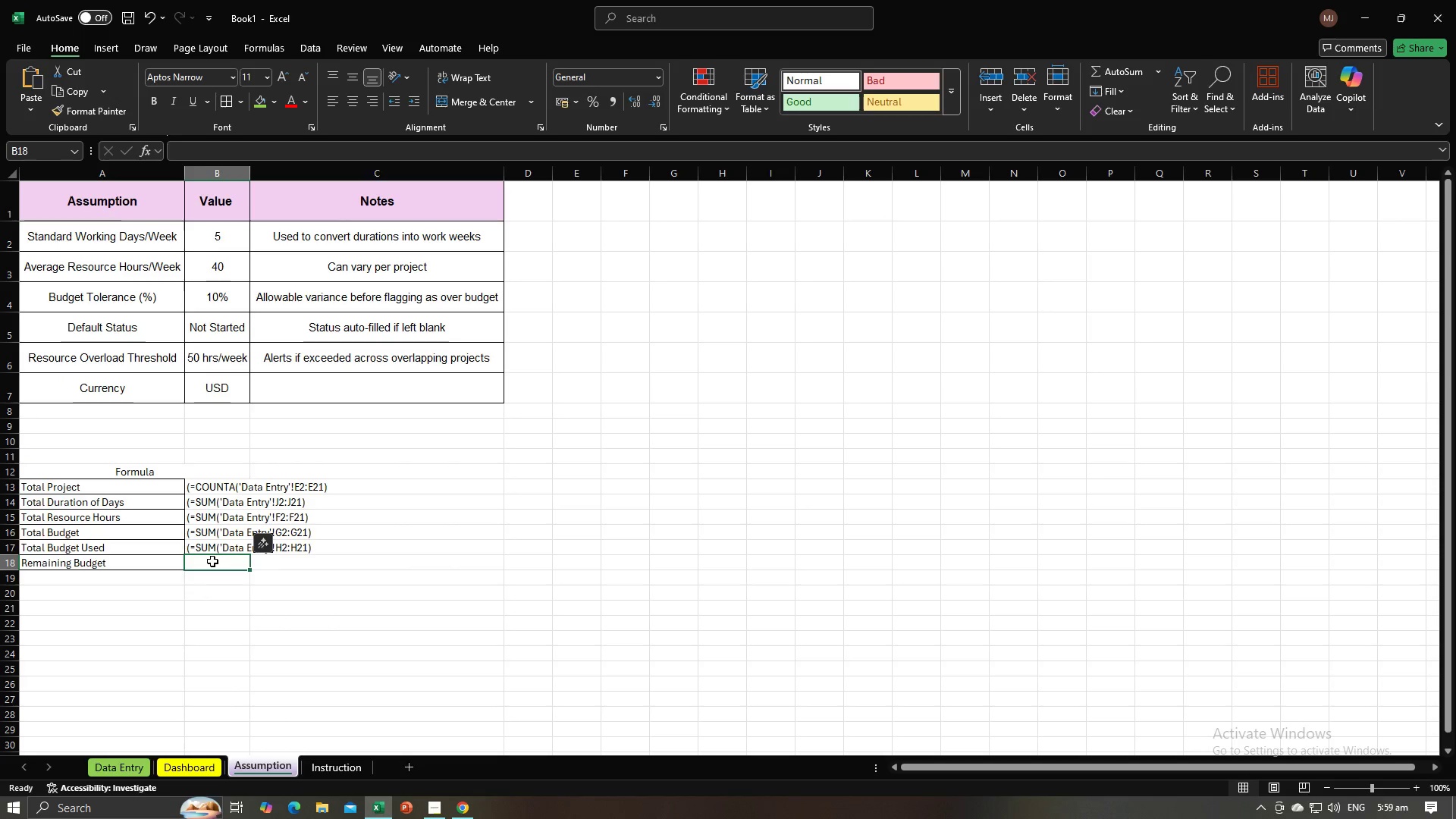 
double_click([212, 561])
 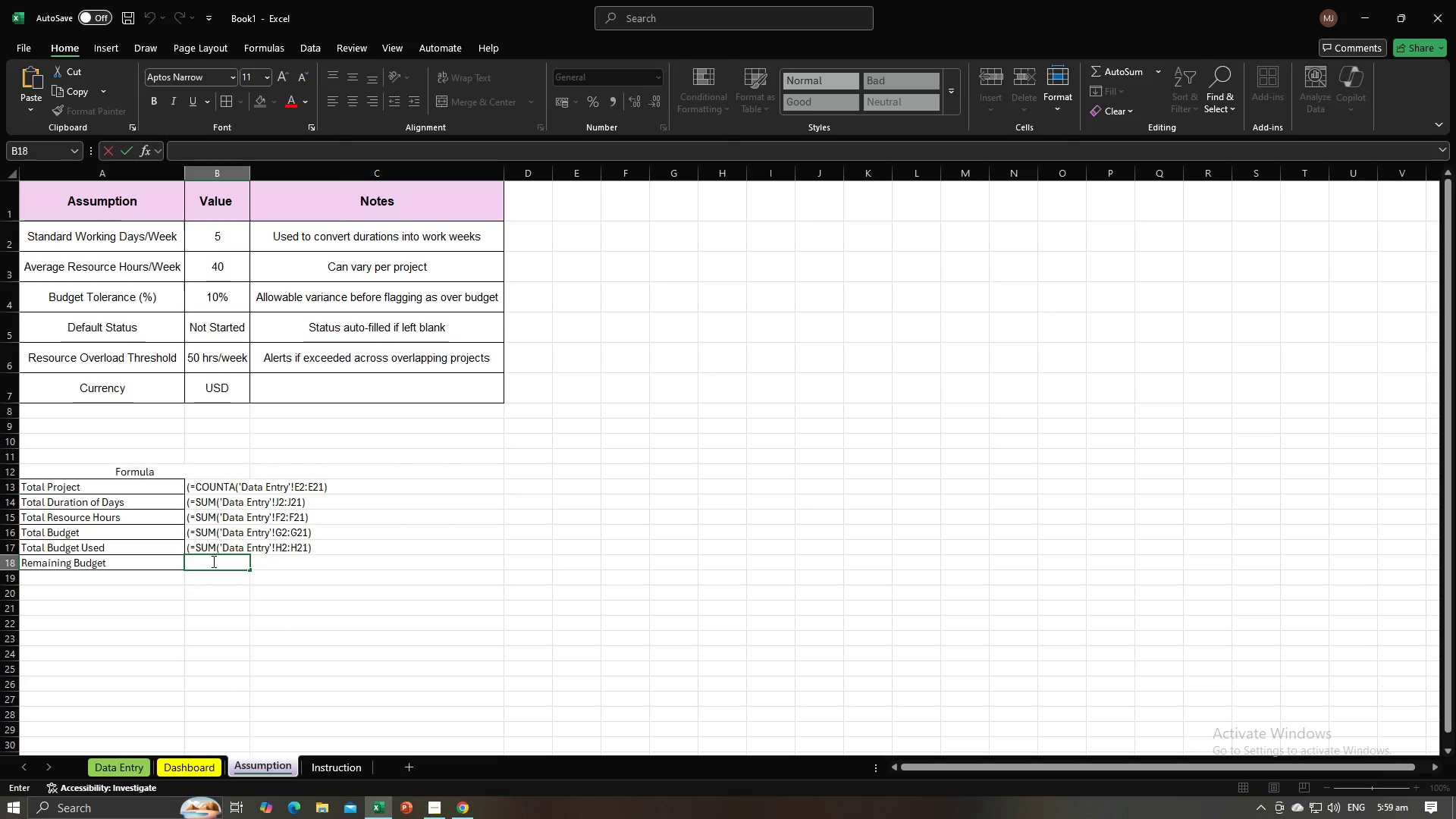 
key(Shift+9)
 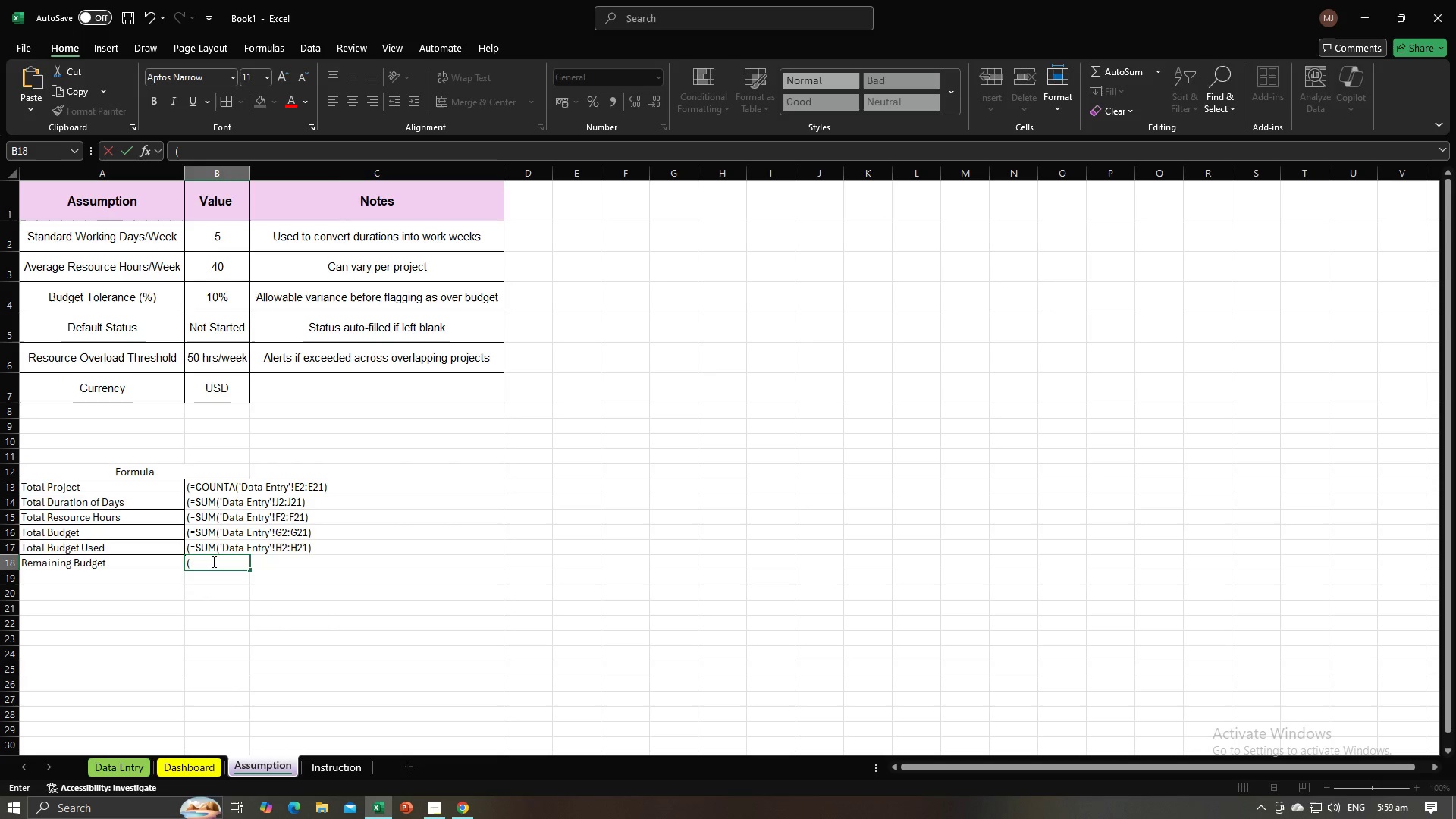 
key(Control+ControlLeft)
 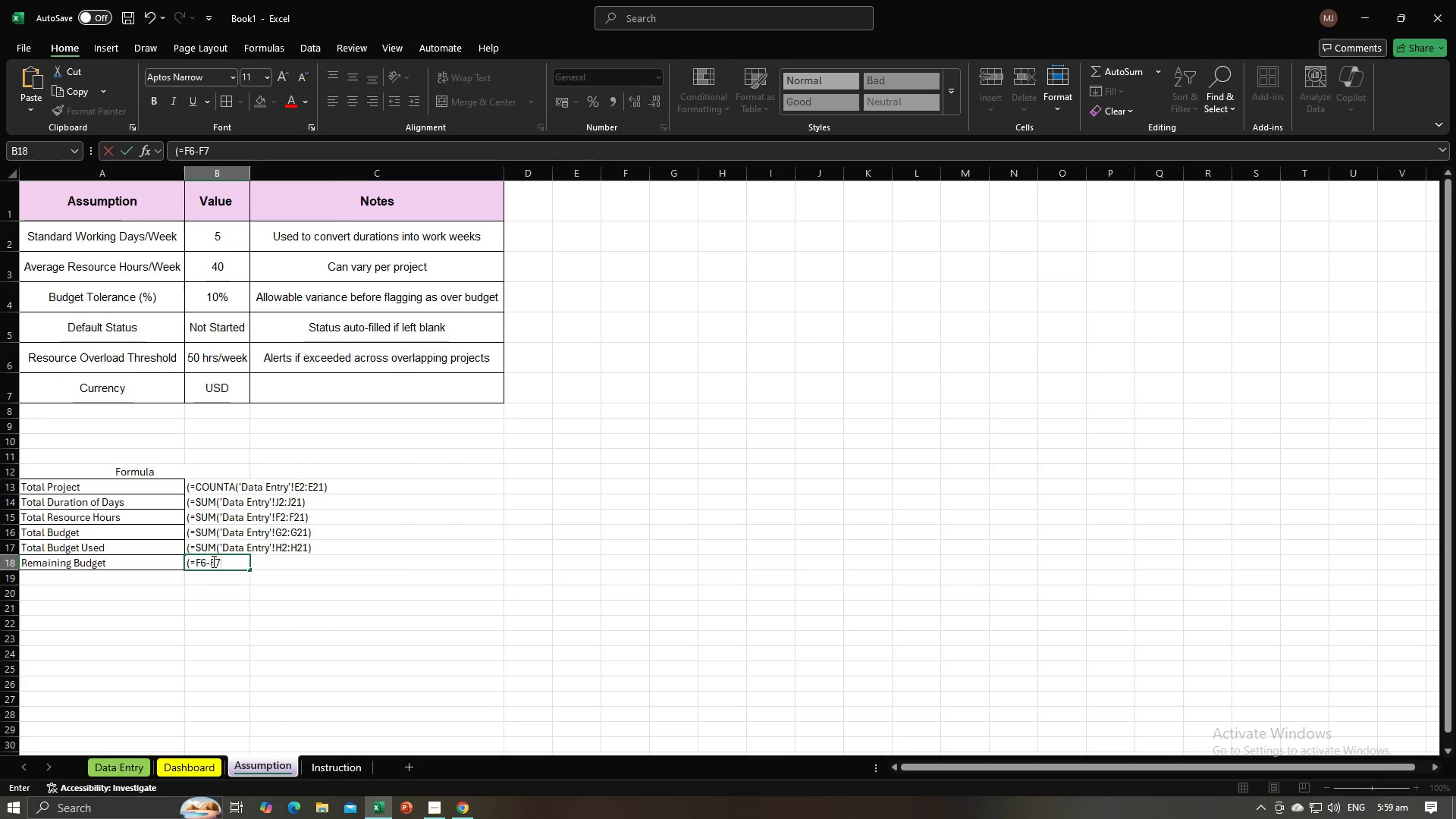 
key(Control+V)
 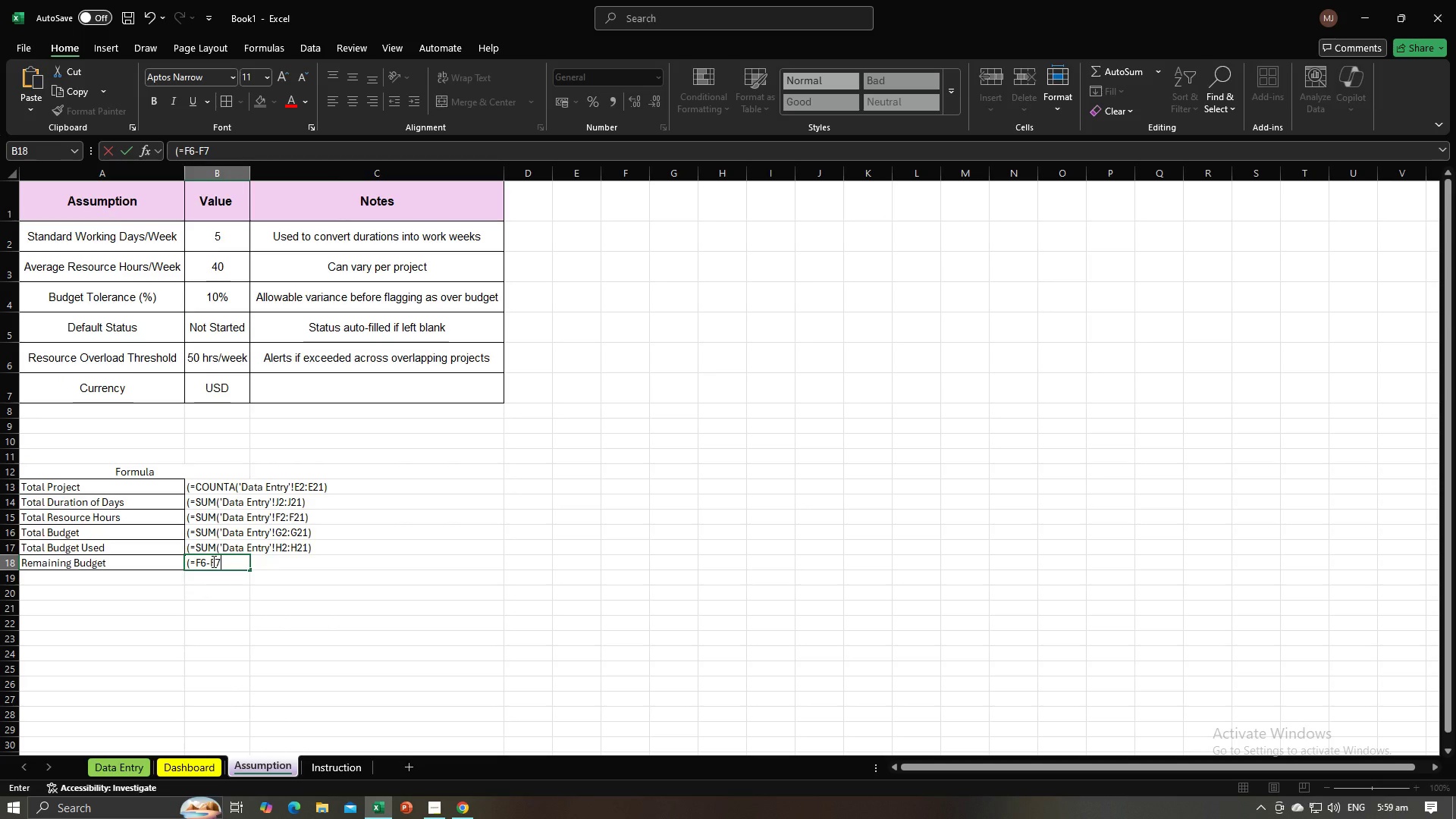 
key(Enter)
 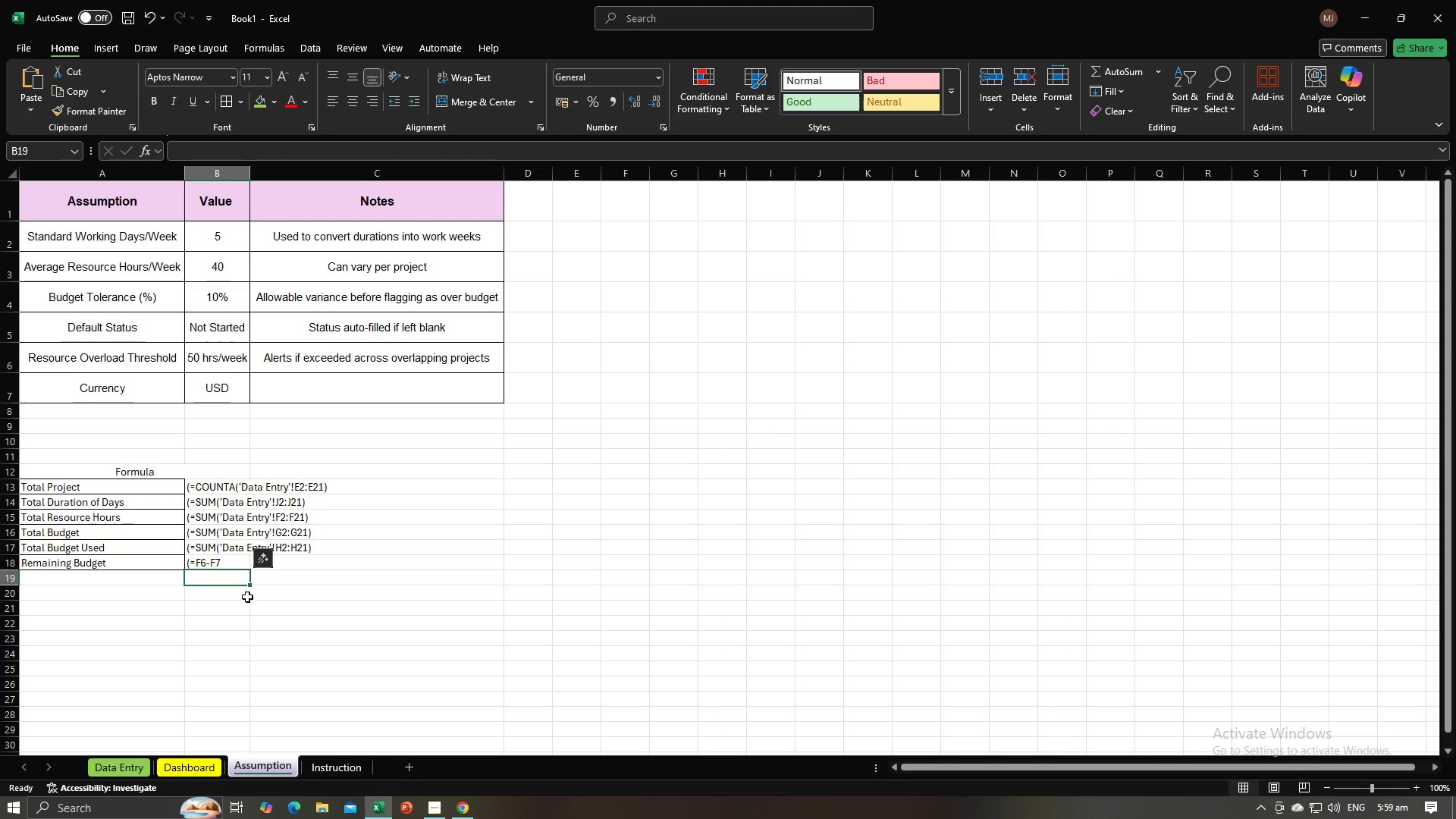 
left_click([265, 629])
 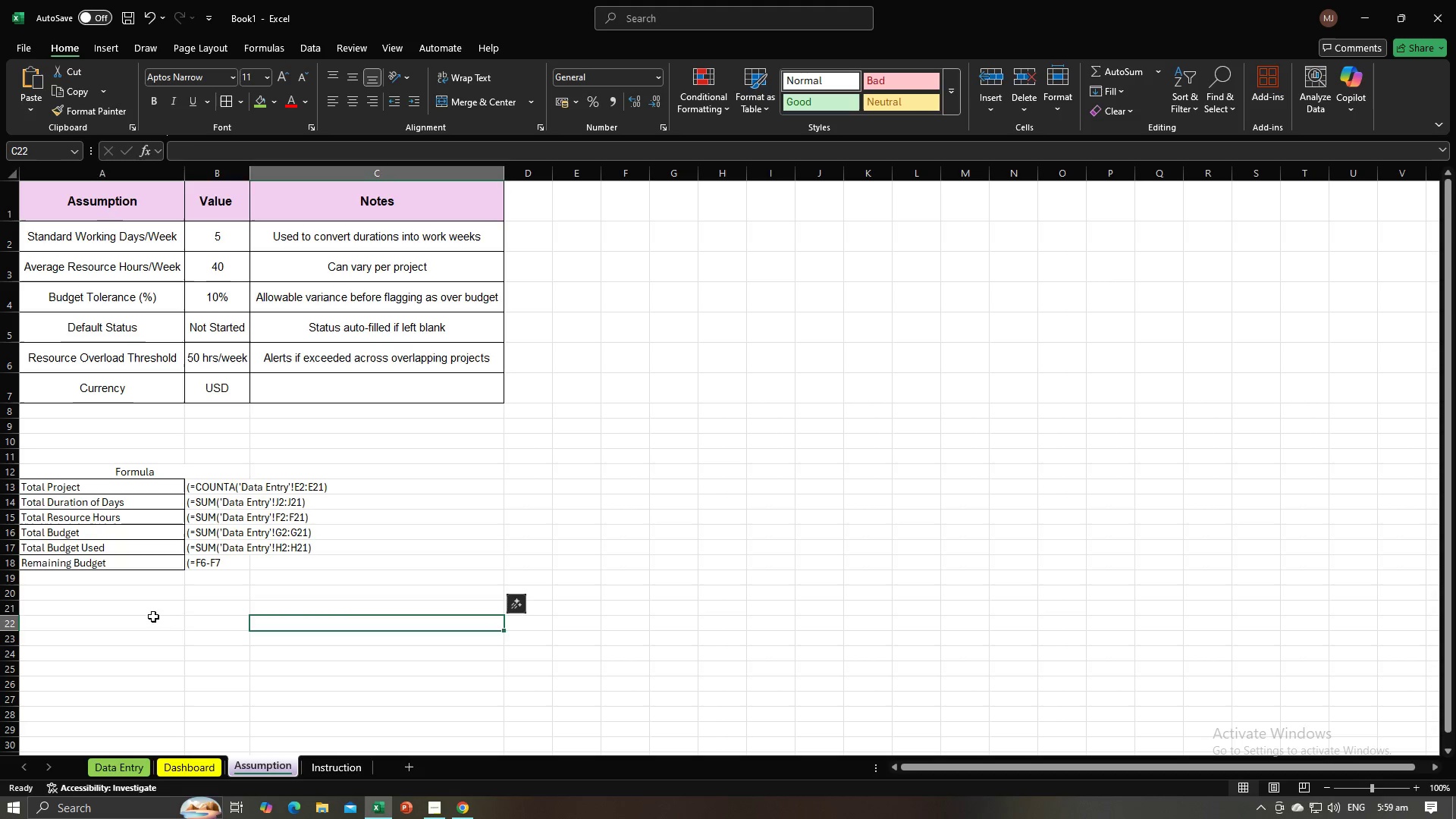 
left_click([153, 617])
 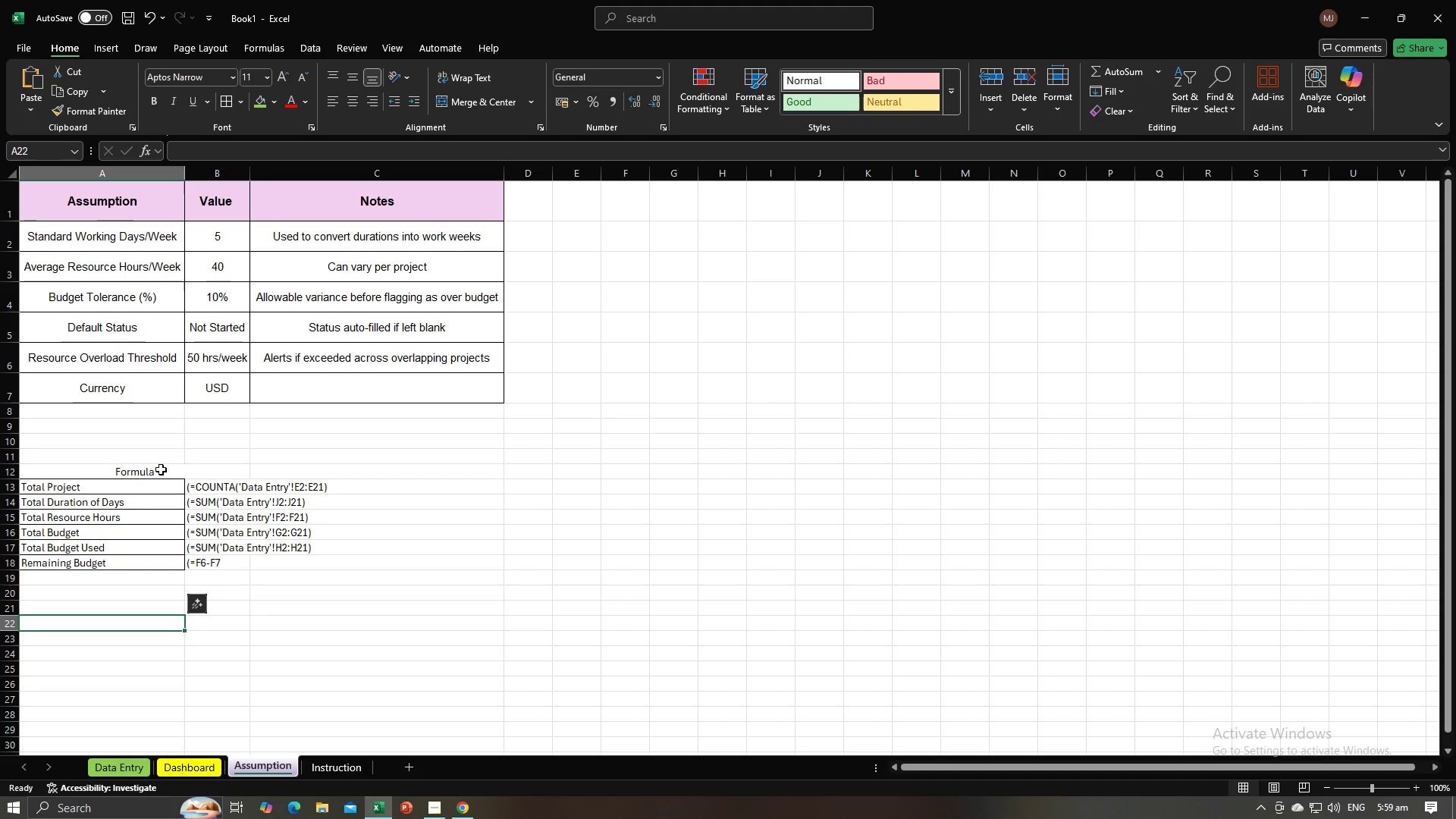 
left_click([161, 469])
 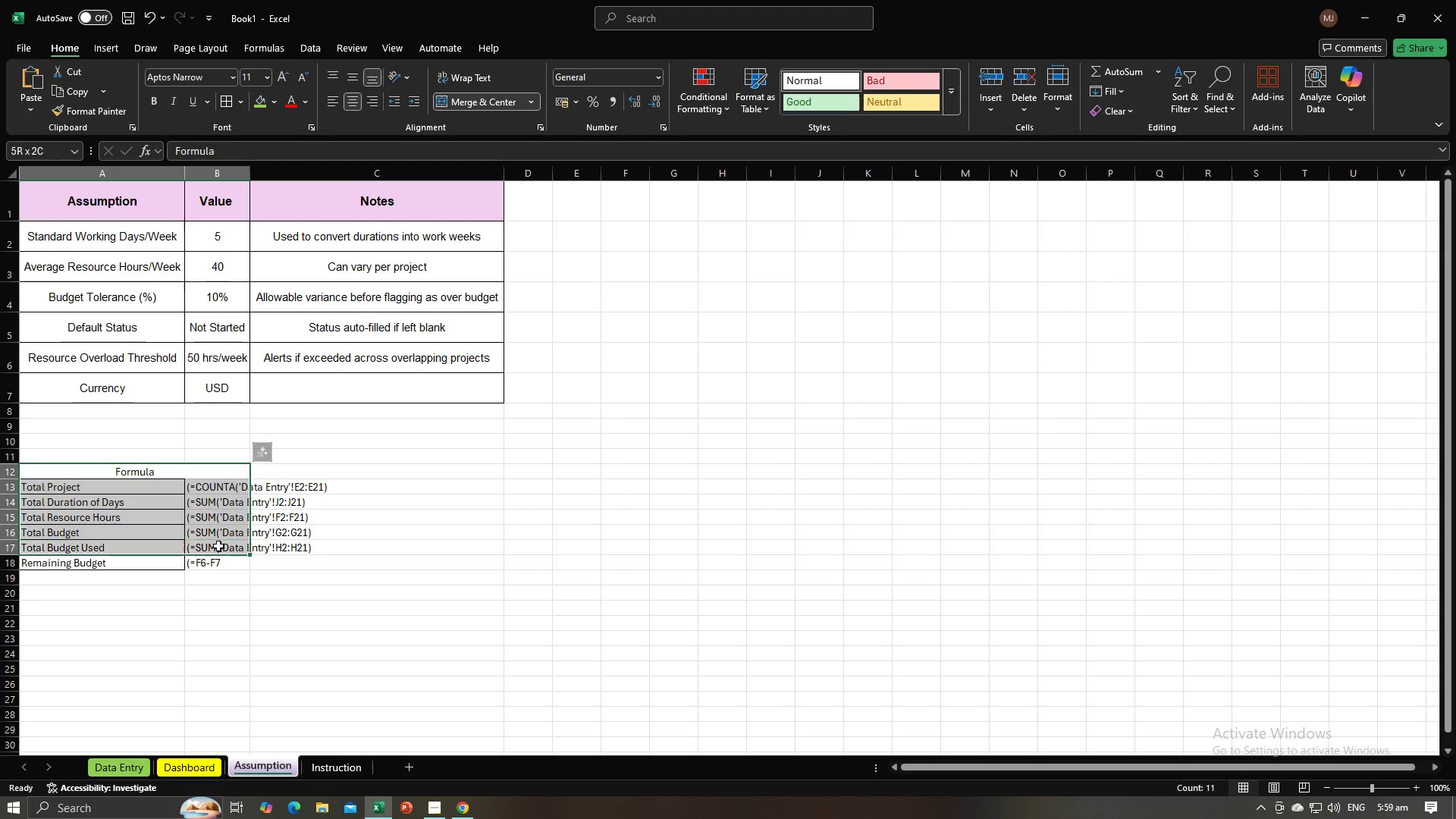 
left_click([218, 74])
 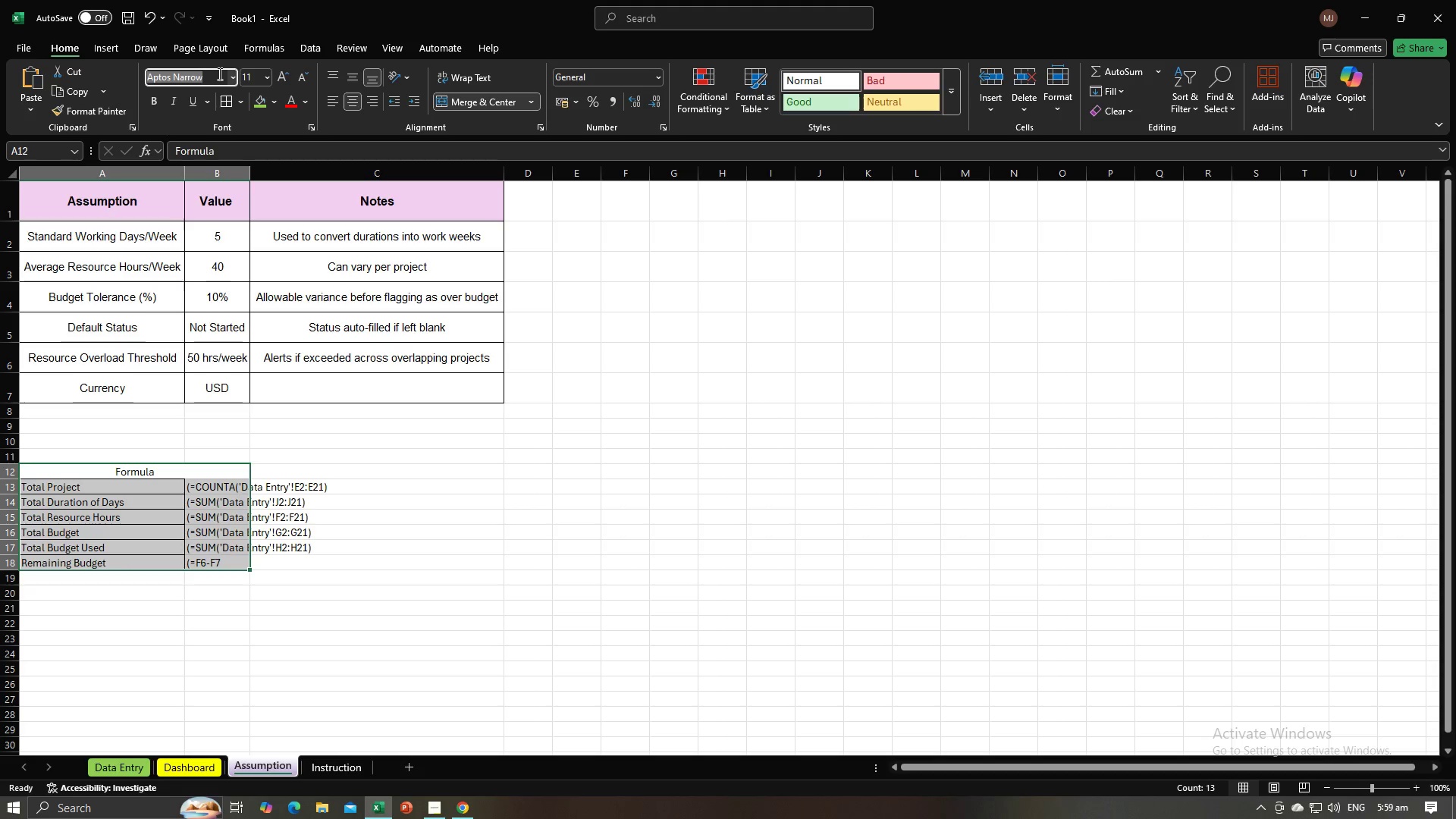 
type(Arial)
 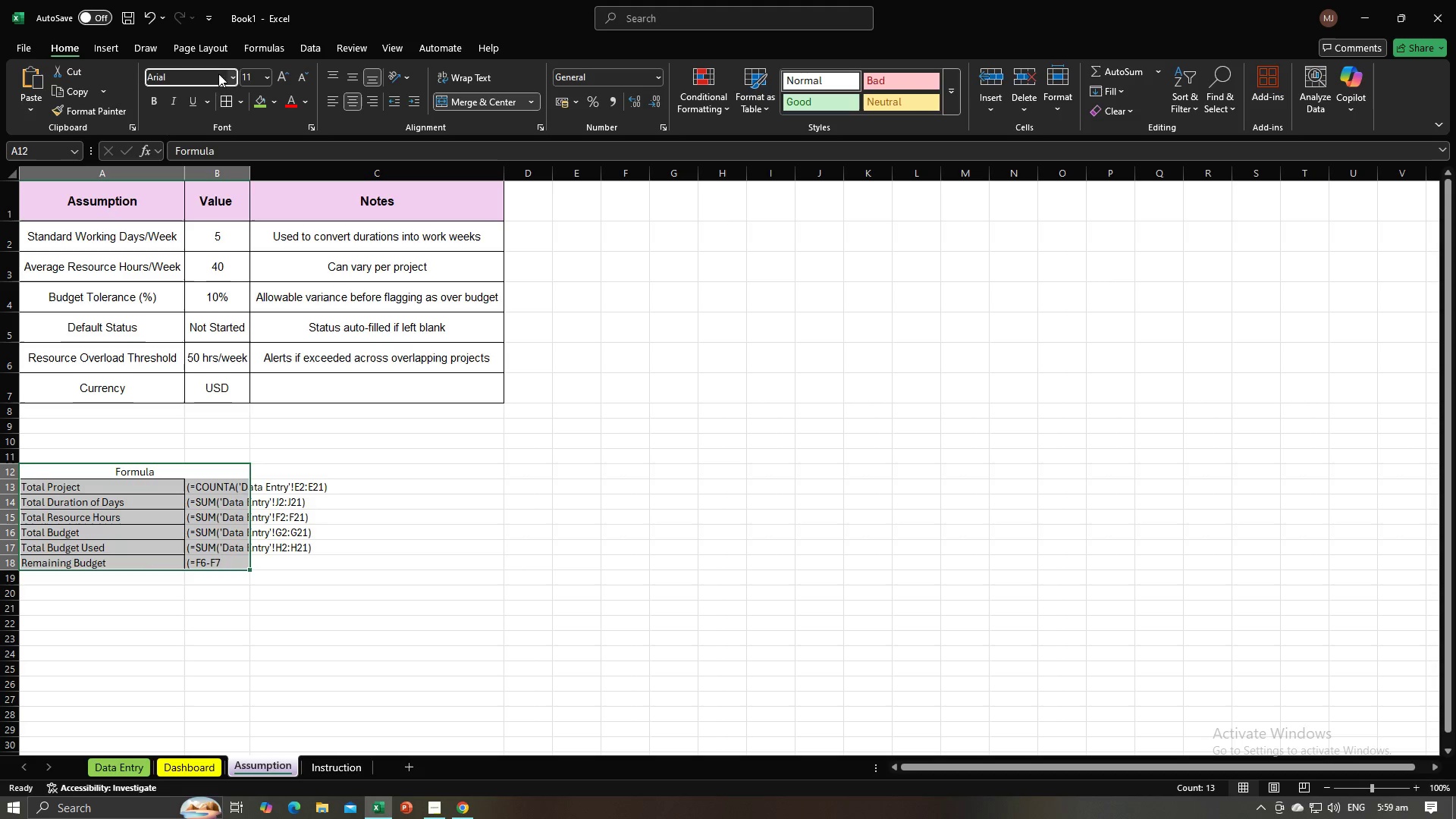 
key(Enter)
 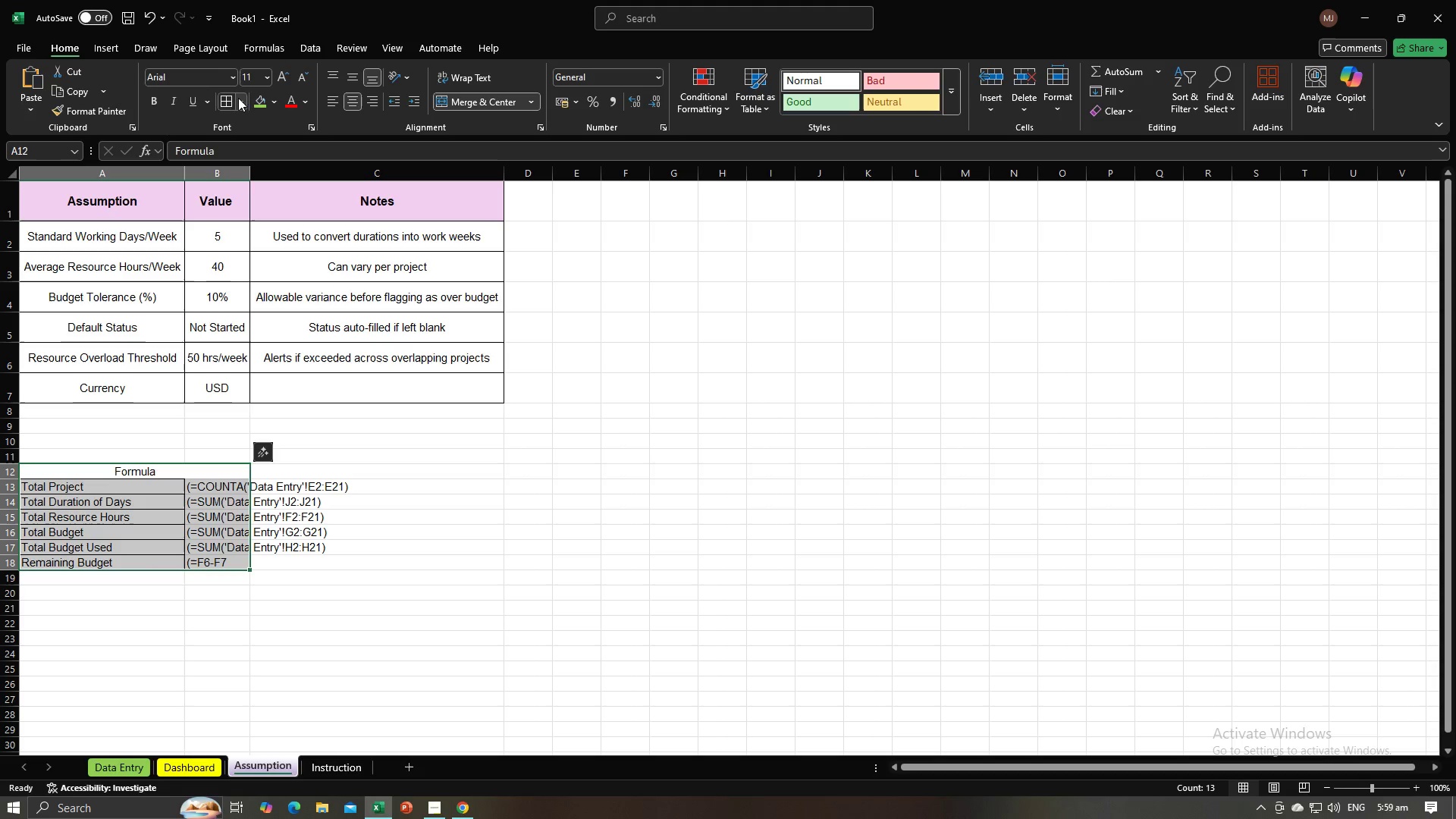 
left_click([224, 98])
 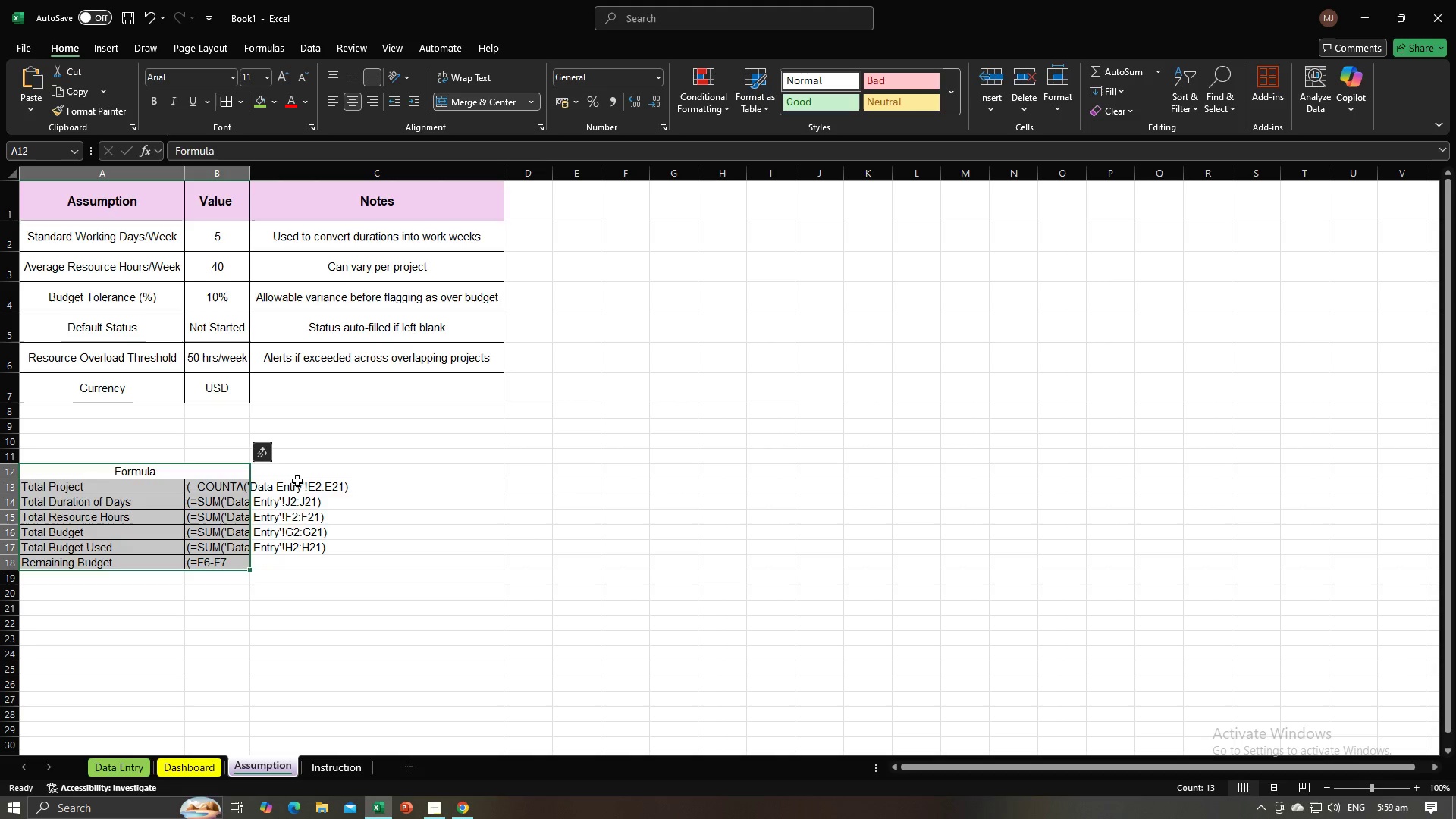 
left_click([302, 491])
 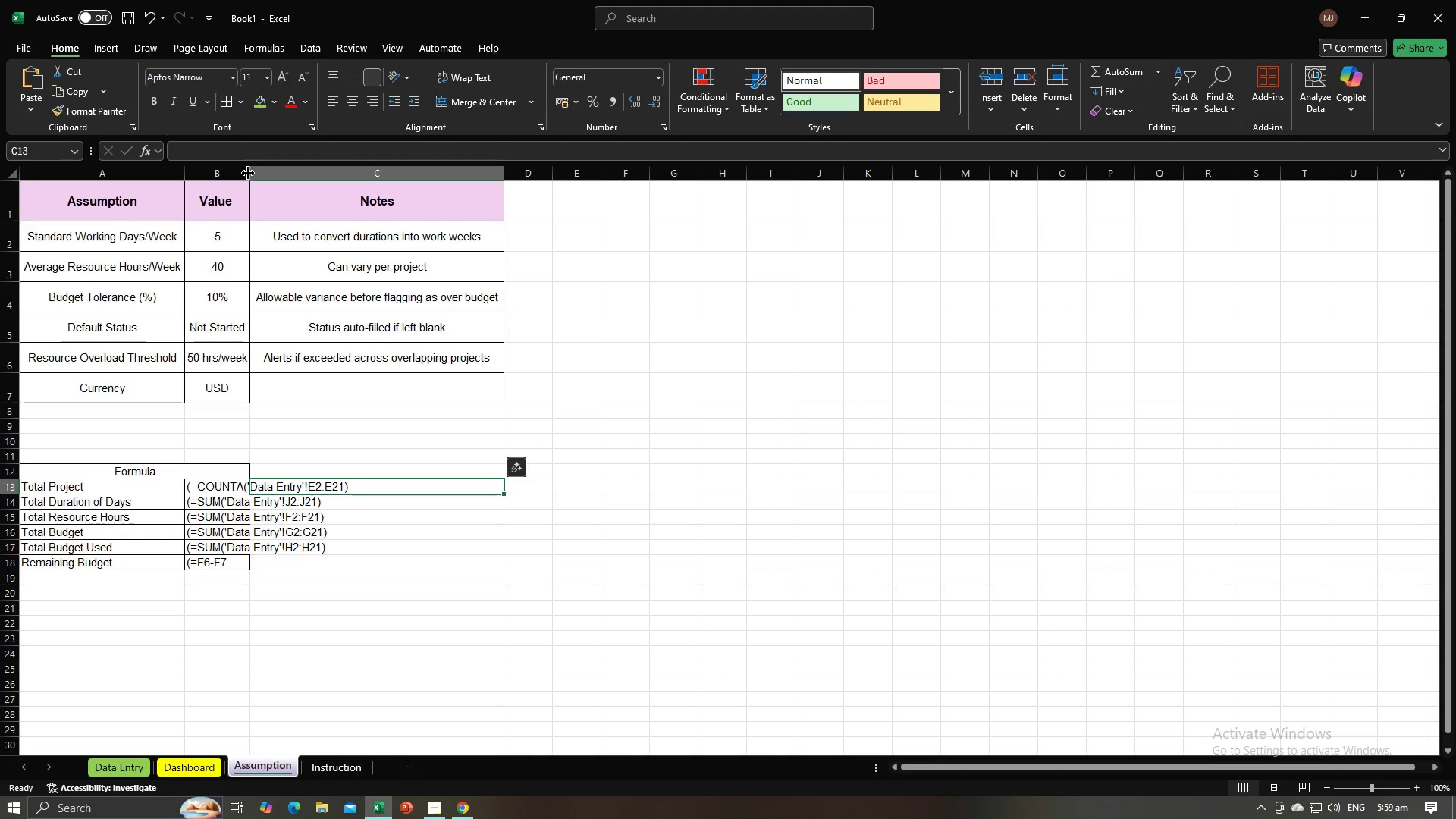 
double_click([250, 172])
 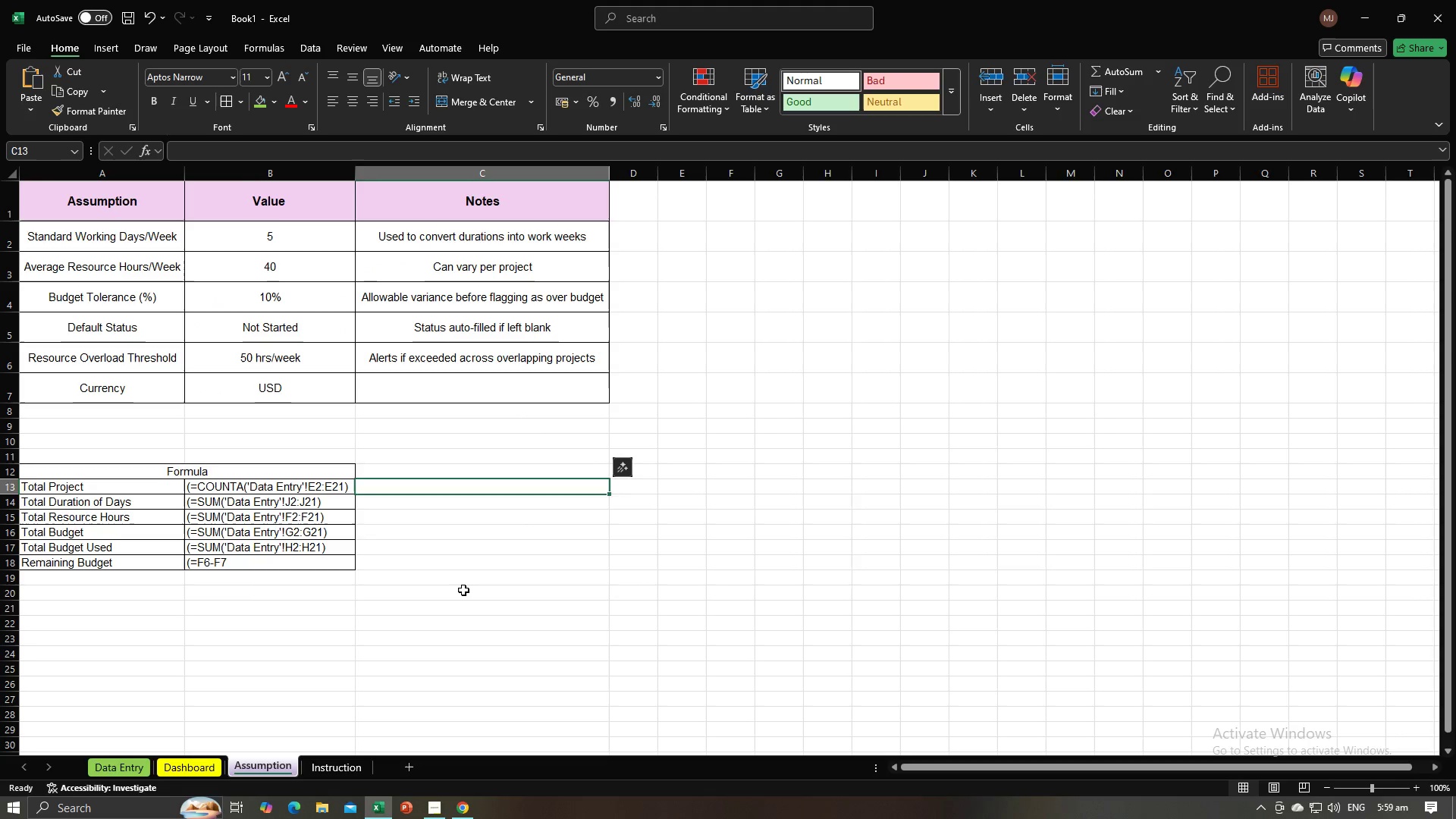 
left_click([463, 590])
 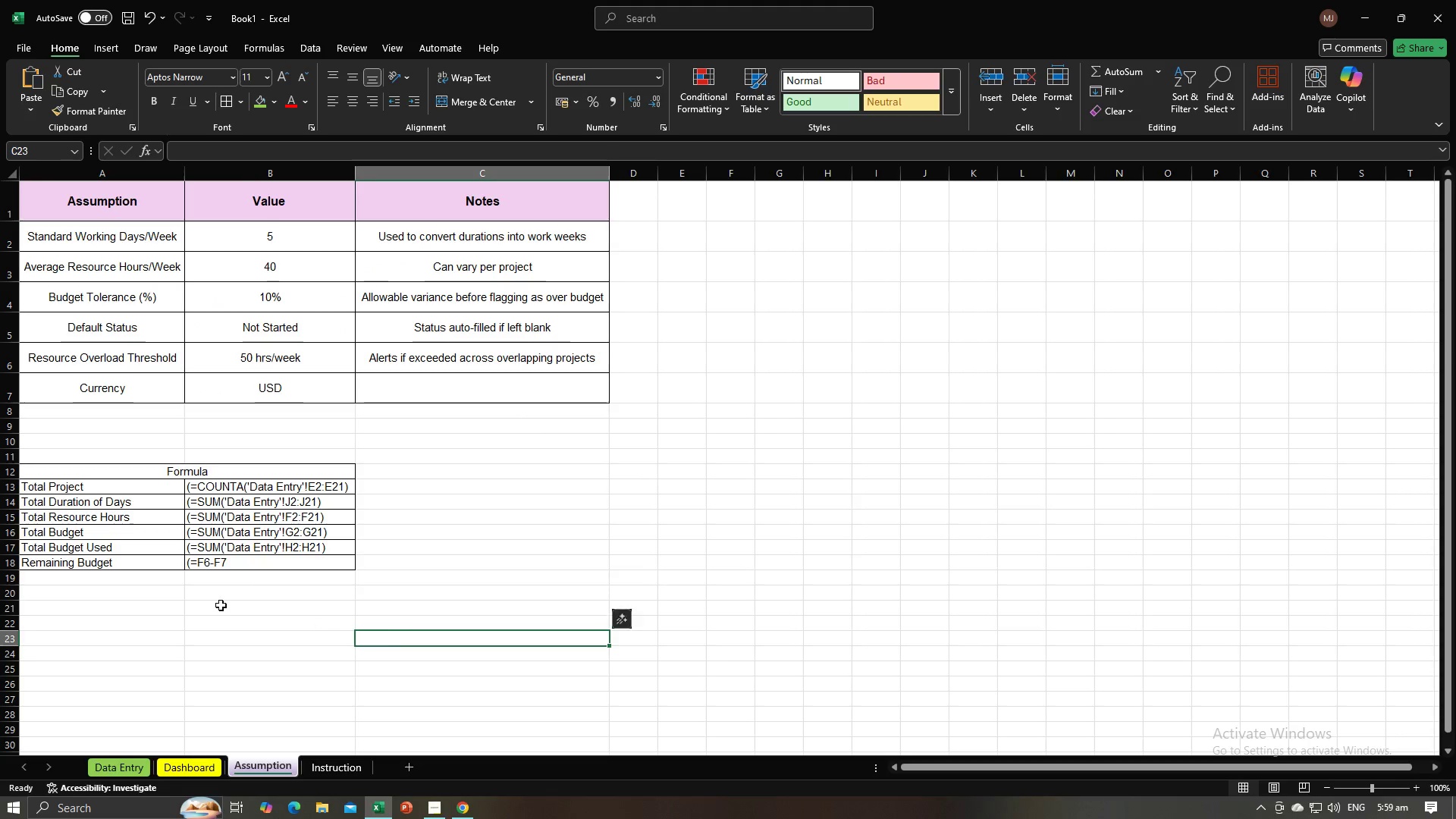 
double_click([204, 599])
 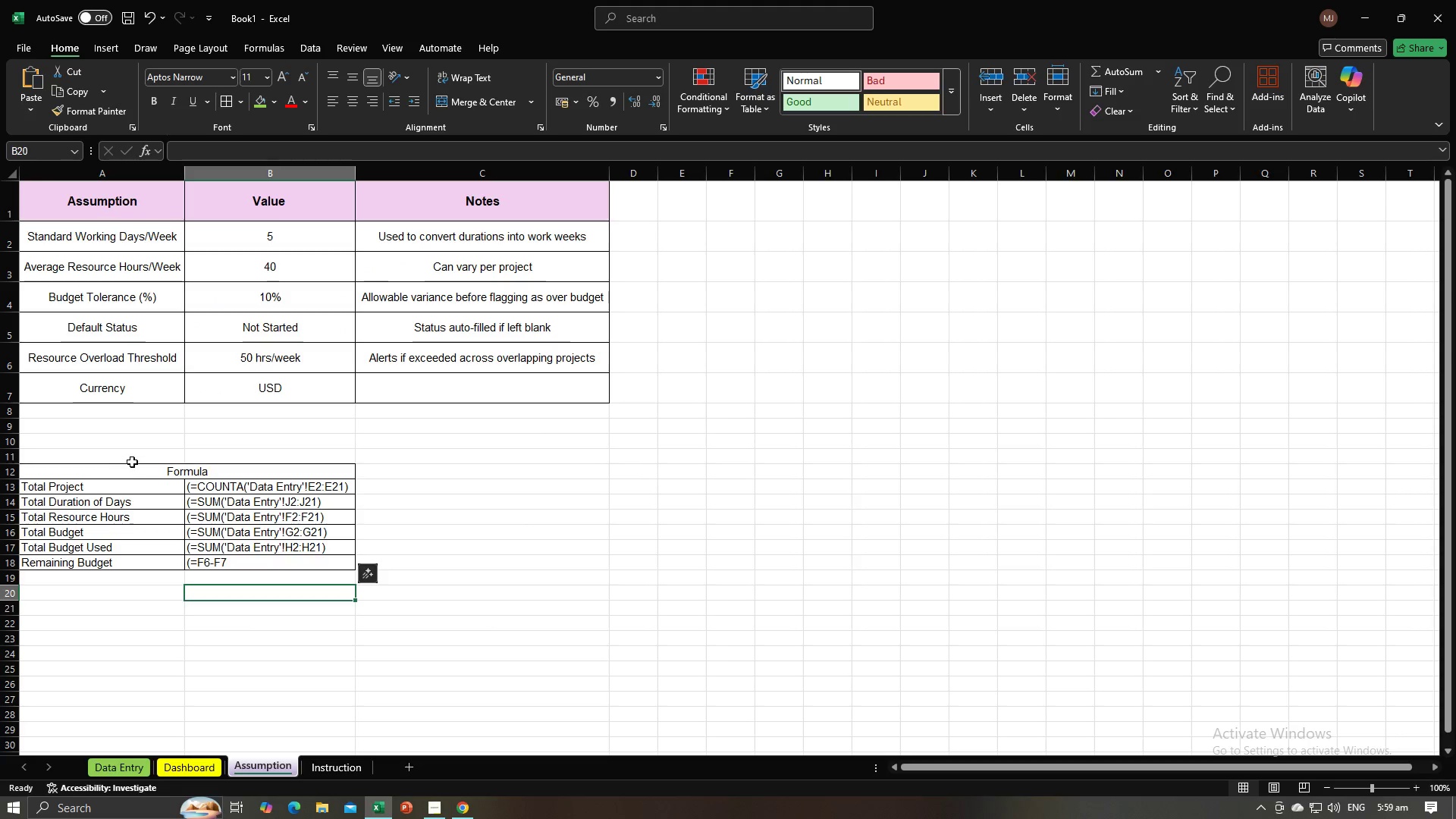 
left_click([130, 471])
 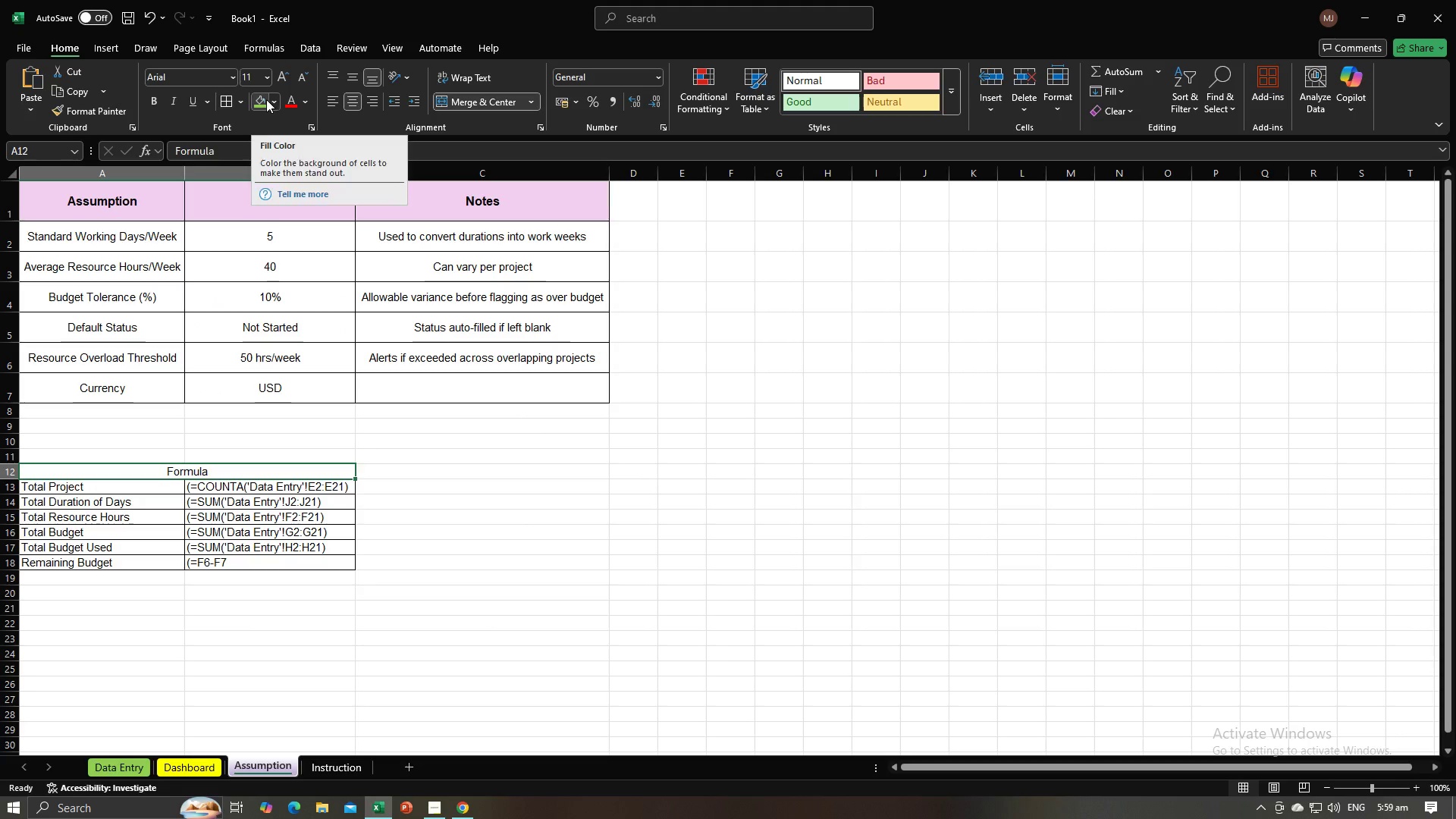 
left_click([262, 99])
 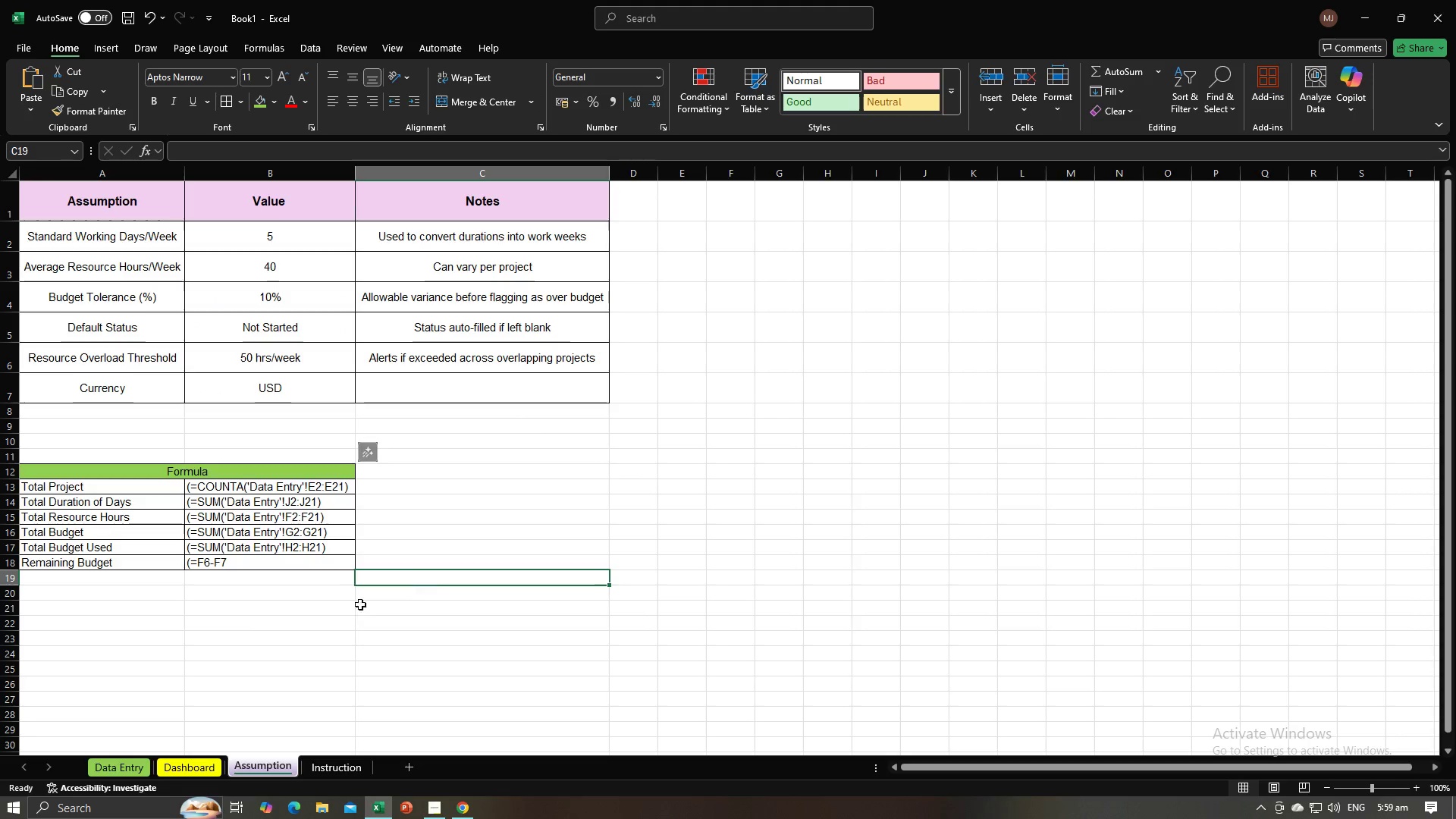 
double_click([293, 632])
 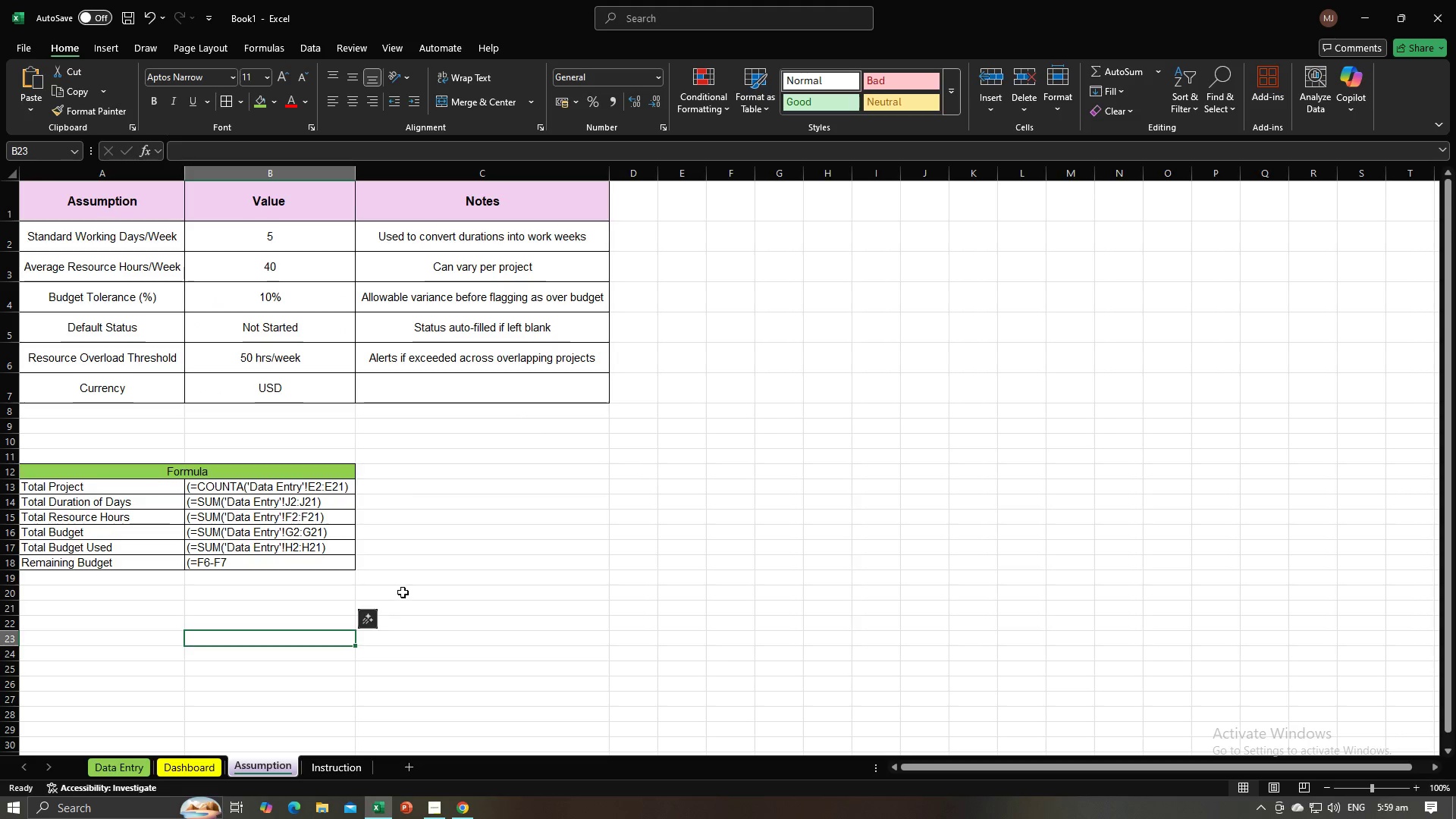 
left_click([309, 573])
 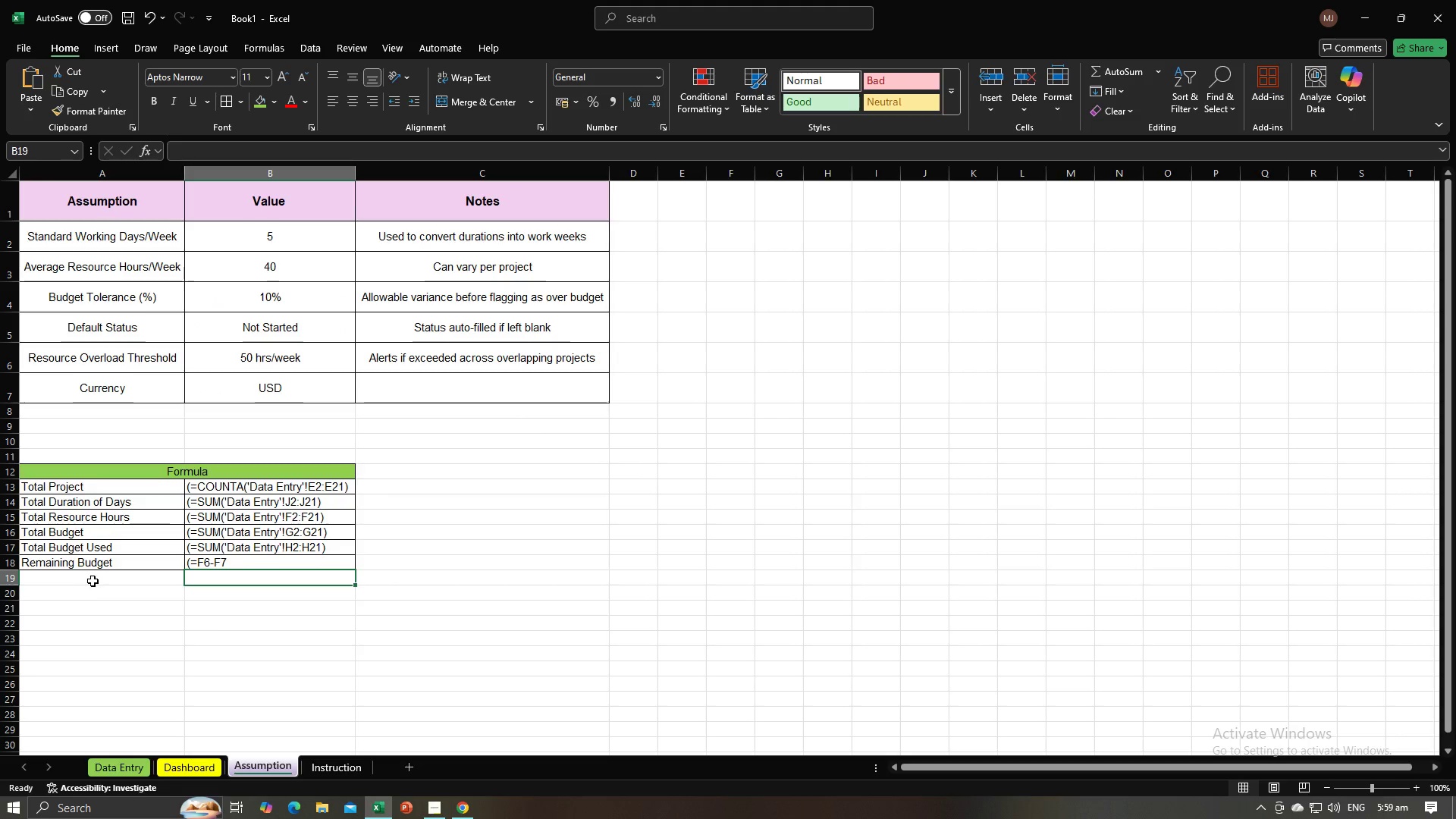 
left_click([93, 581])
 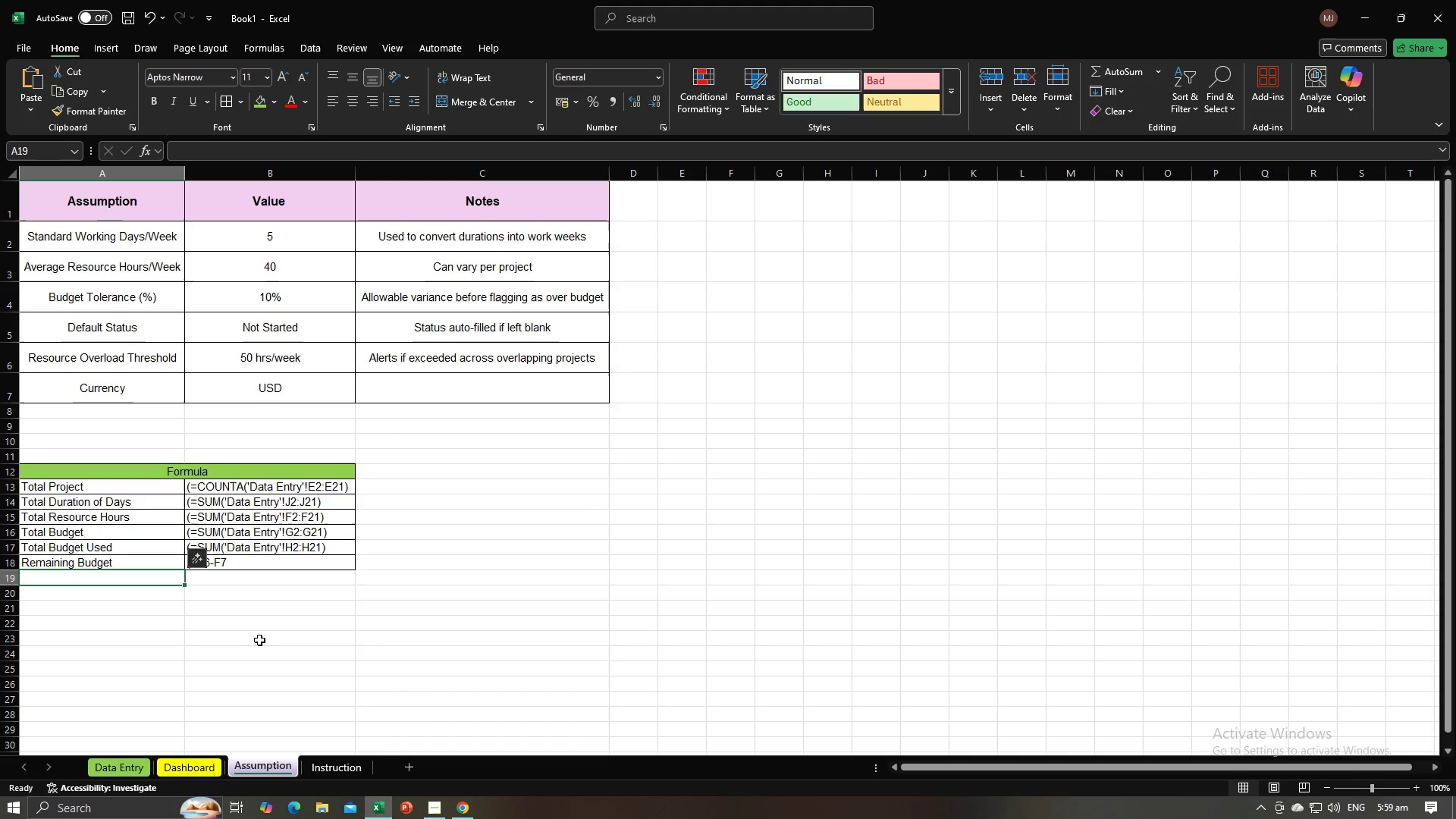 
left_click([253, 647])
 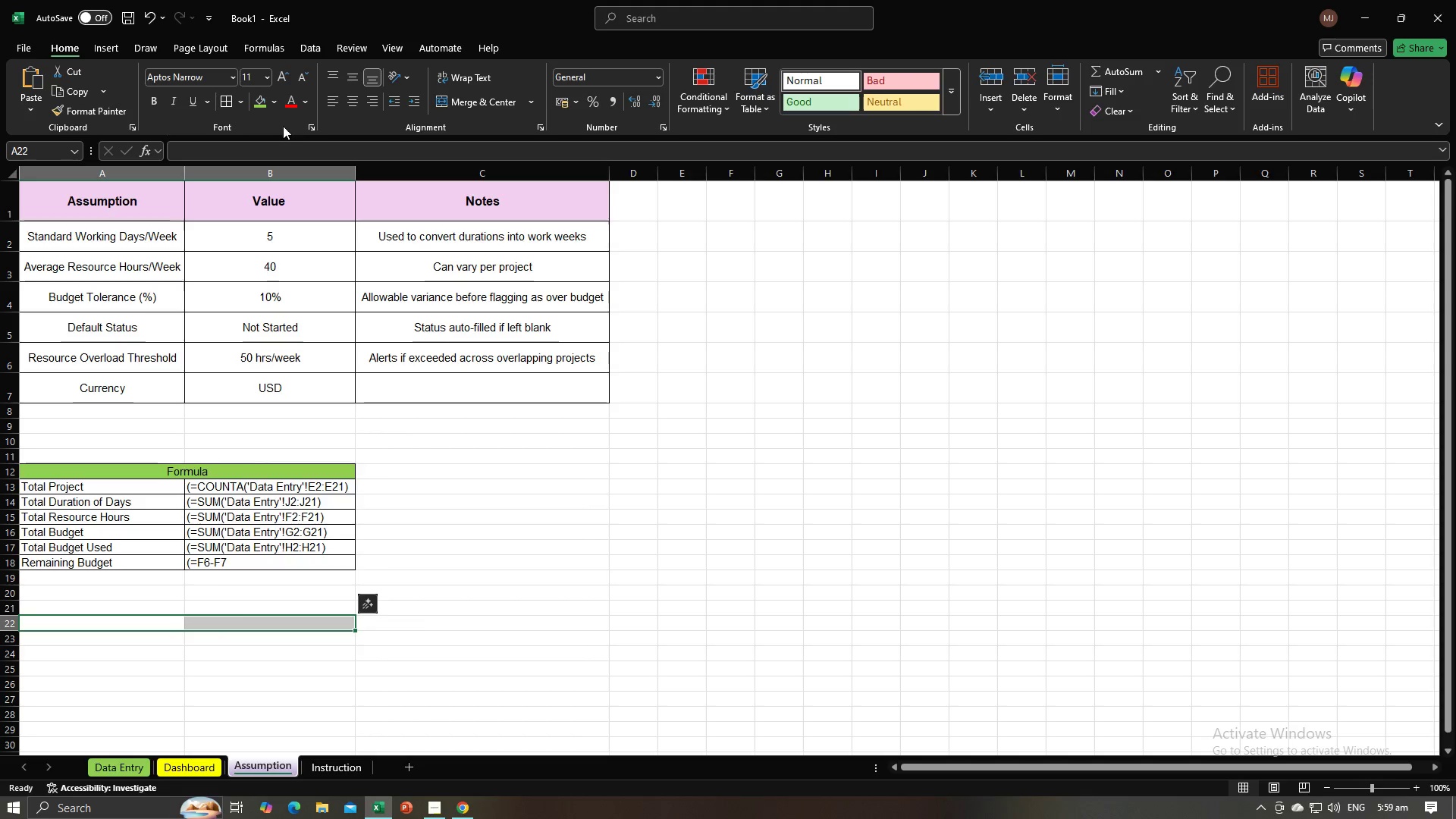 
left_click([451, 101])
 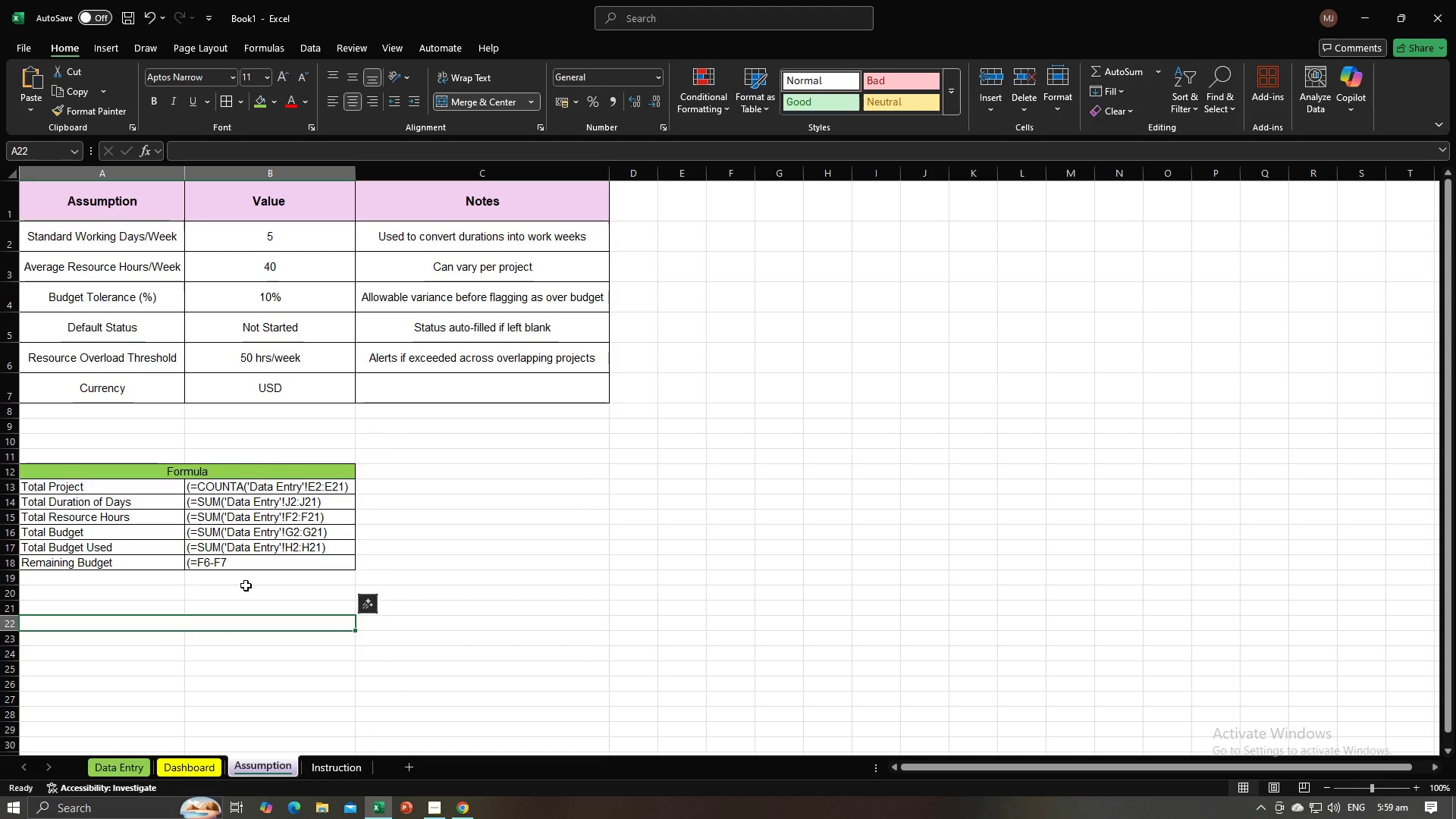 
type(Note: If using the formula use )
key(Backspace)
key(Backspace)
key(Backspace)
key(Backspace)
key(Backspace)
type(remover)
key(Backspace)
type( the i)
key(Backspace)
type(open parenthesis)
 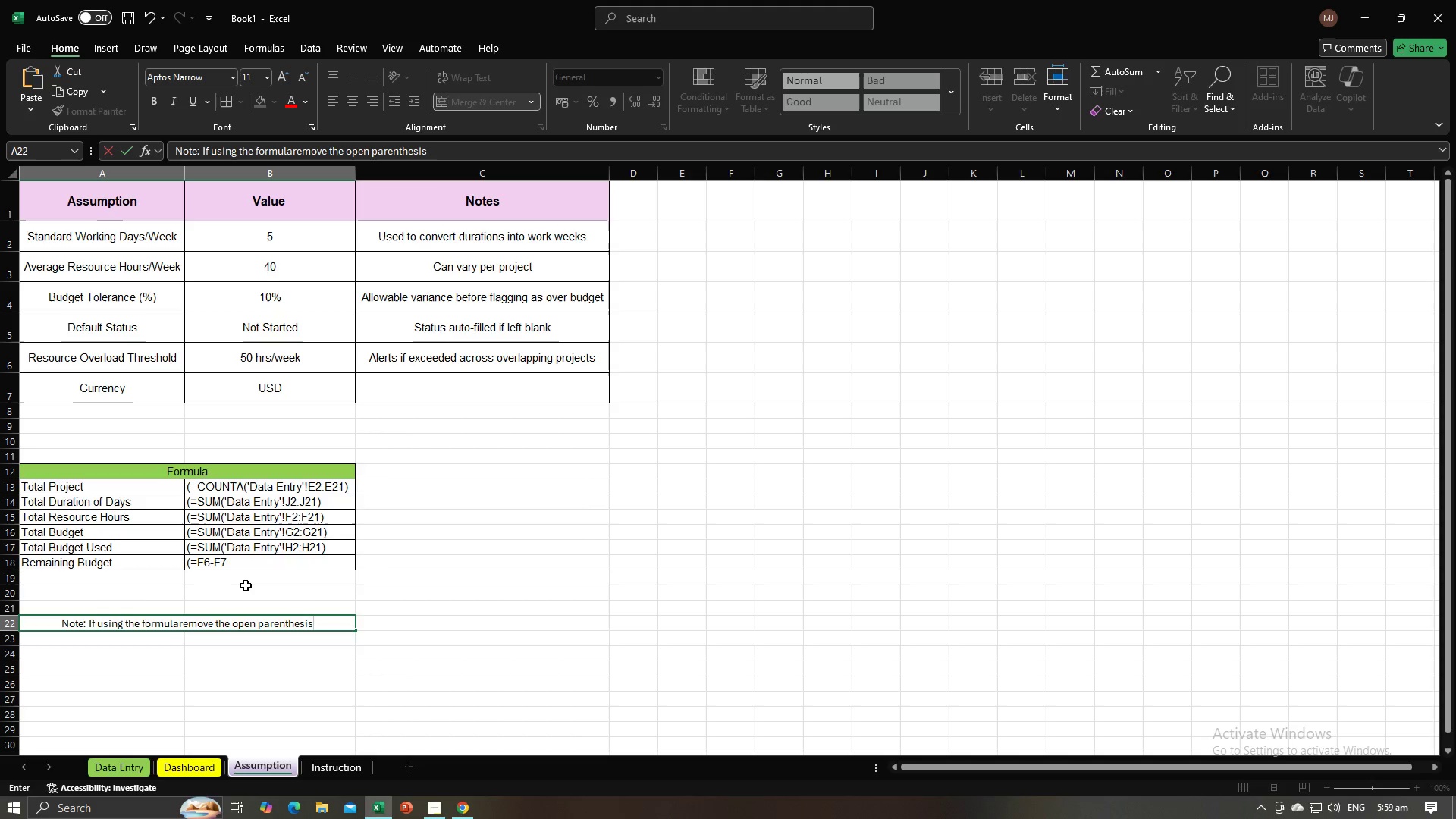 
key(Enter)
 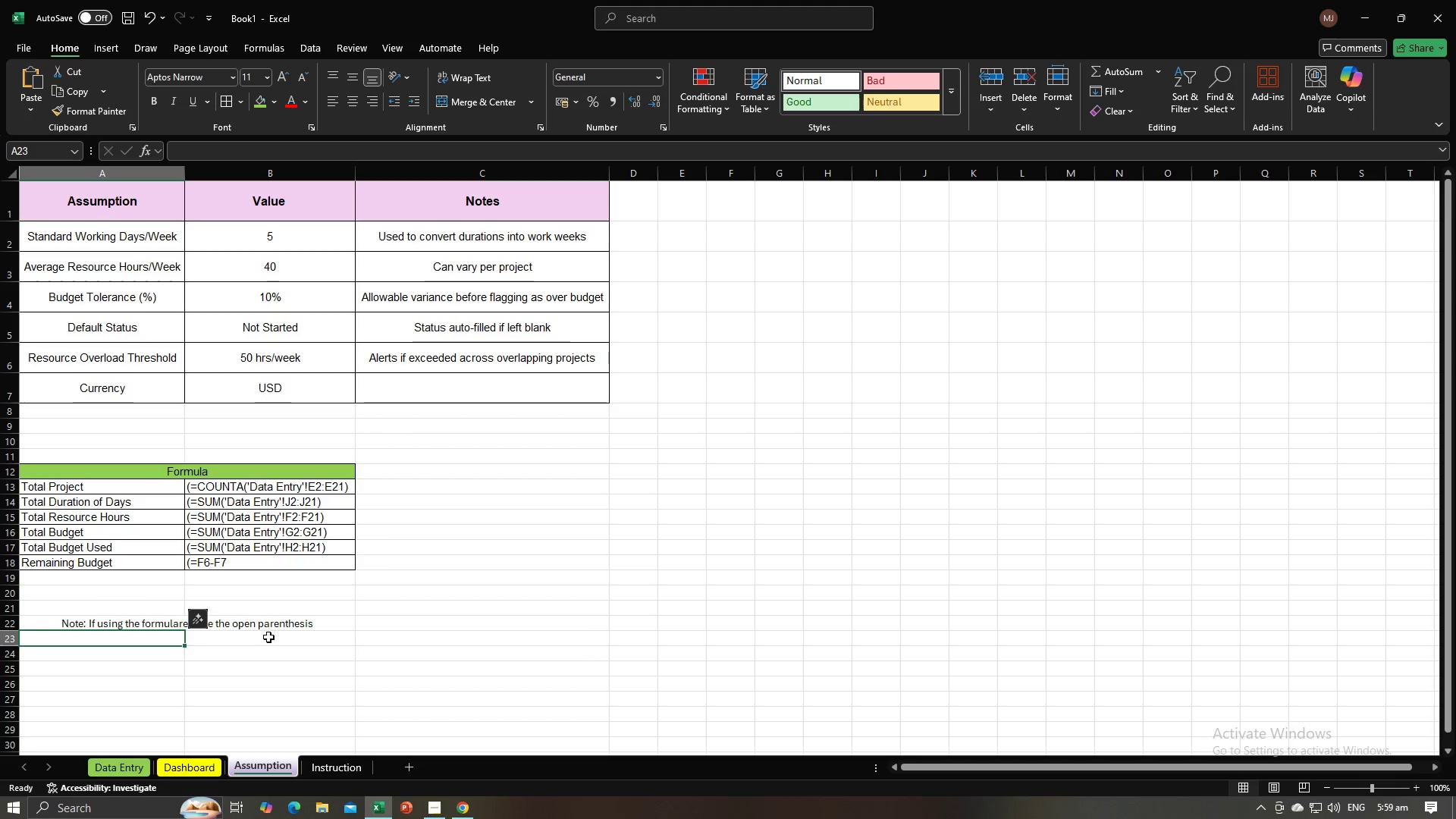 
left_click([274, 627])
 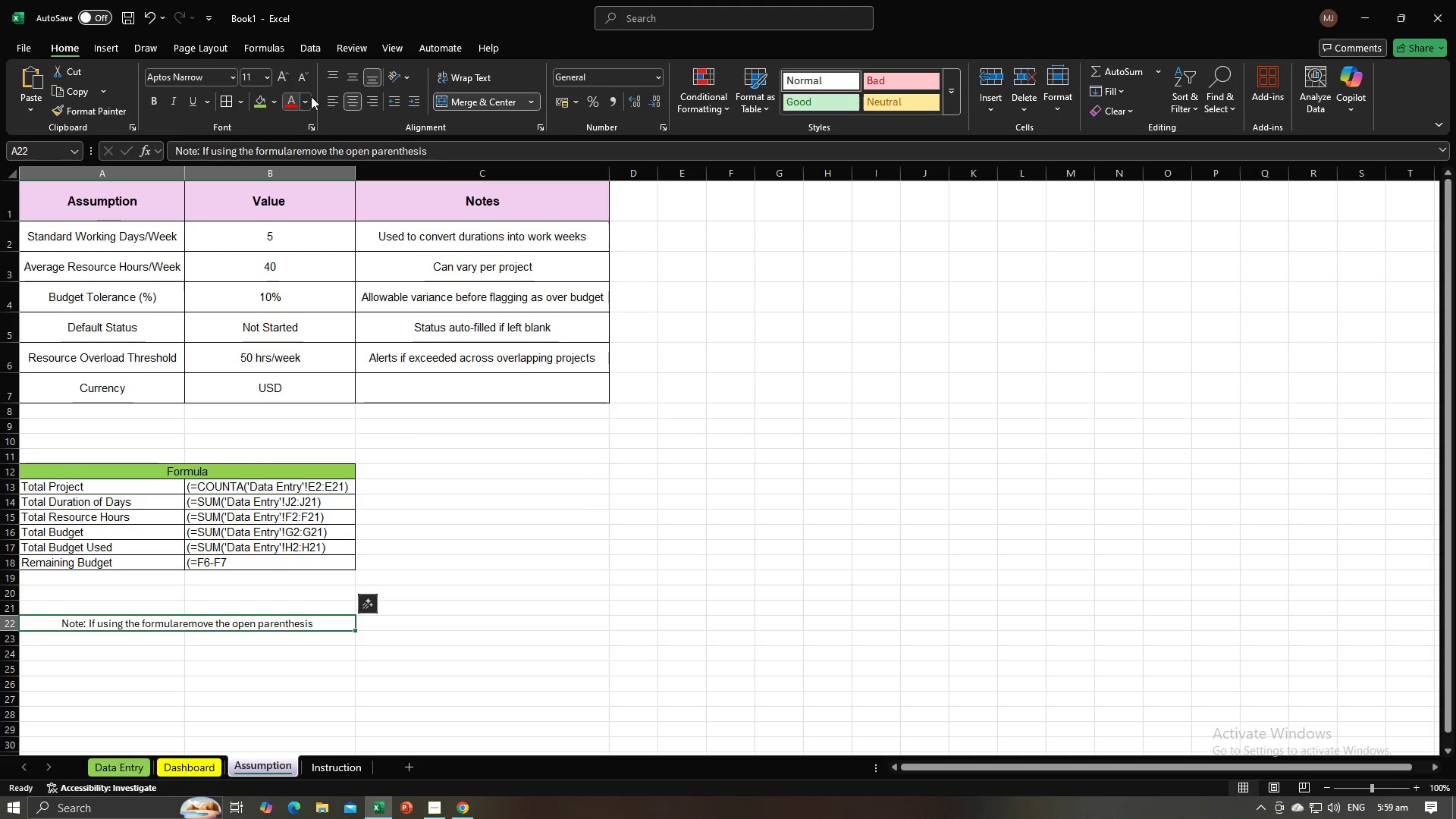 
left_click([334, 93])
 